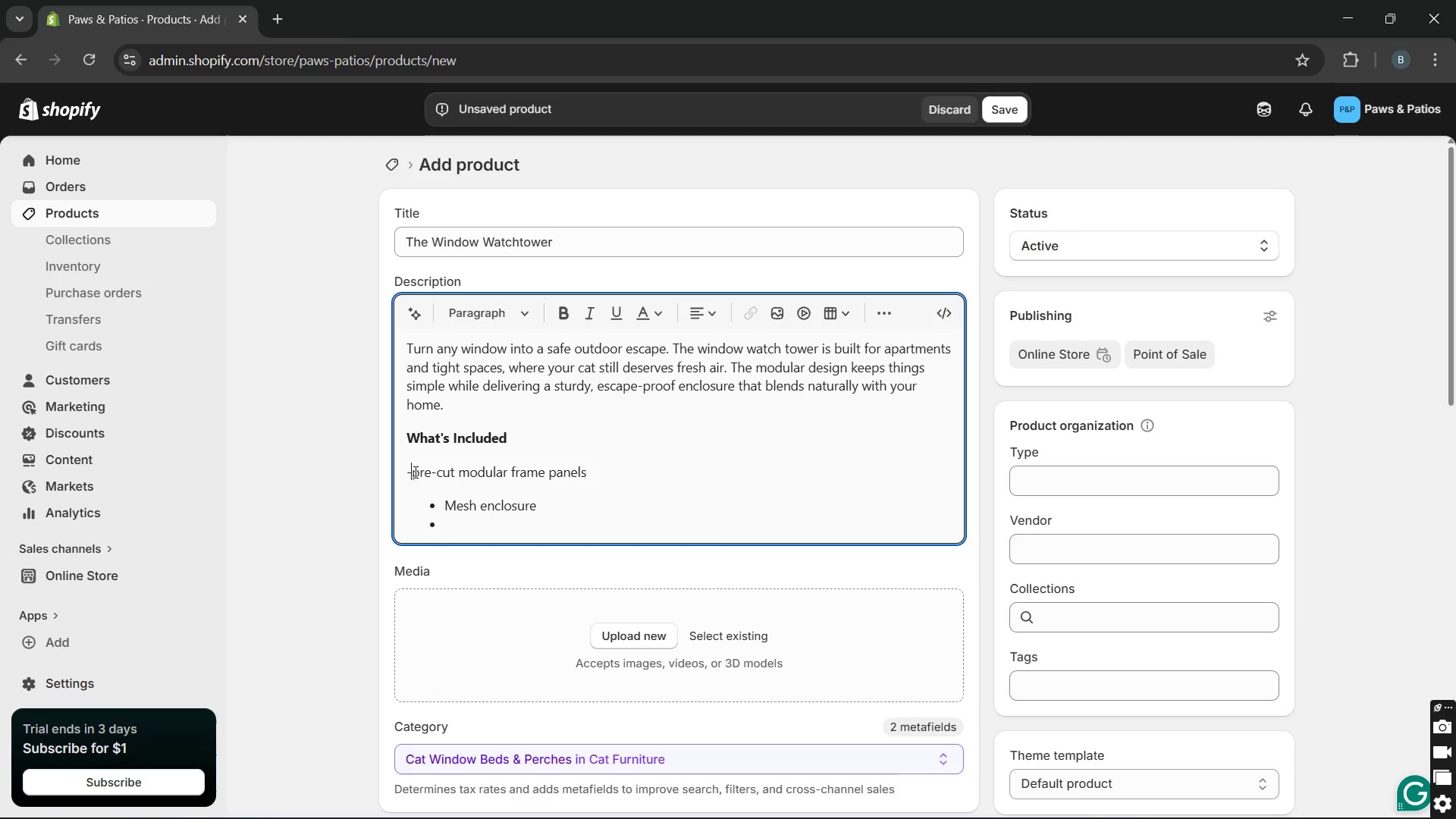 
key(Backspace)
 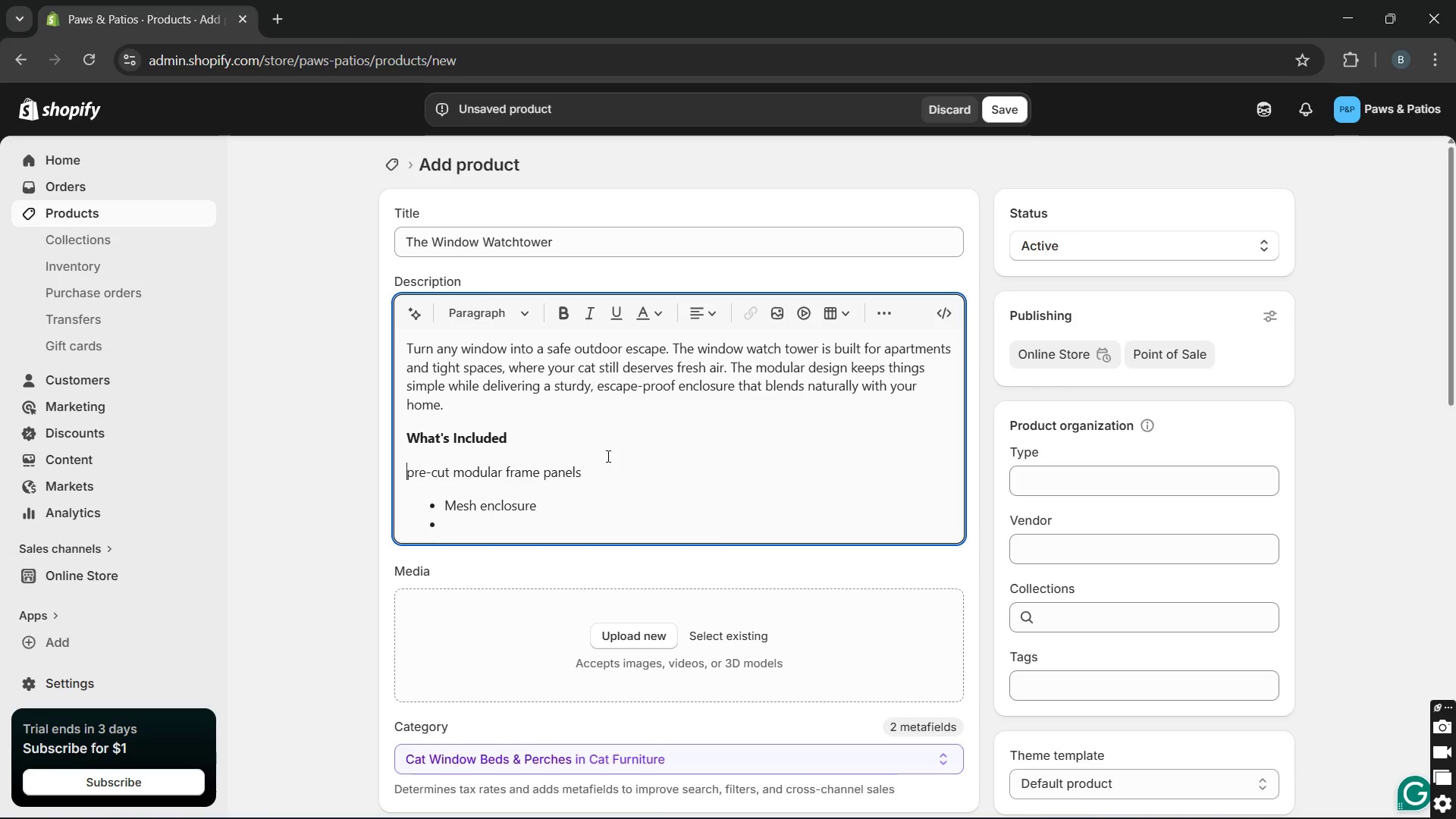 
left_click_drag(start_coordinate=[600, 468], to_coordinate=[401, 464])
 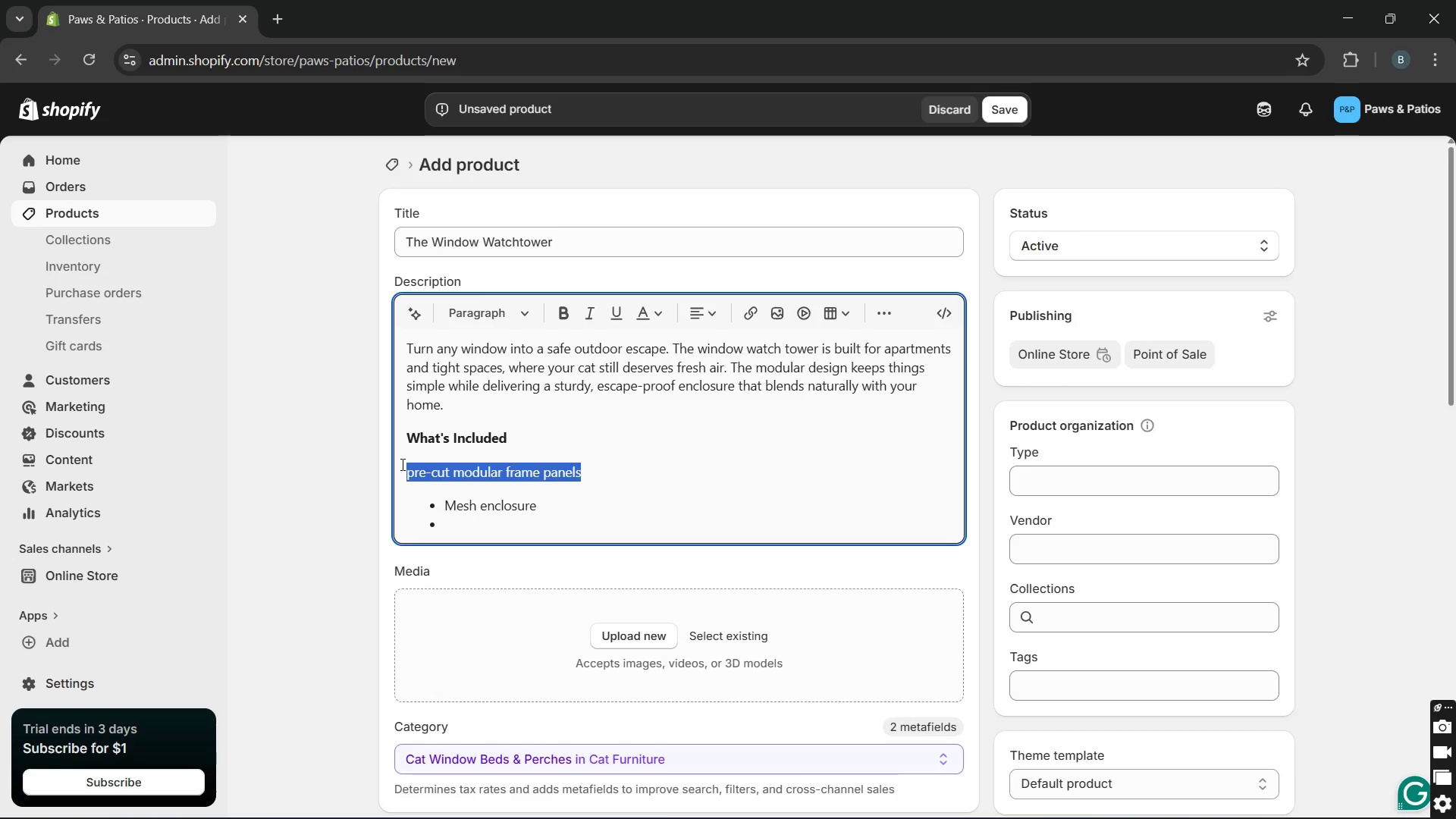 
key(Control+X)
 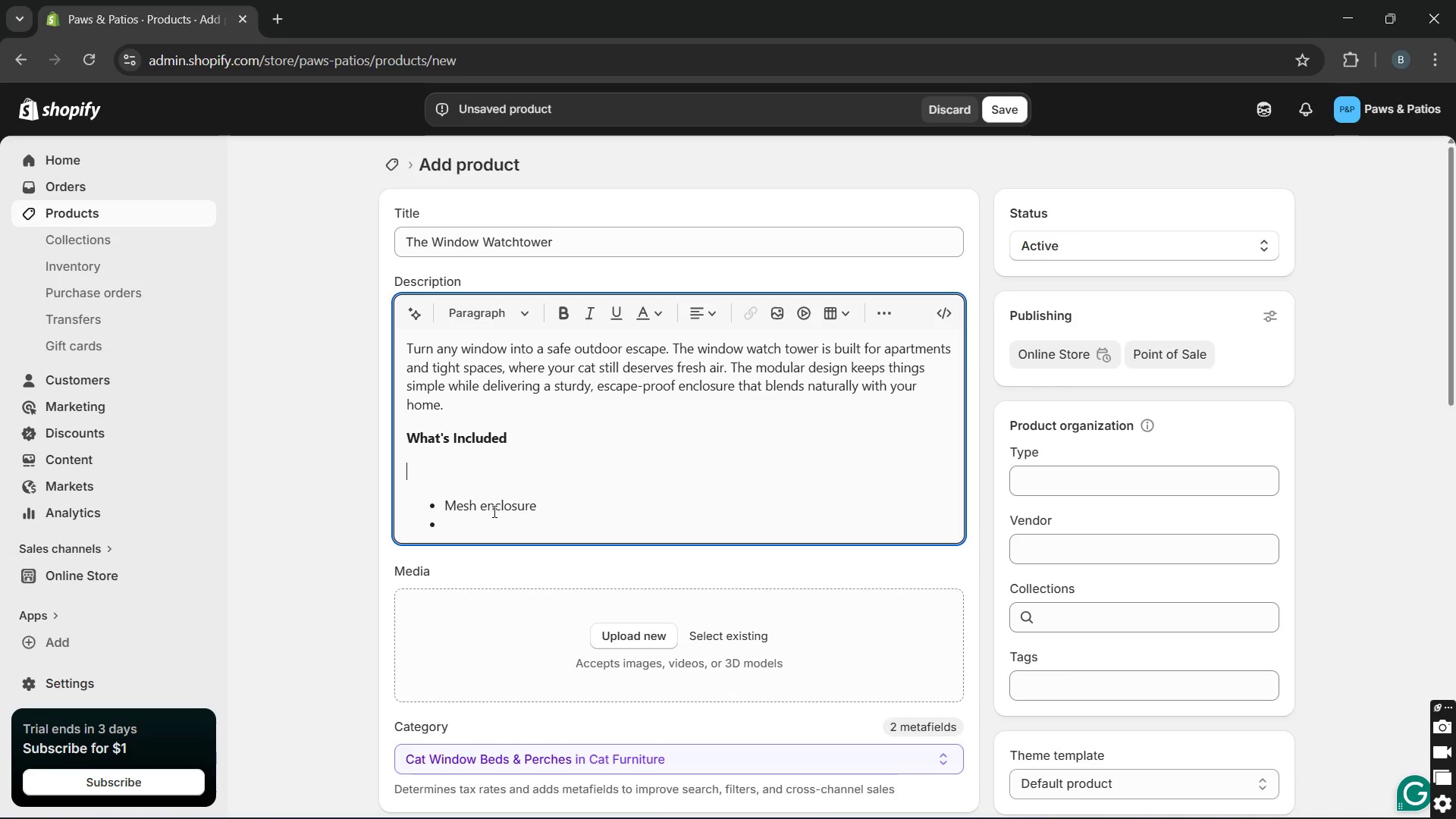 
left_click([465, 523])
 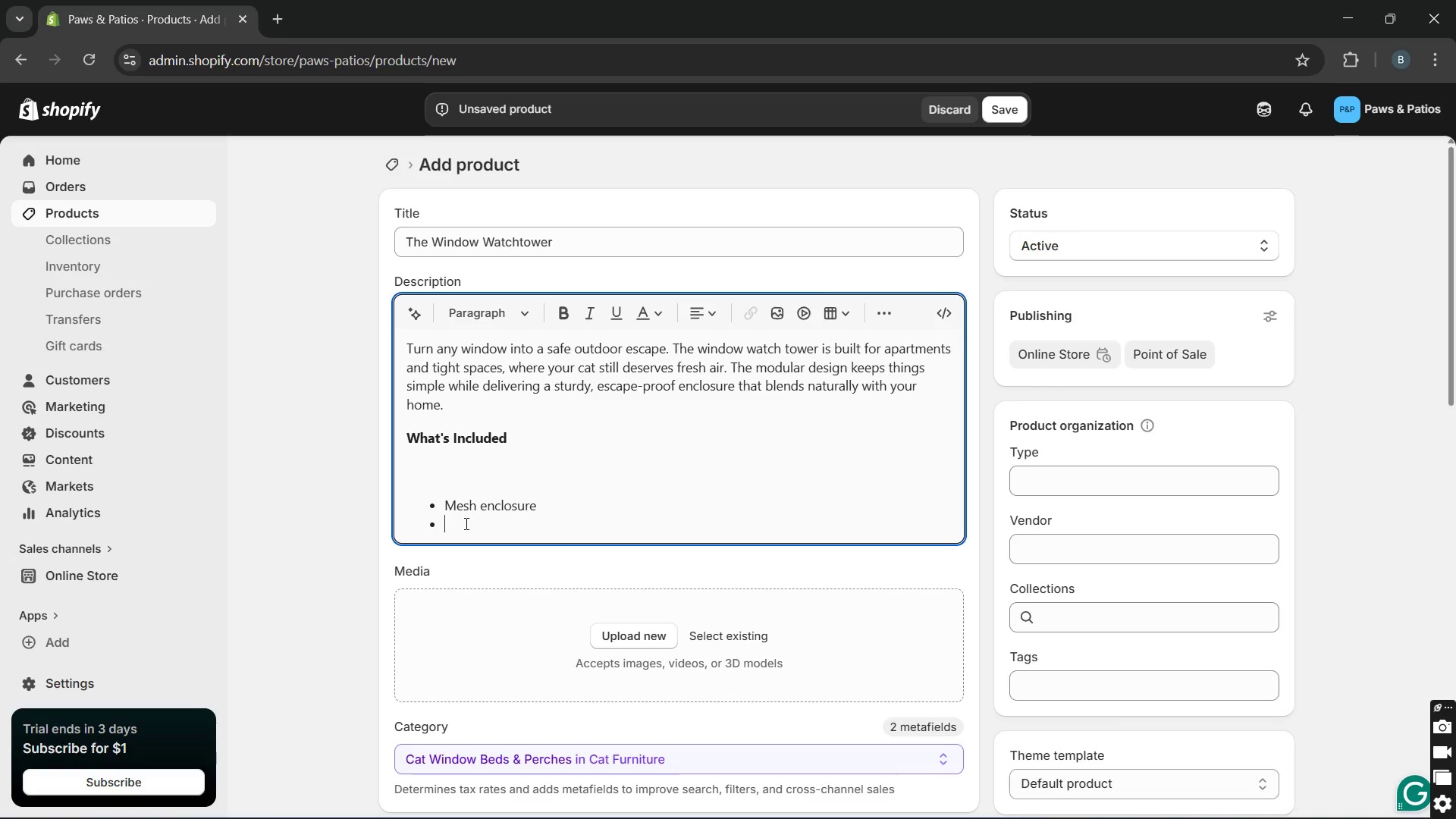 
key(Control+V)
 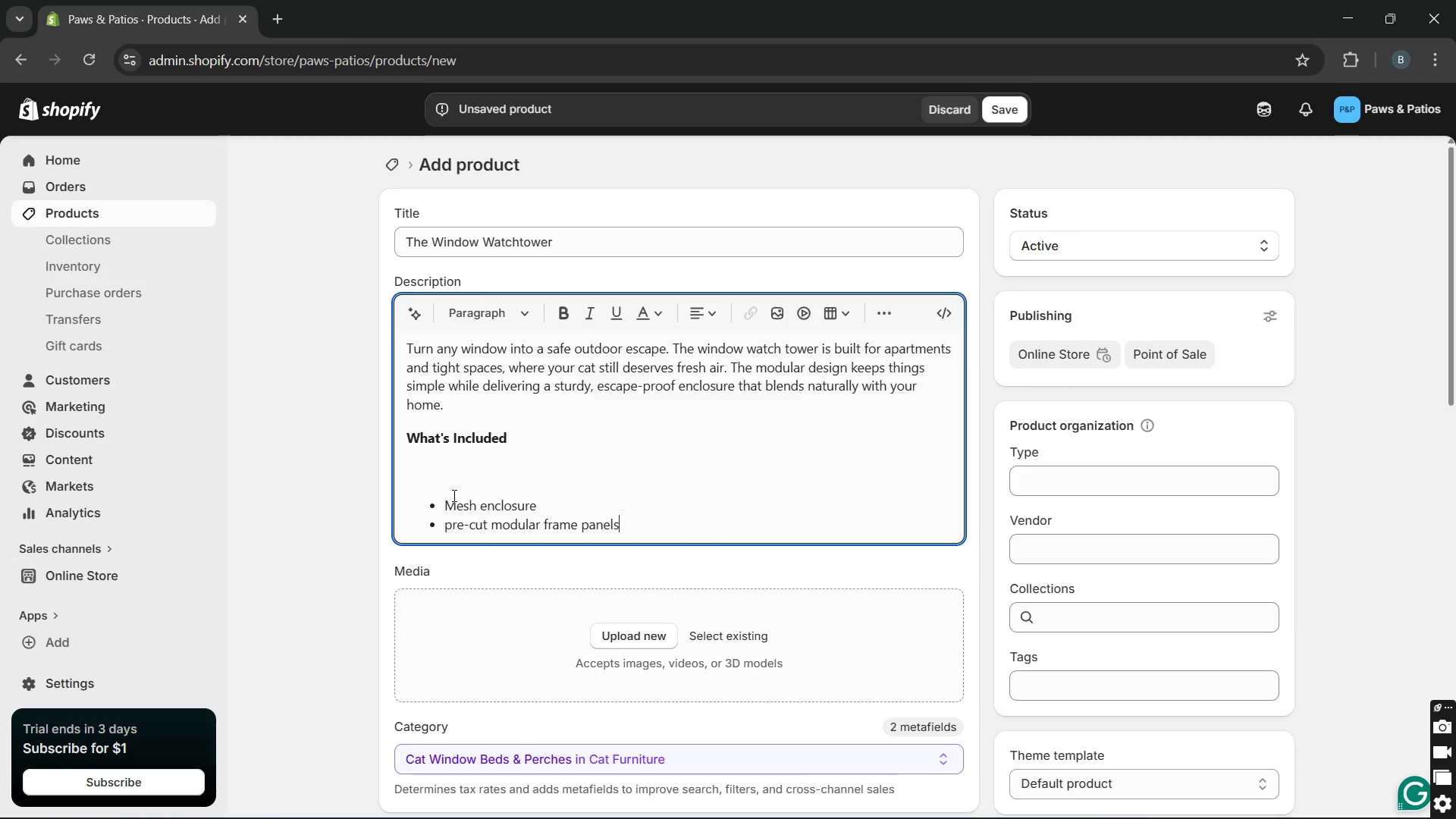 
left_click([444, 485])
 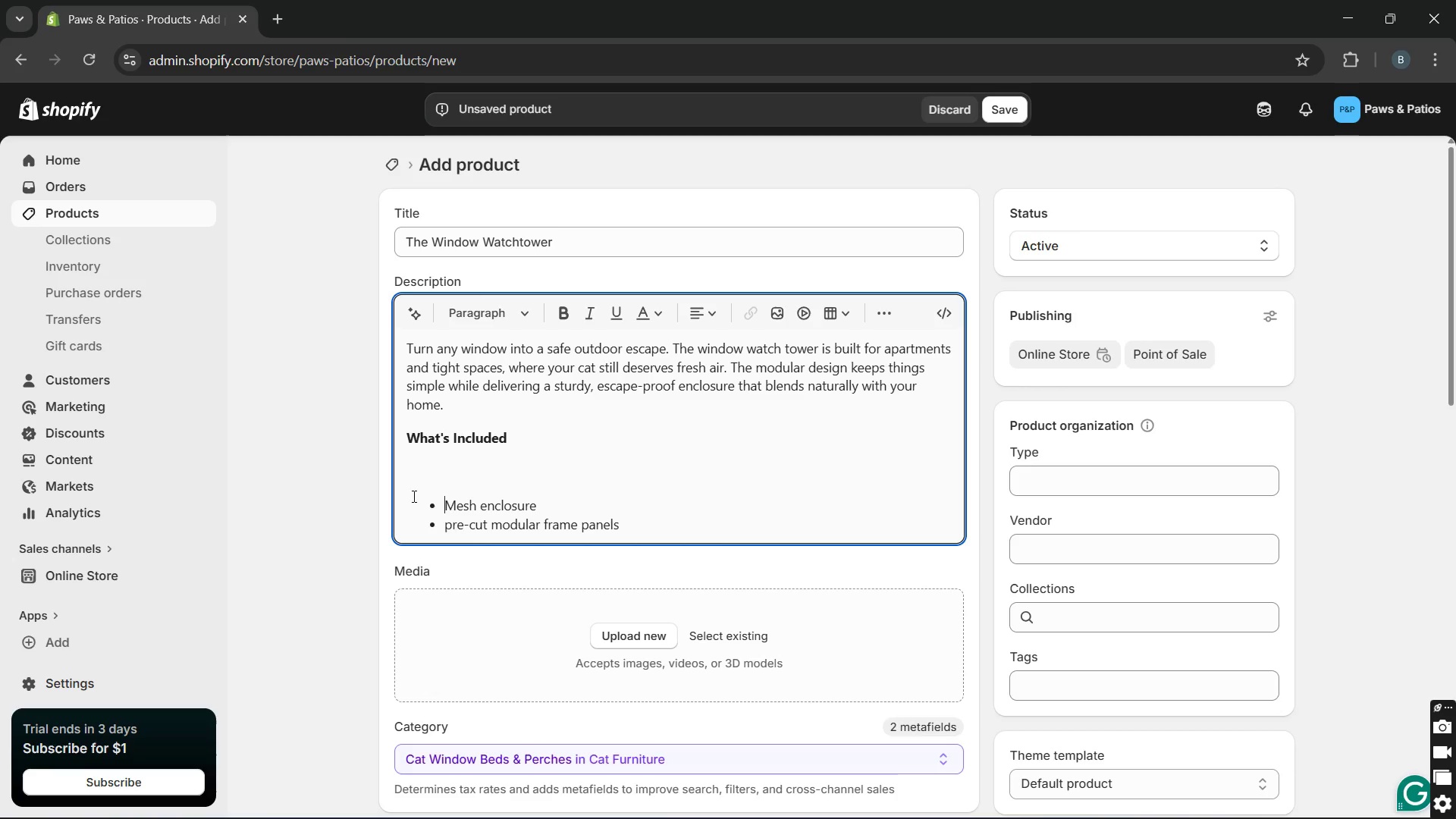 
key(ArrowUp)
 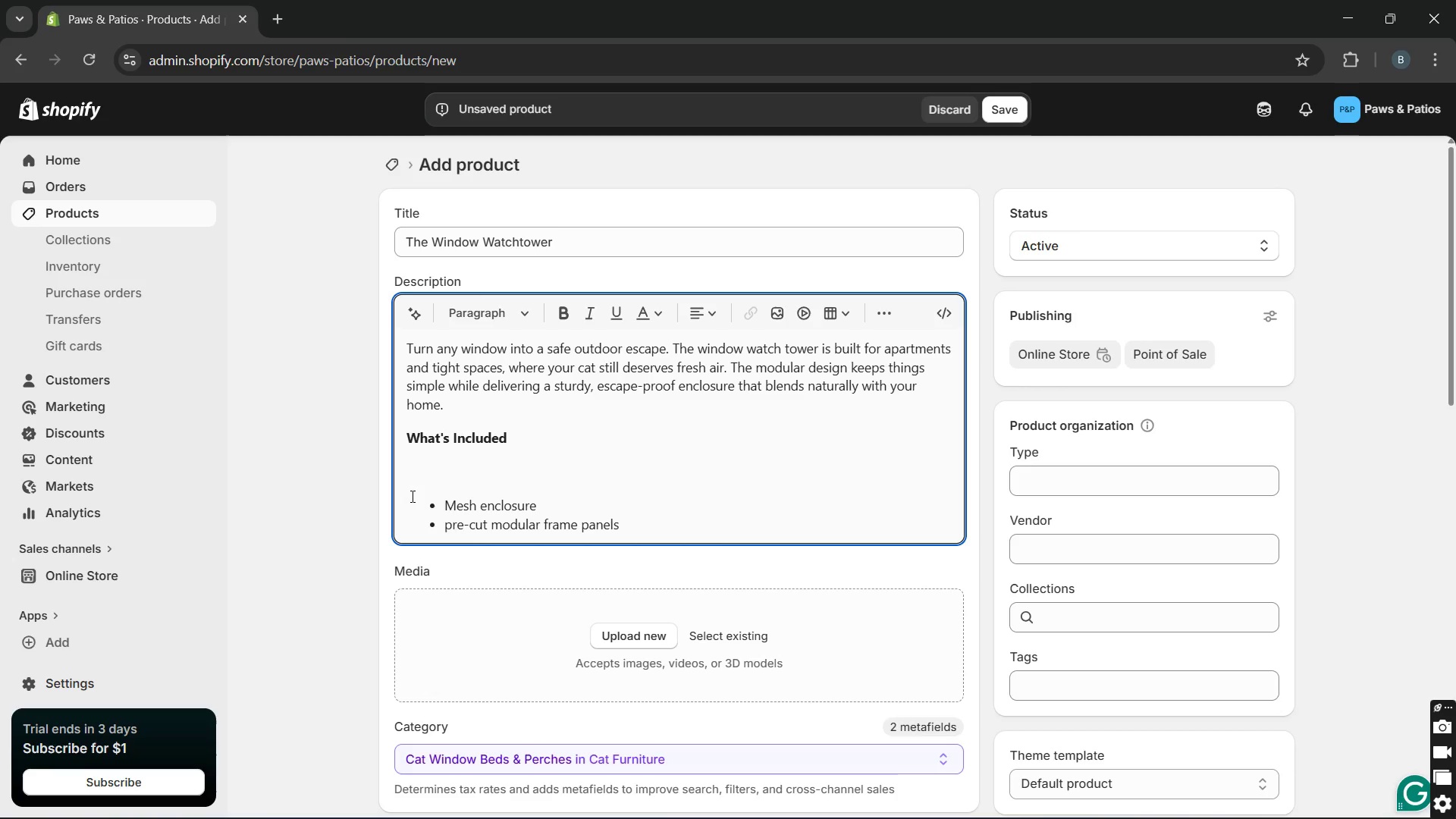 
key(Backspace)
 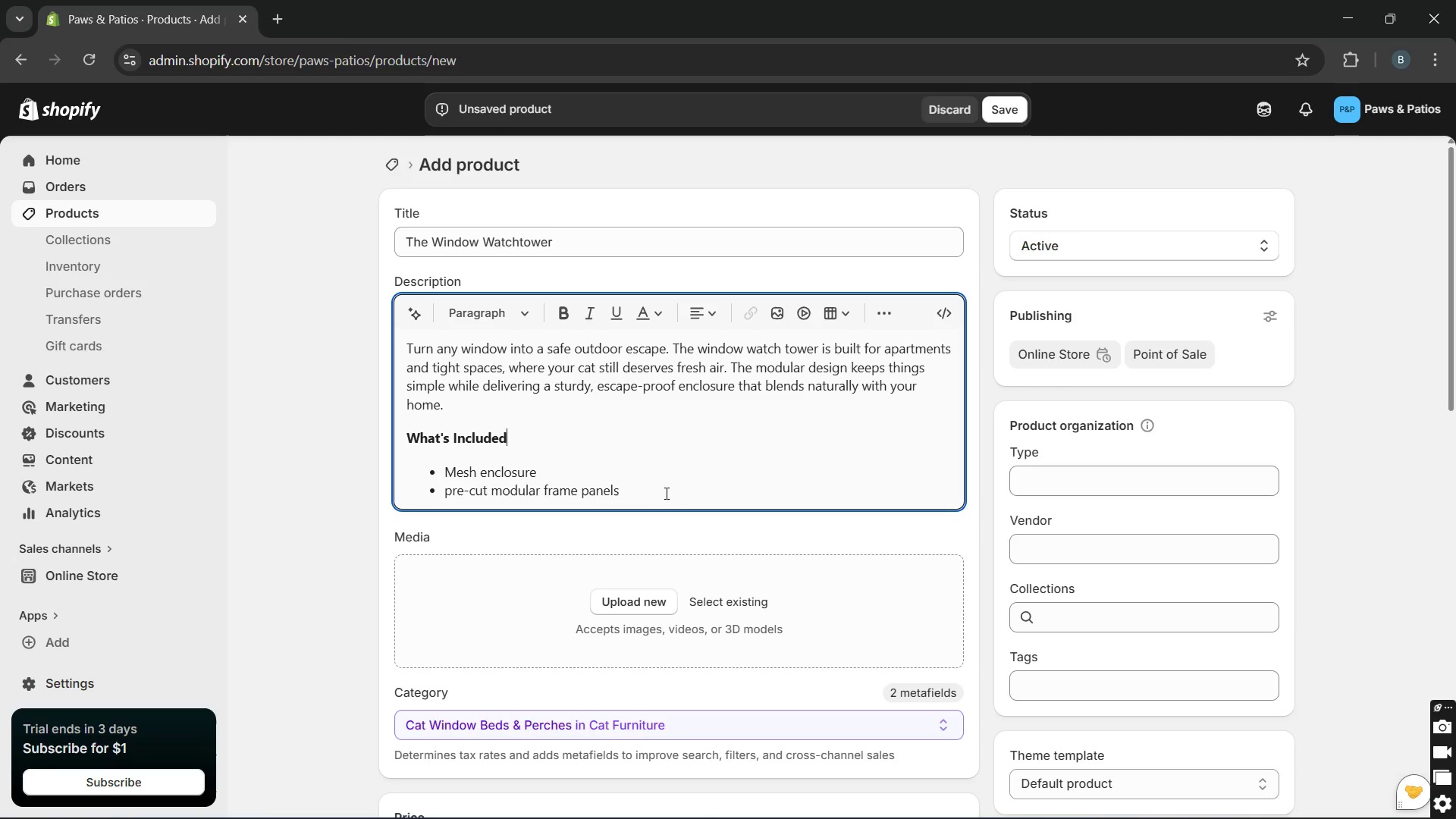 
left_click([674, 497])
 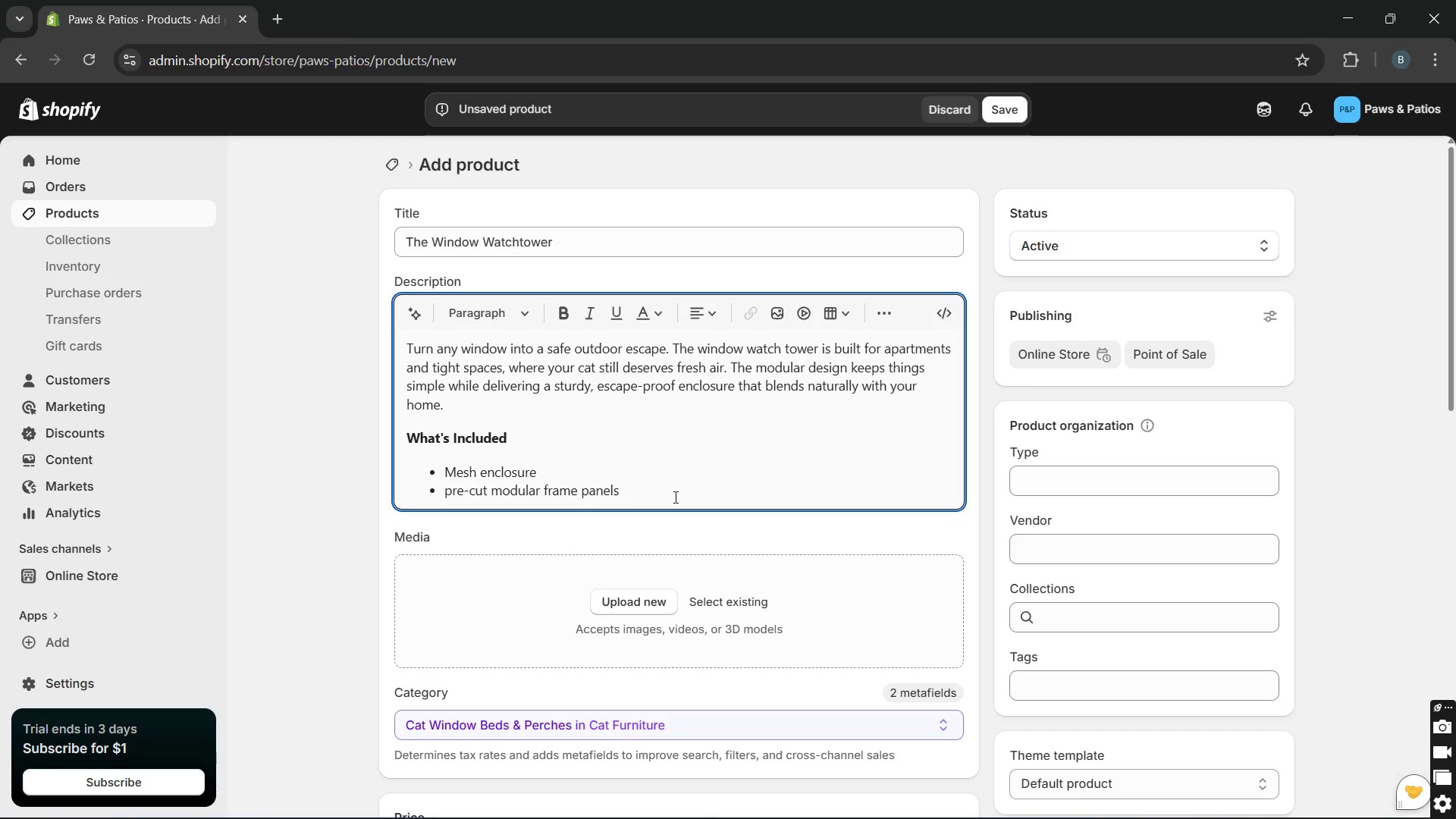 
key(Enter)
 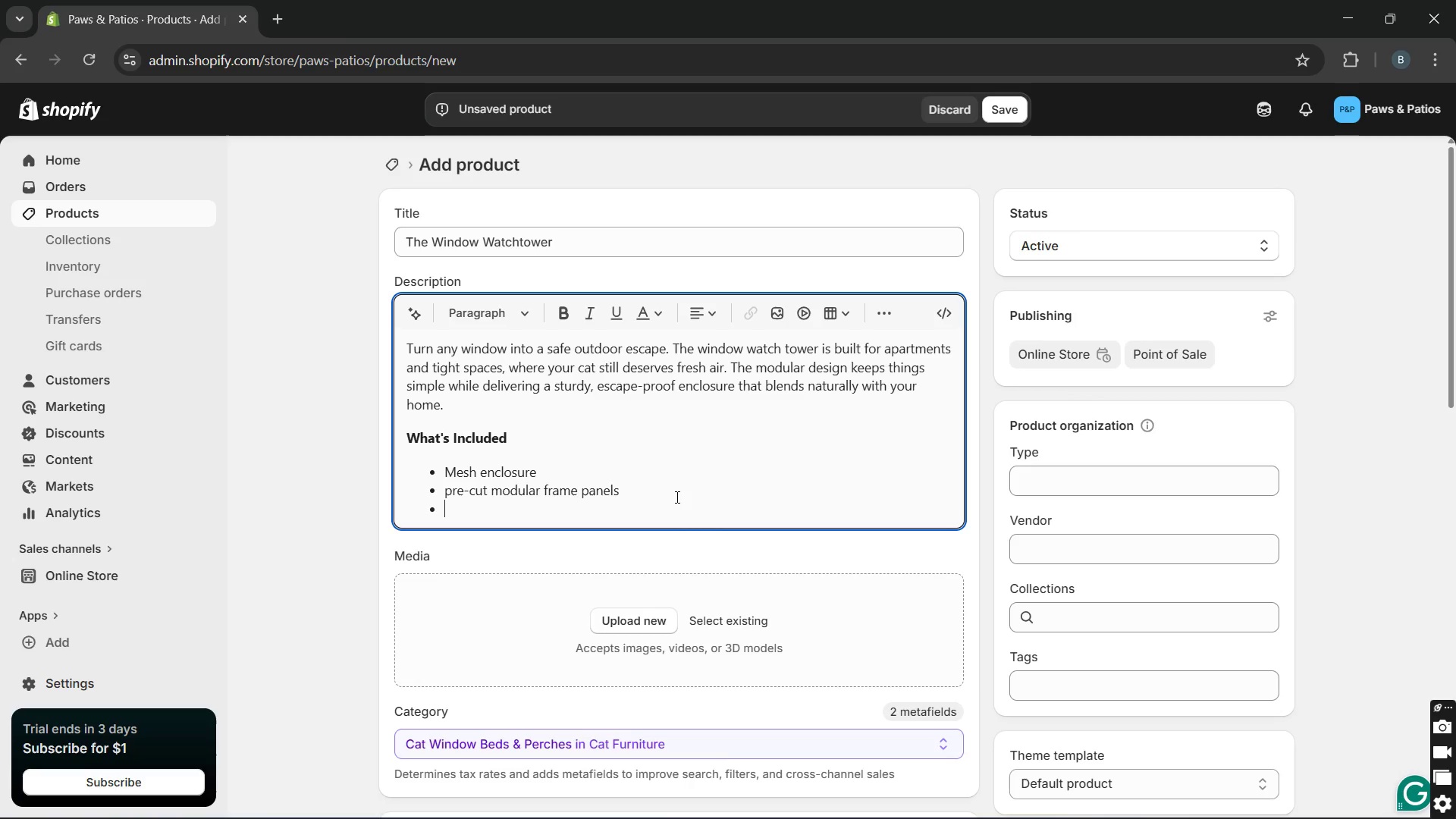 
type(mounting brackets and hardware)
 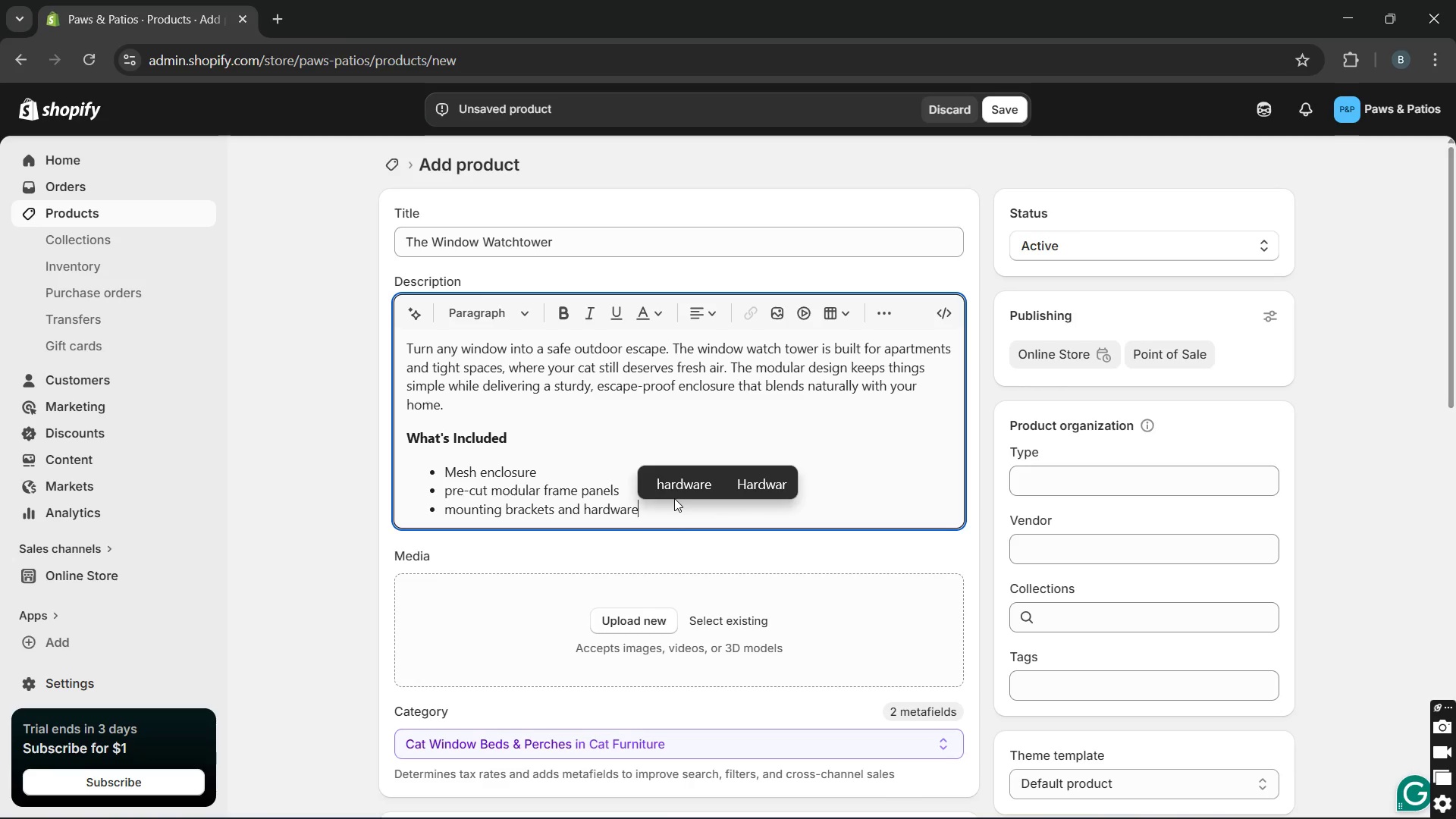 
key(Enter)
 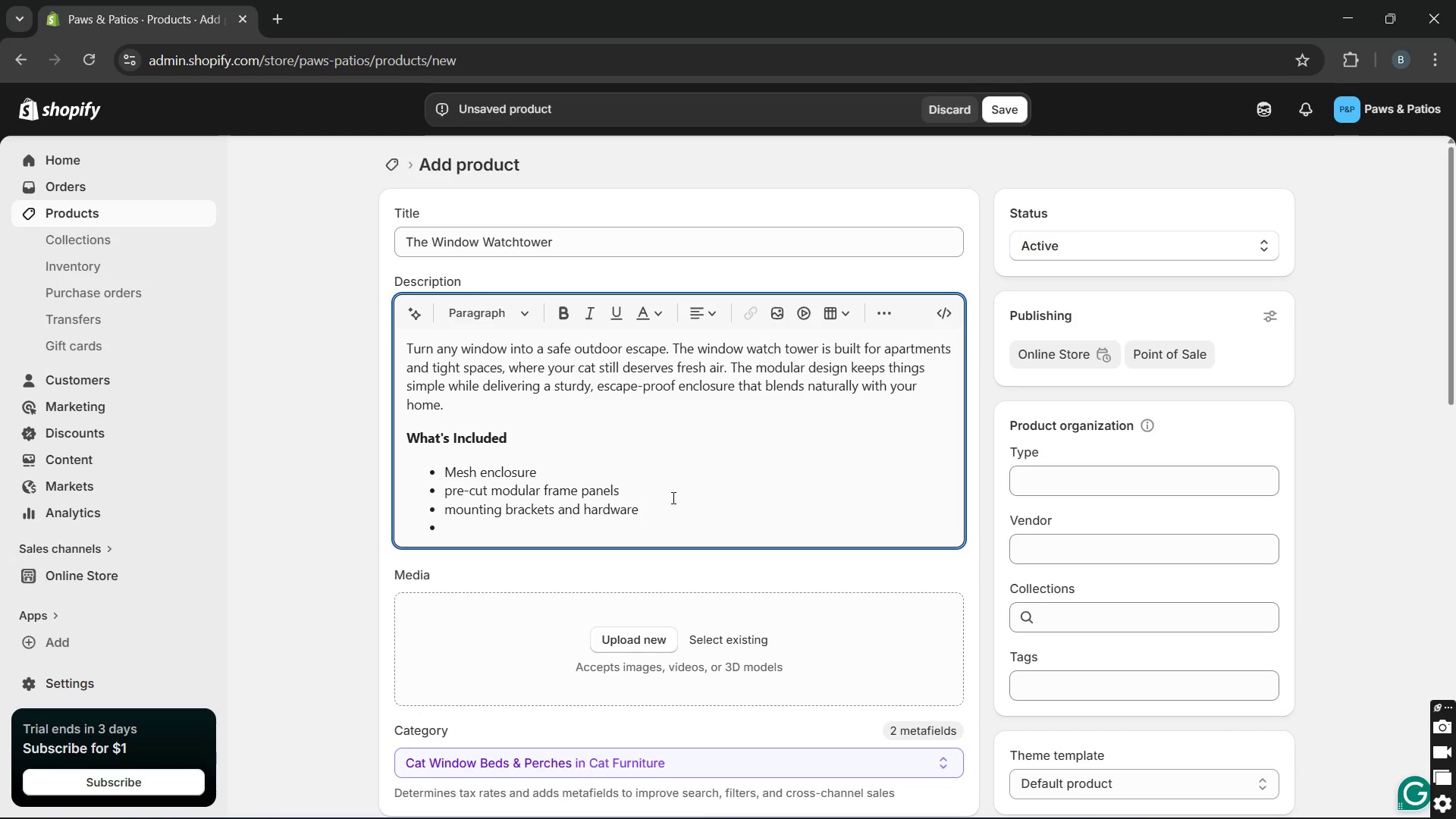 
type(step by step installation guide)
 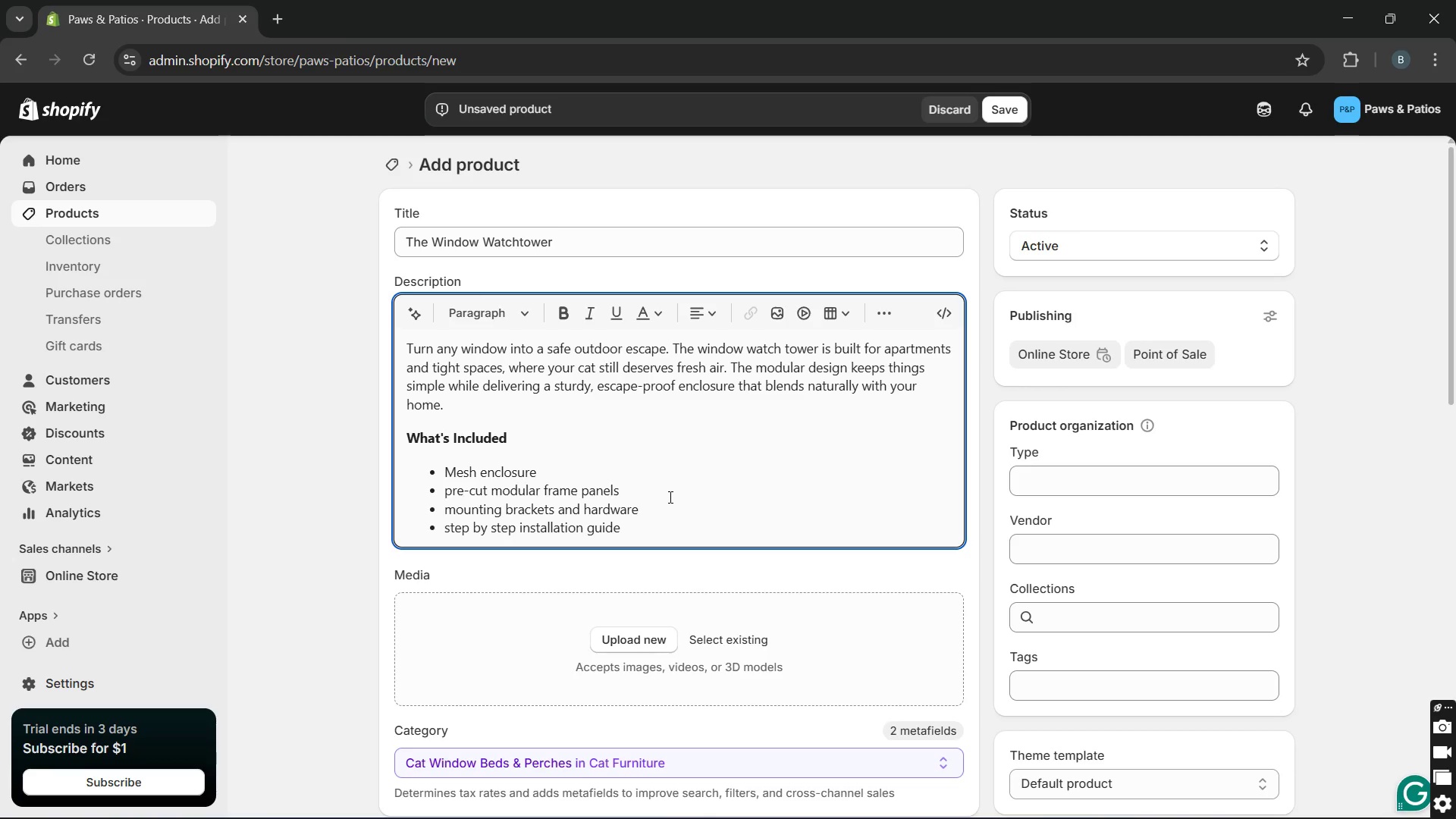 
key(Enter)
 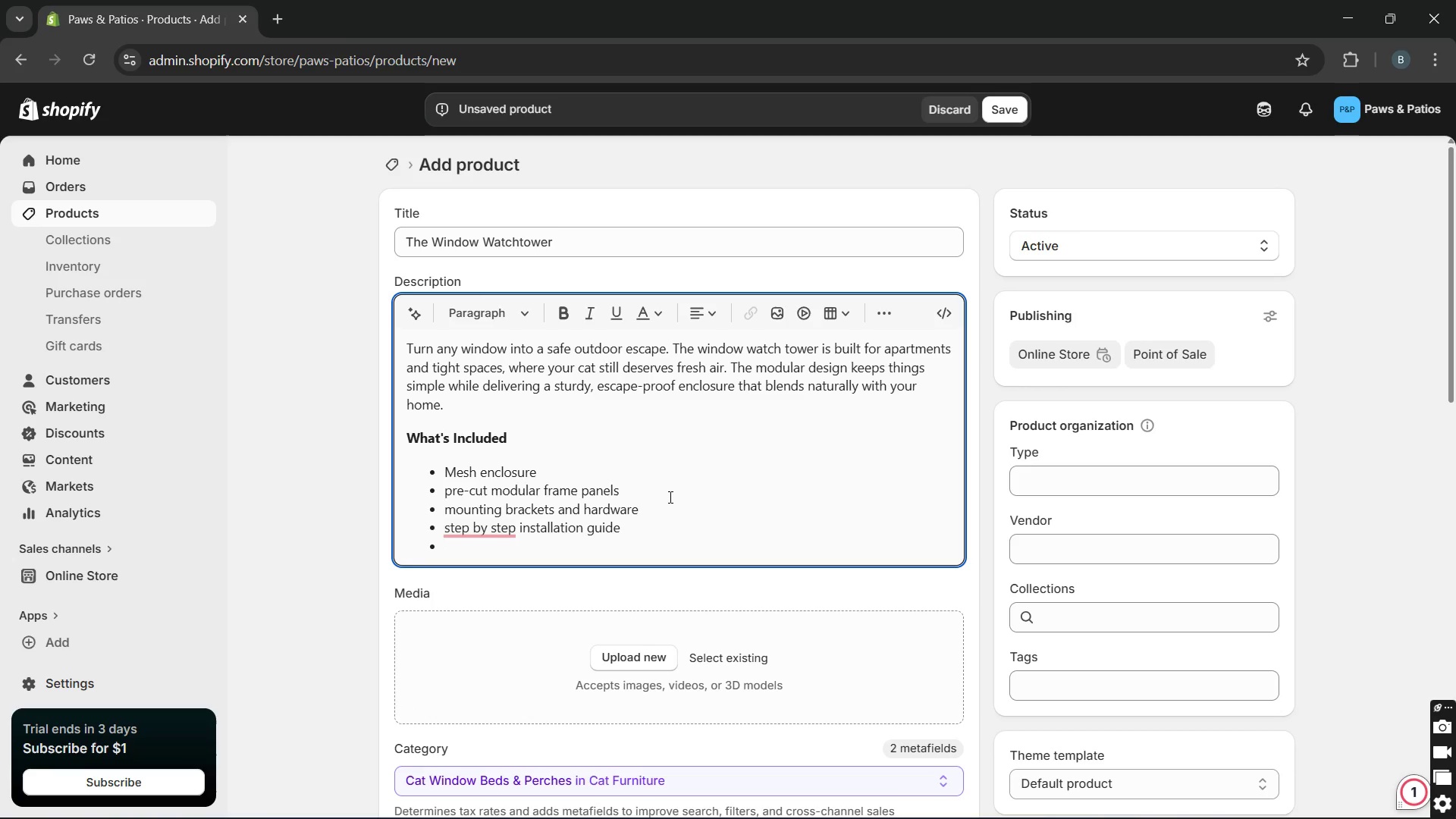 
key(Backspace)
 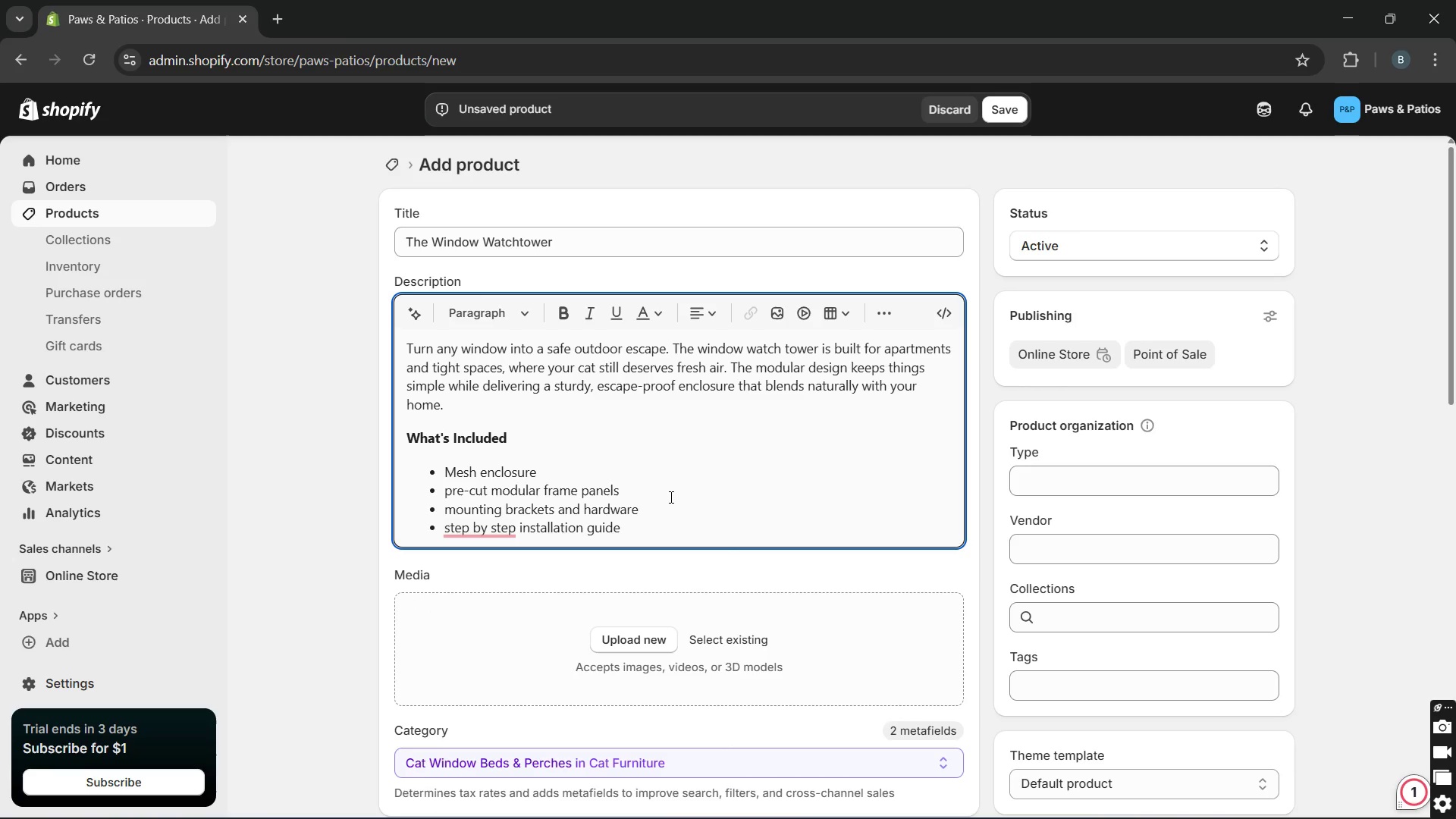 
key(Enter)
 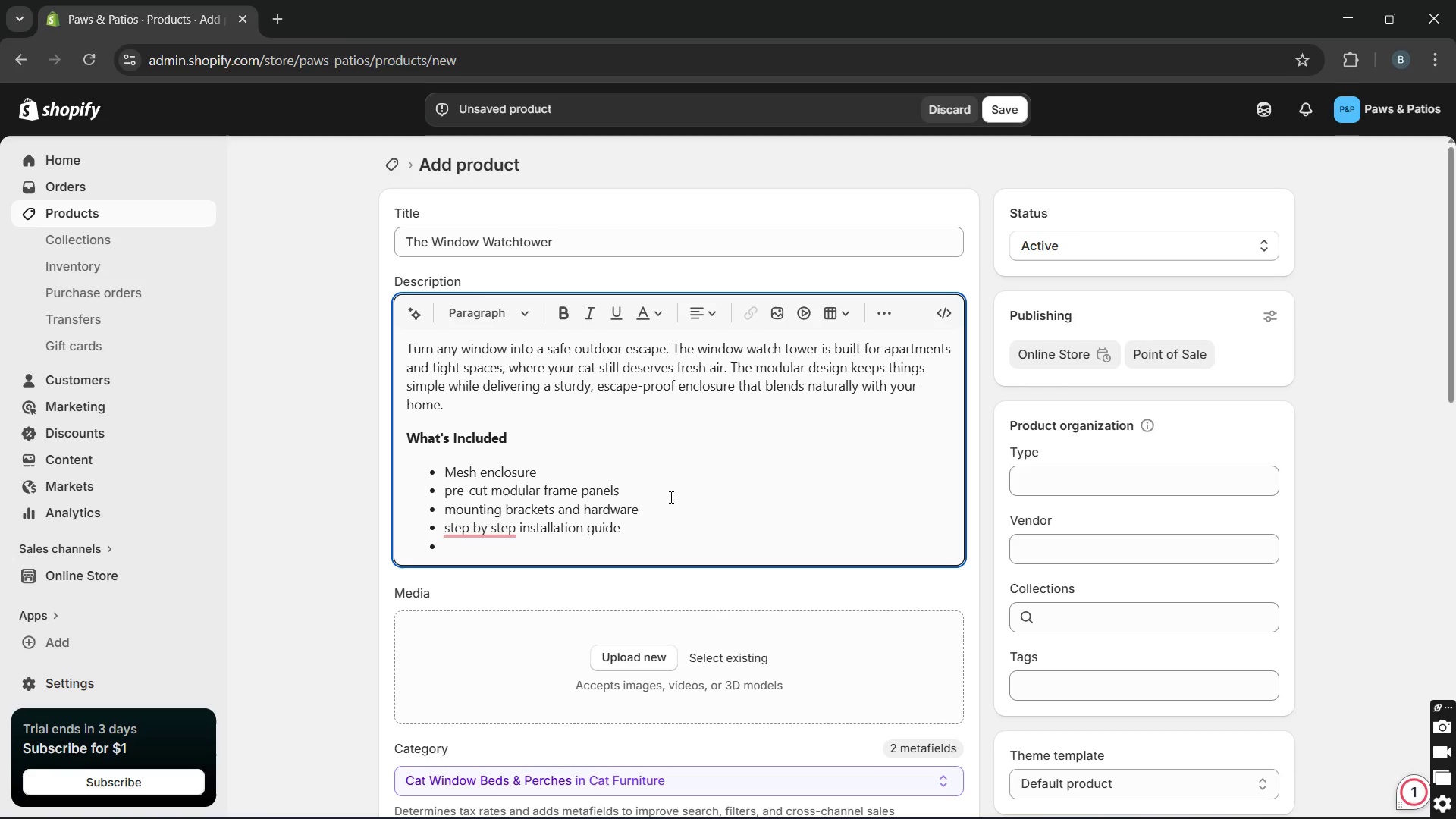 
key(Backspace)
 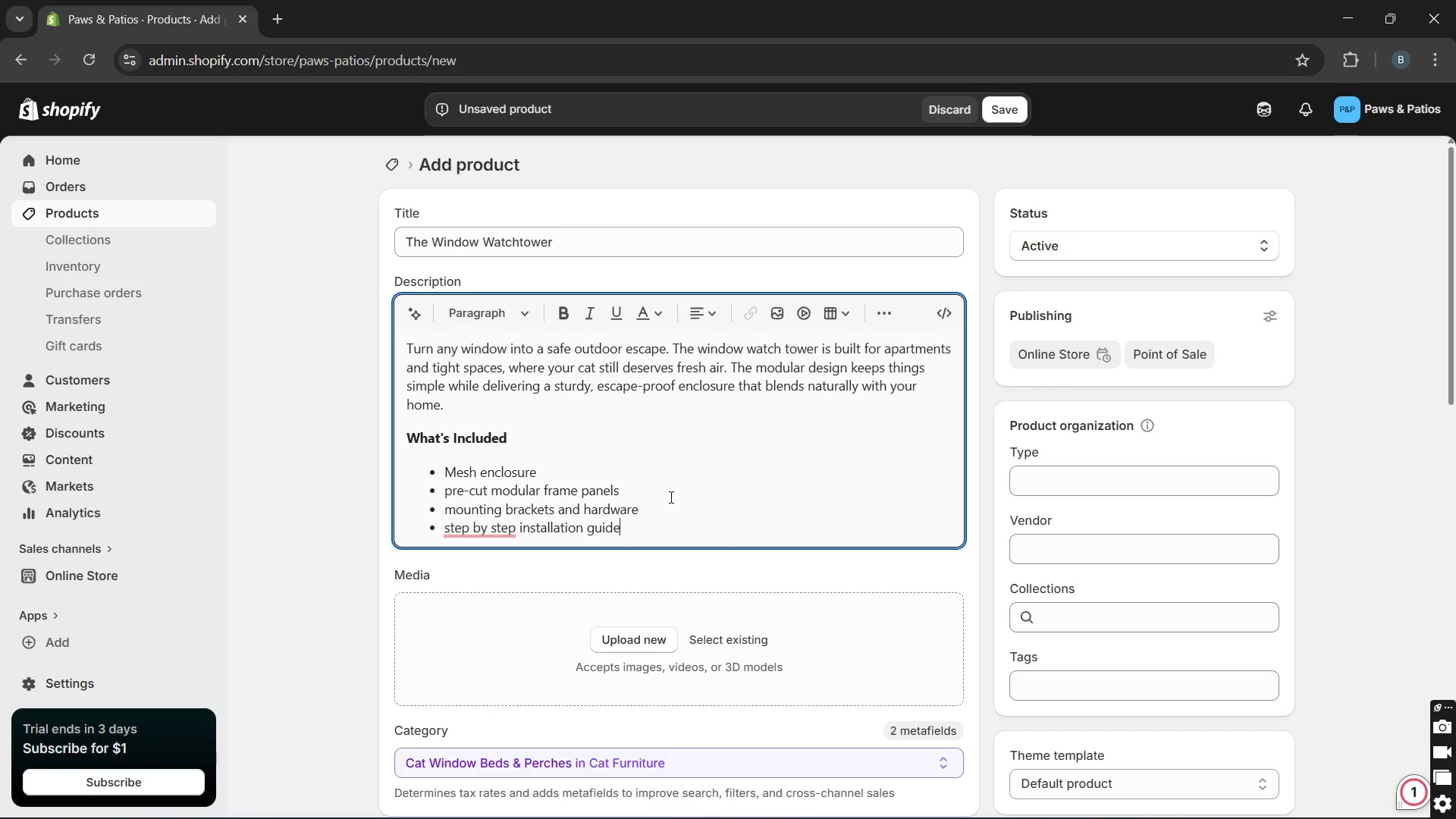 
key(Enter)
 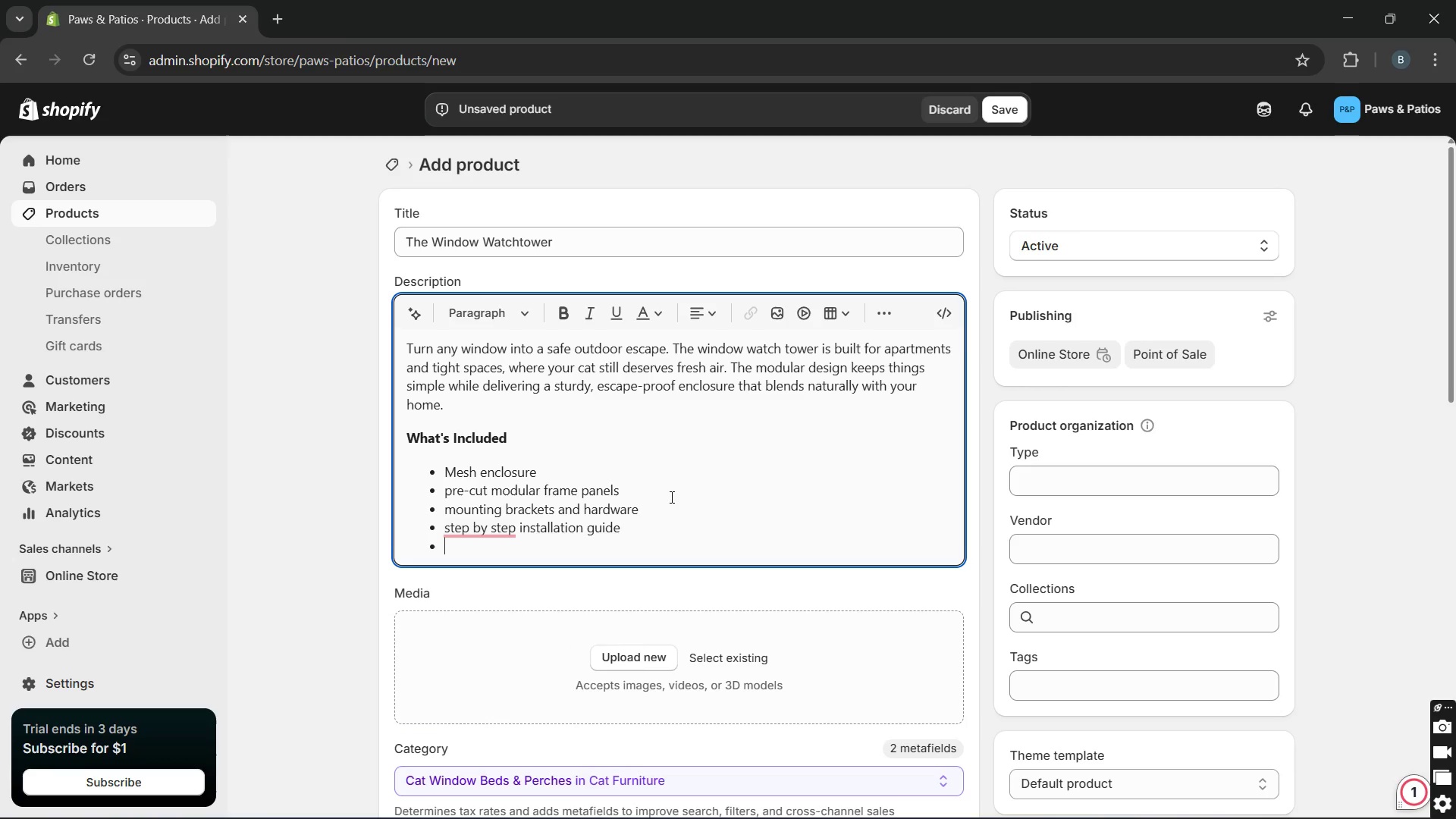 
key(Enter)
 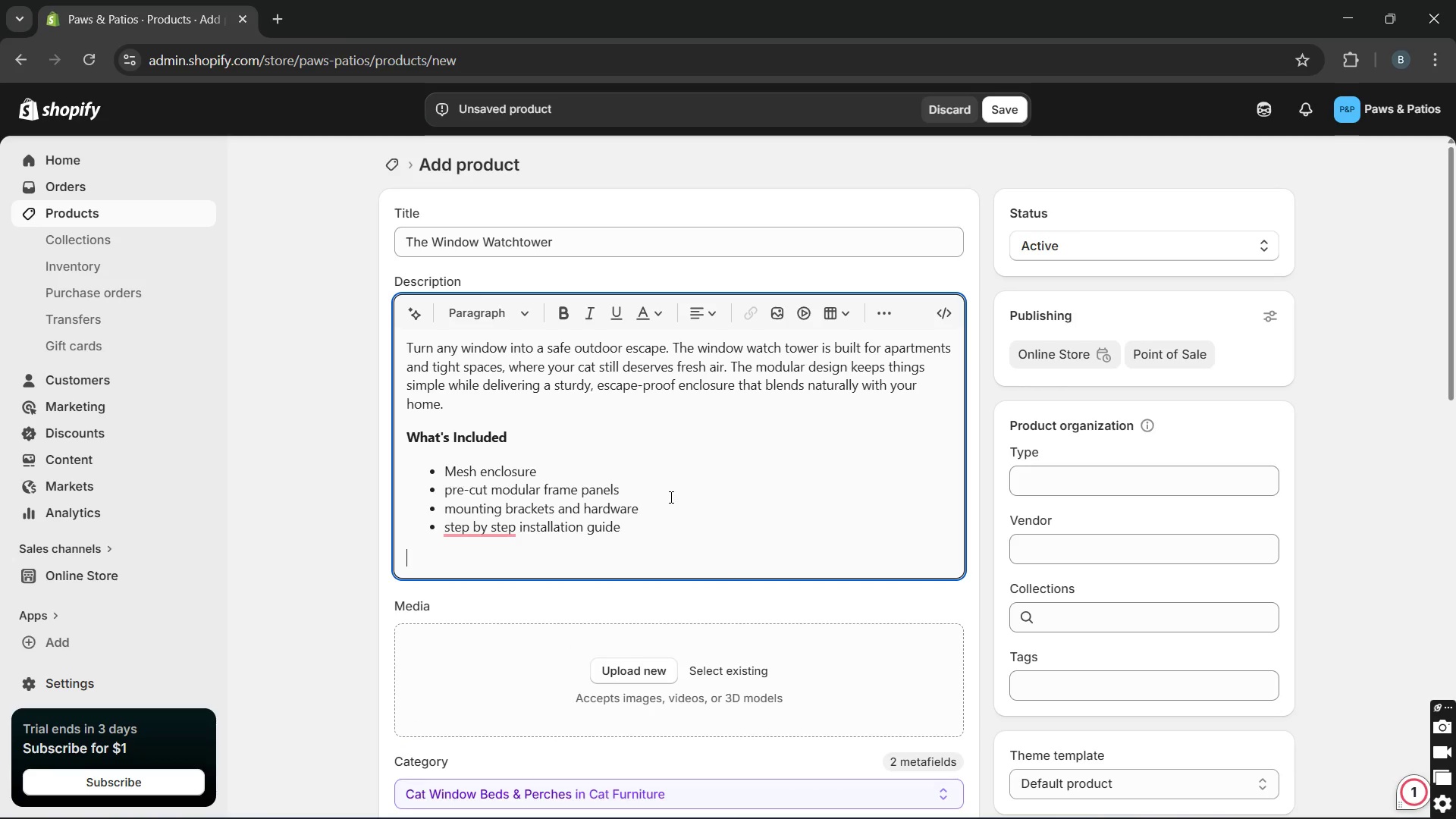 
type(Installation E)
key(Backspace)
type(Requirme)
 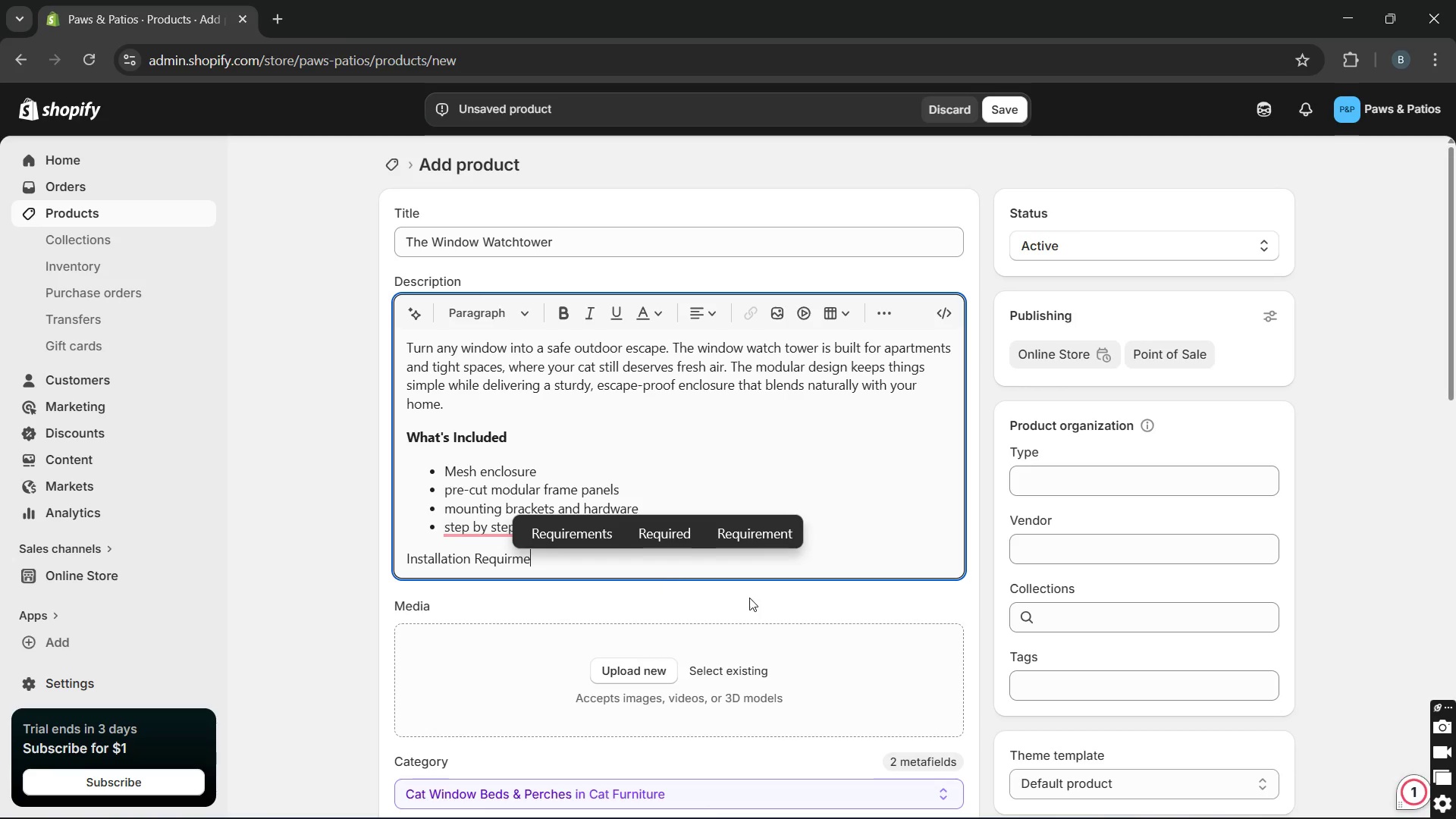 
left_click([777, 531])
 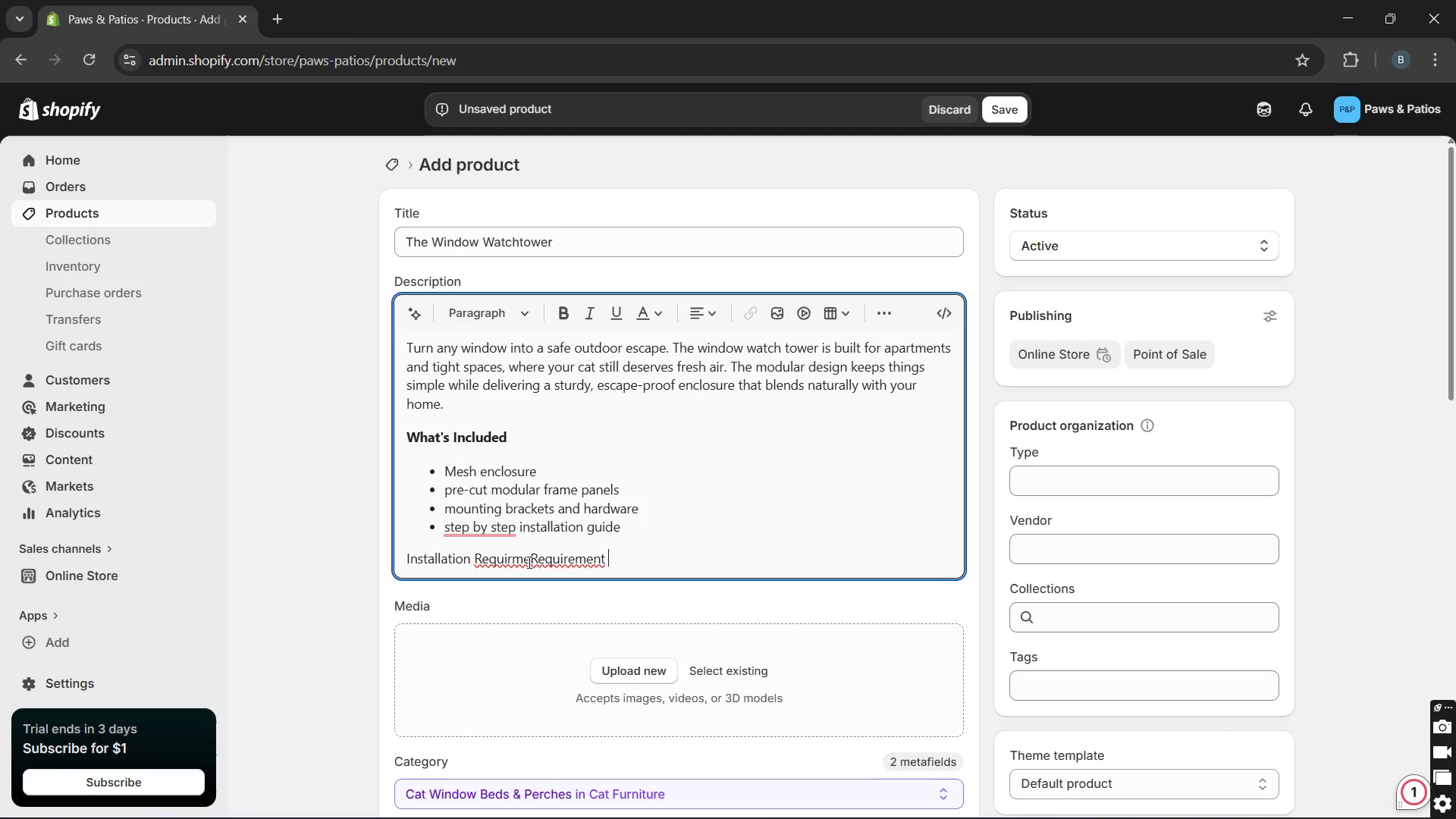 
left_click_drag(start_coordinate=[532, 560], to_coordinate=[475, 560])
 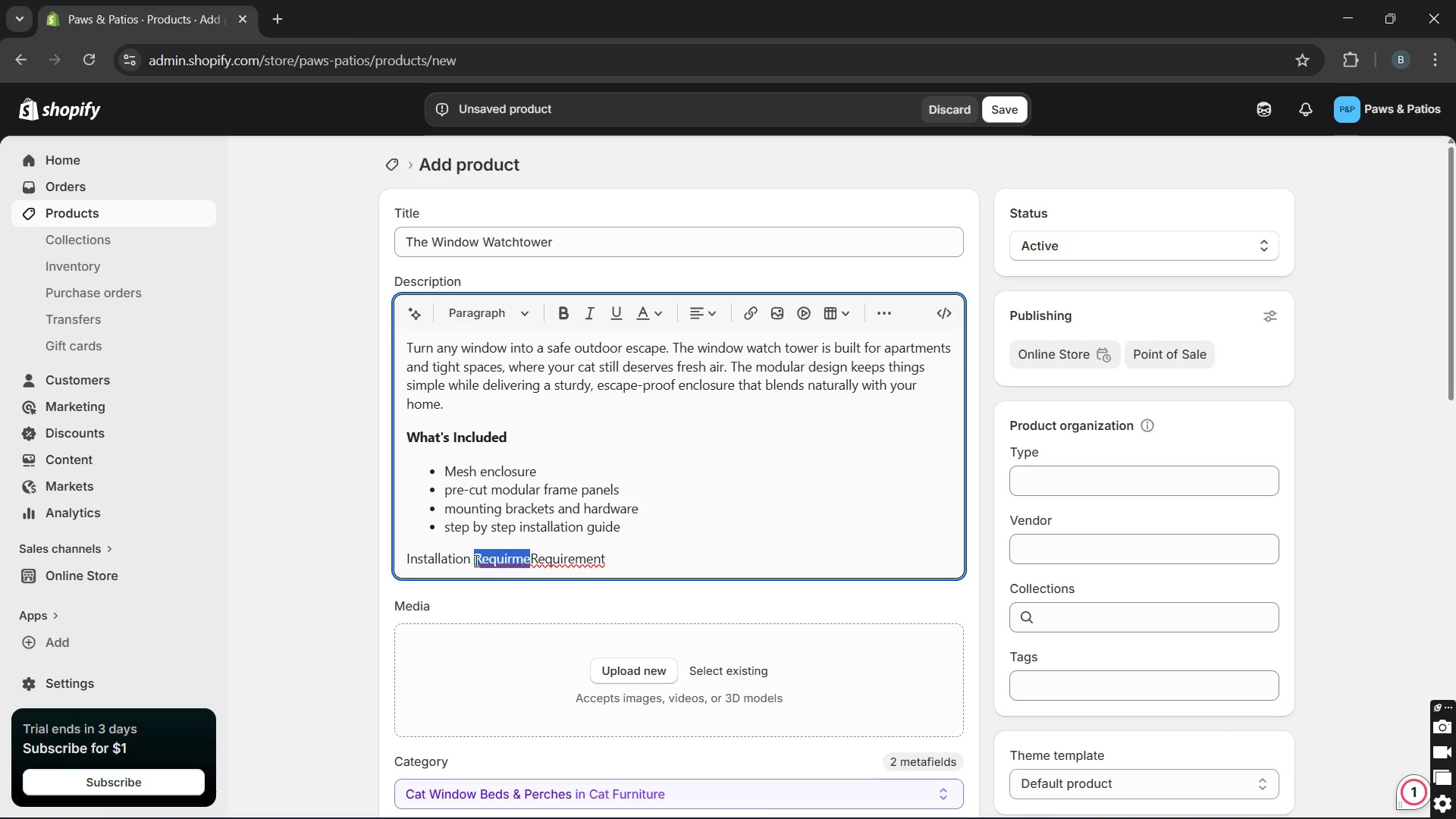 
key(Backspace)
 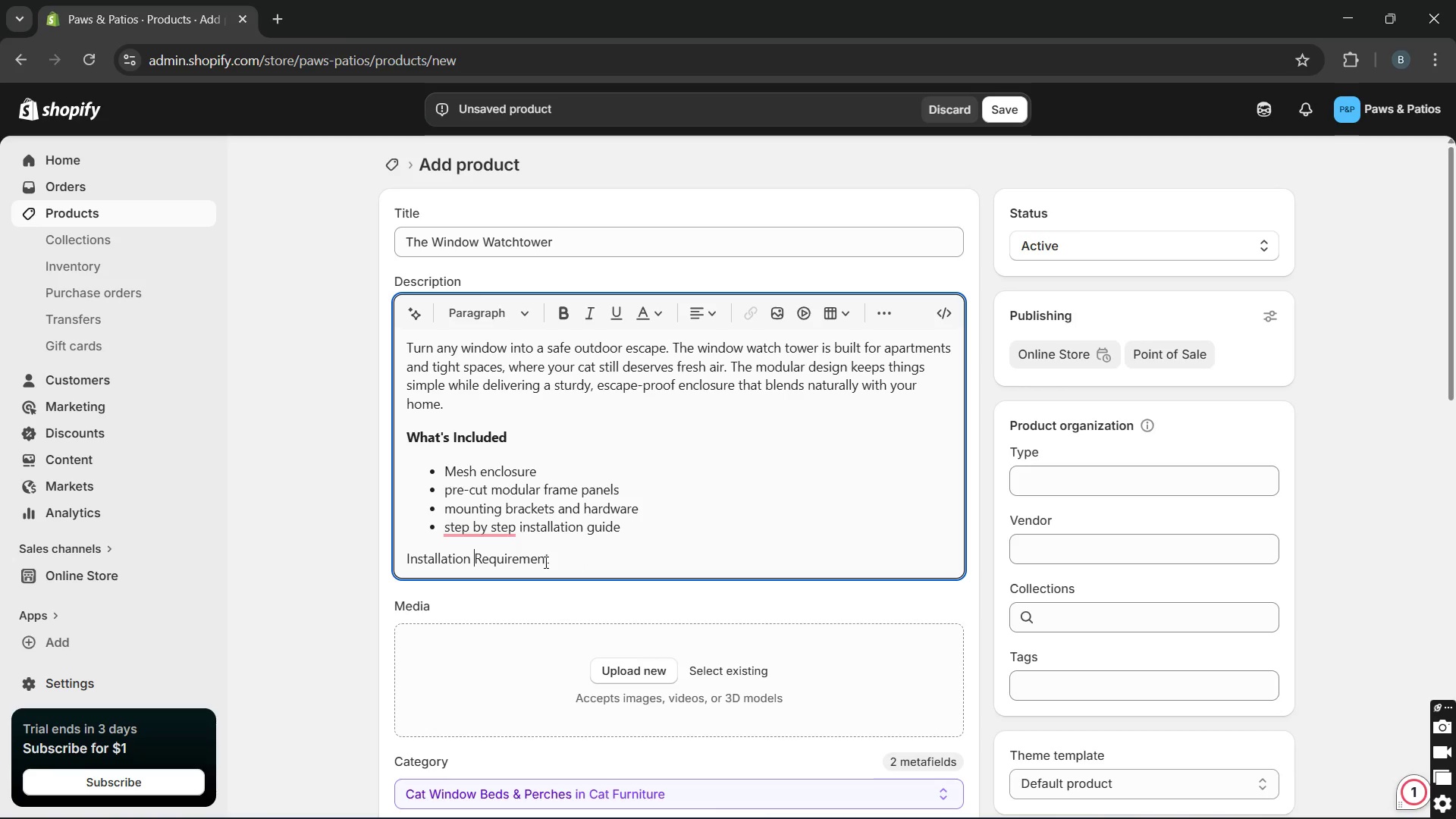 
left_click_drag(start_coordinate=[551, 562], to_coordinate=[406, 559])
 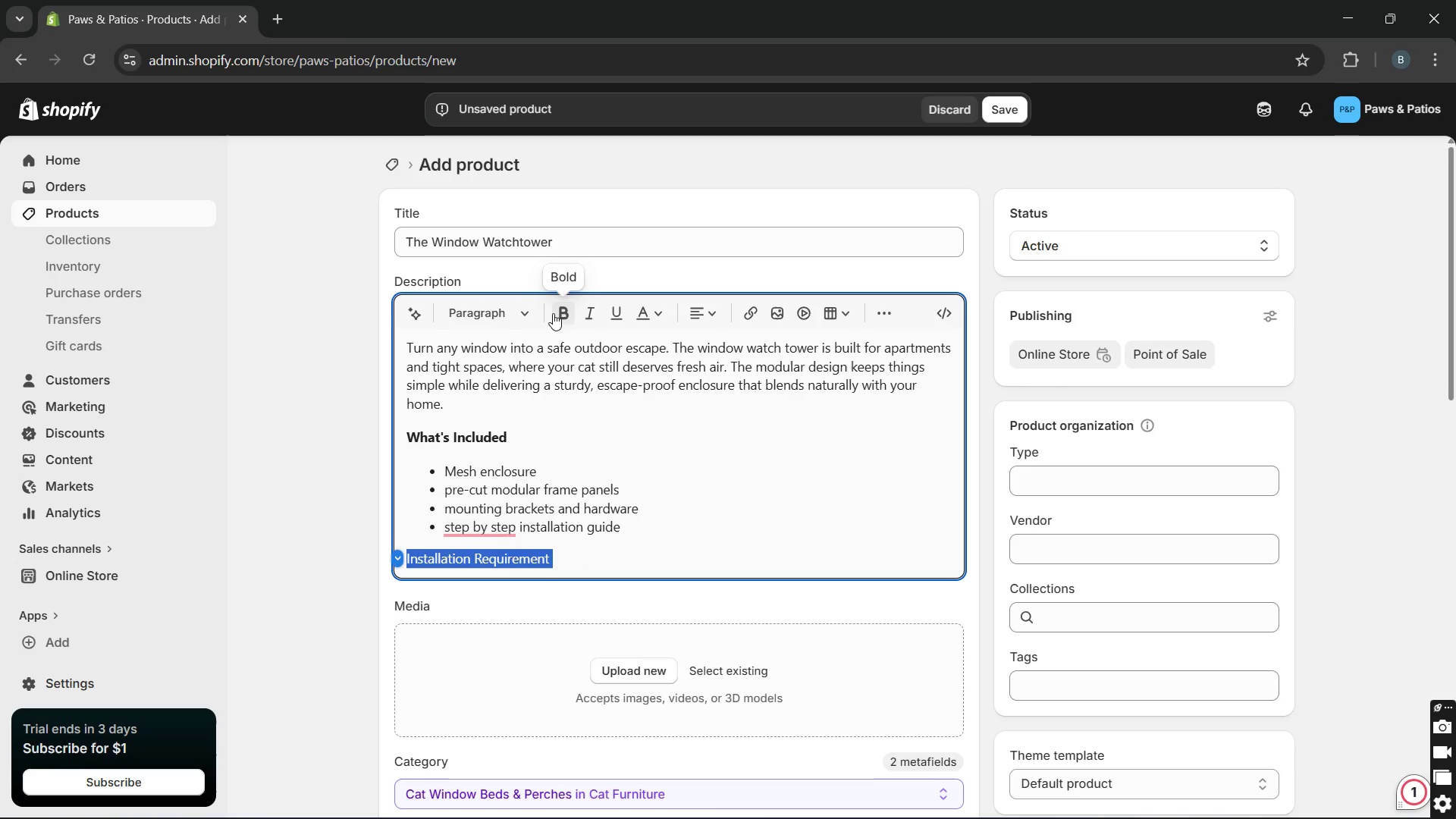 
left_click([557, 315])
 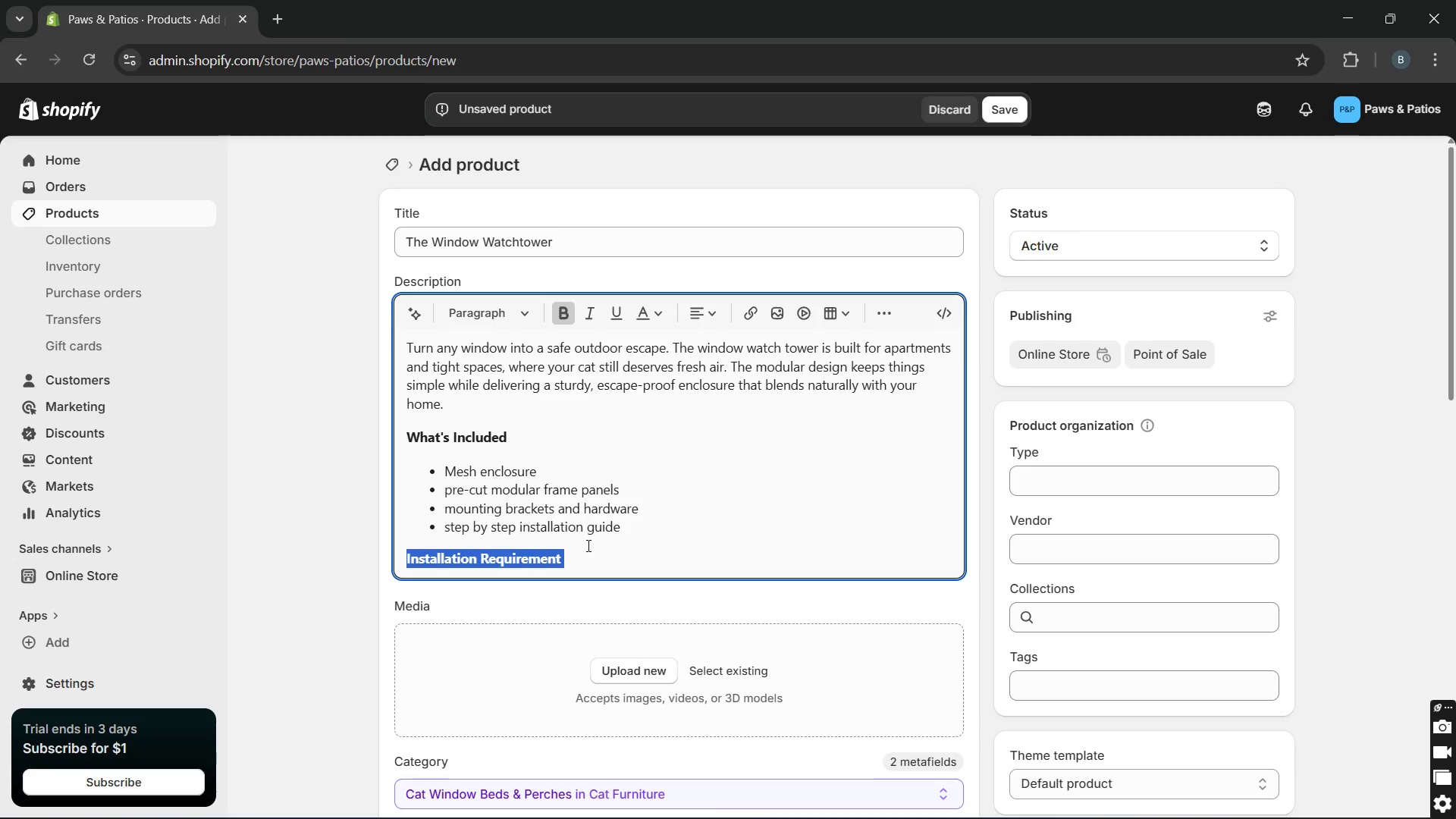 
left_click([582, 555])
 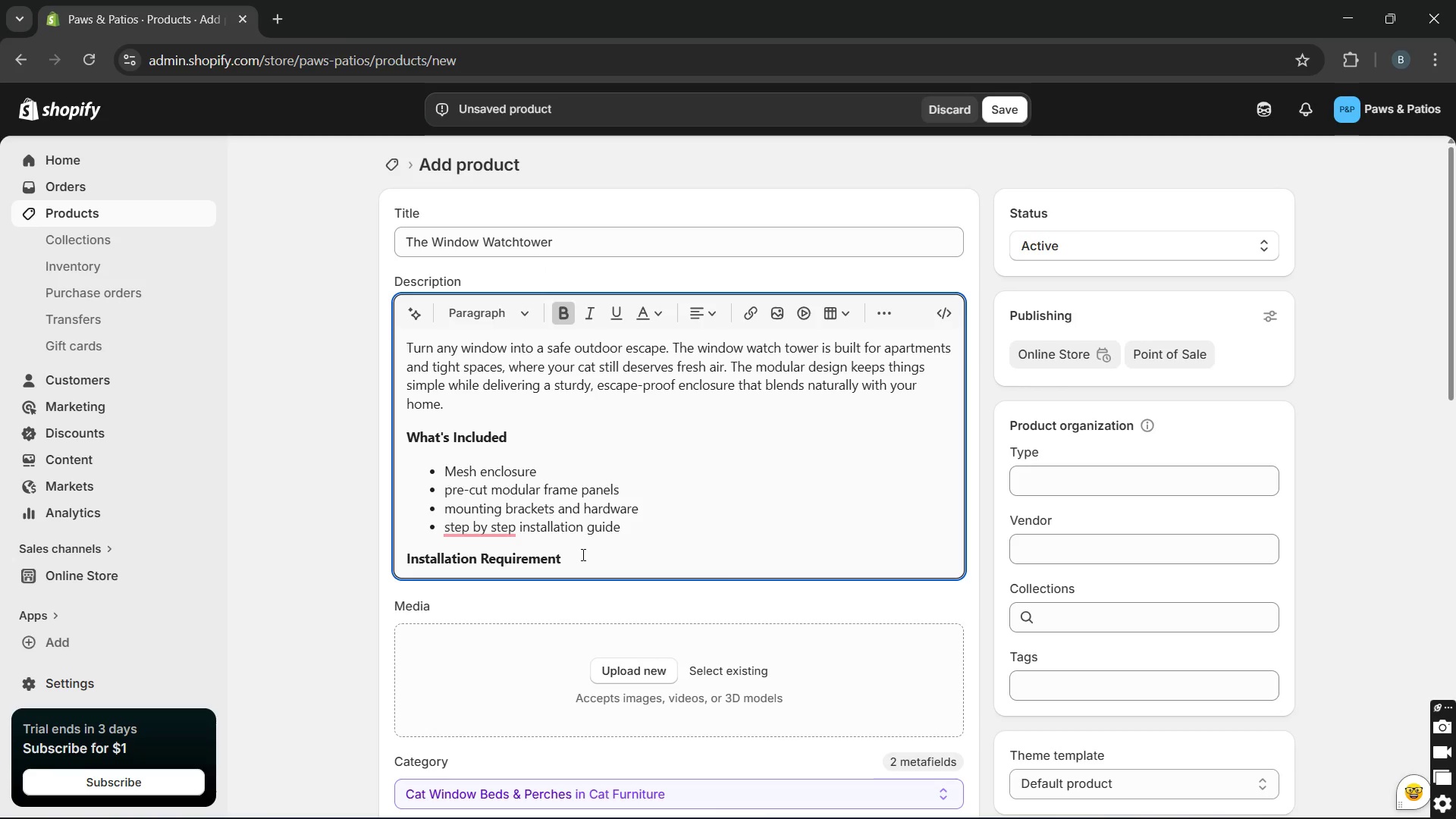 
key(Enter)
 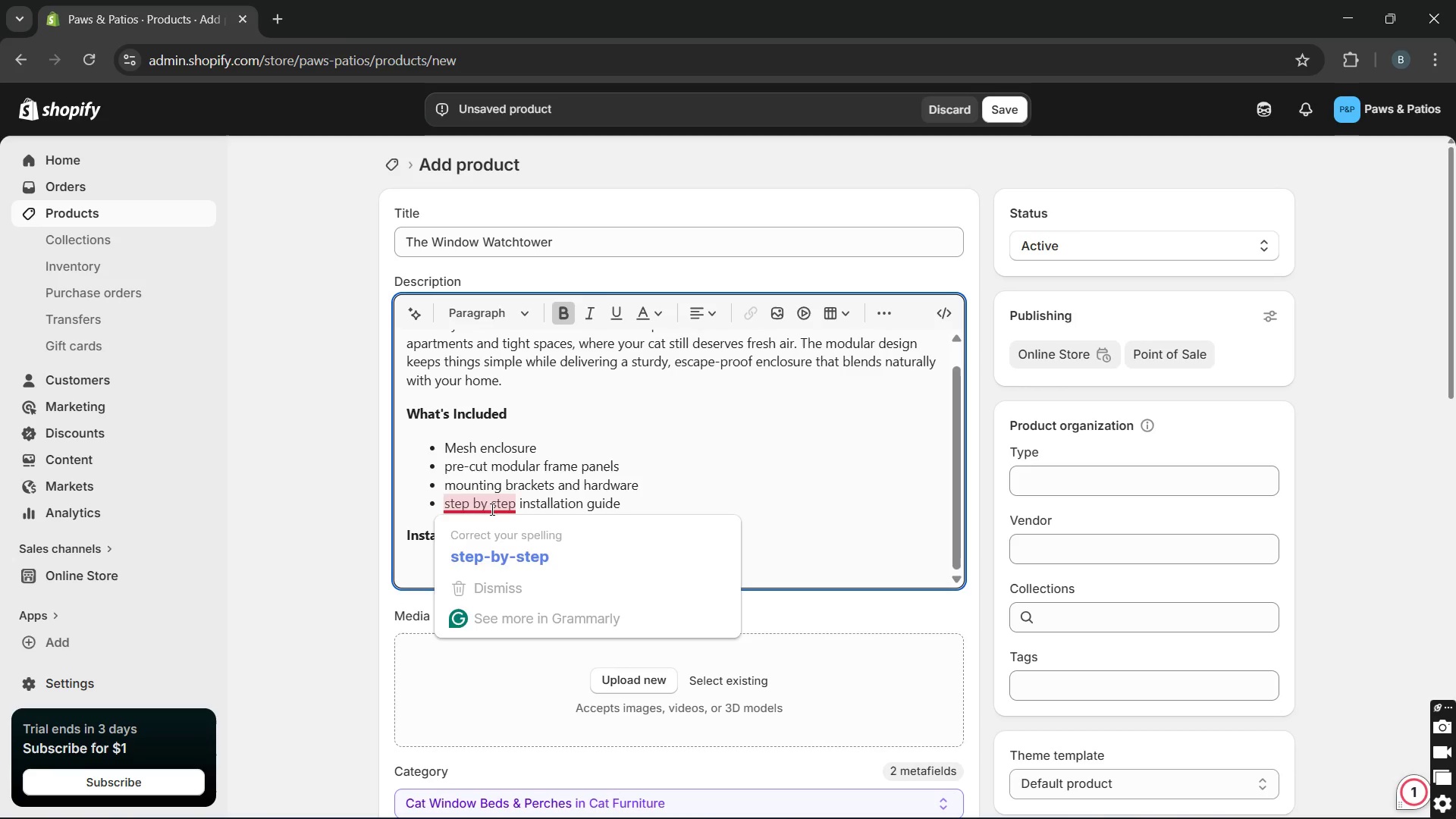 
left_click([496, 540])
 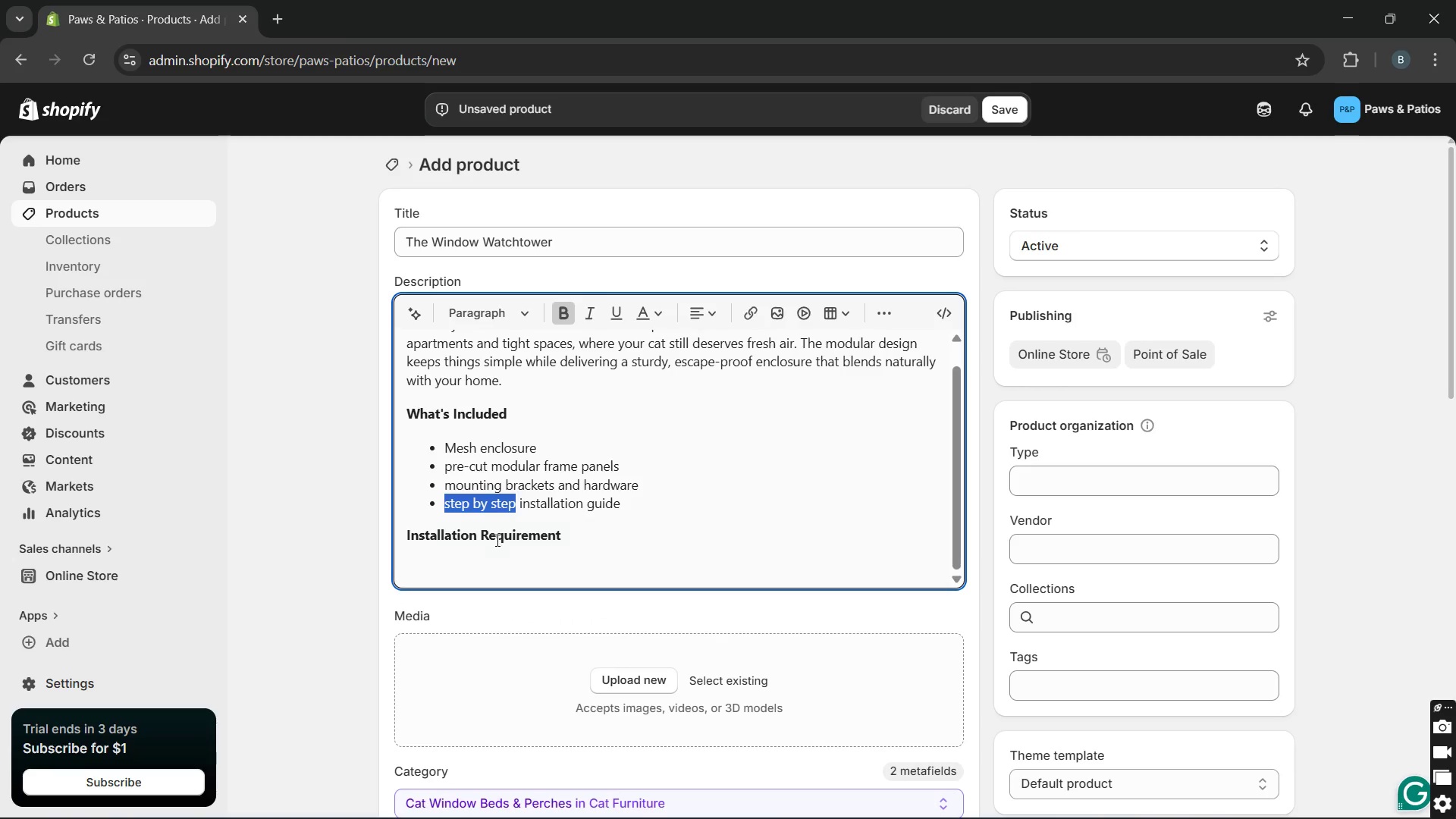 
key(Unknown)
 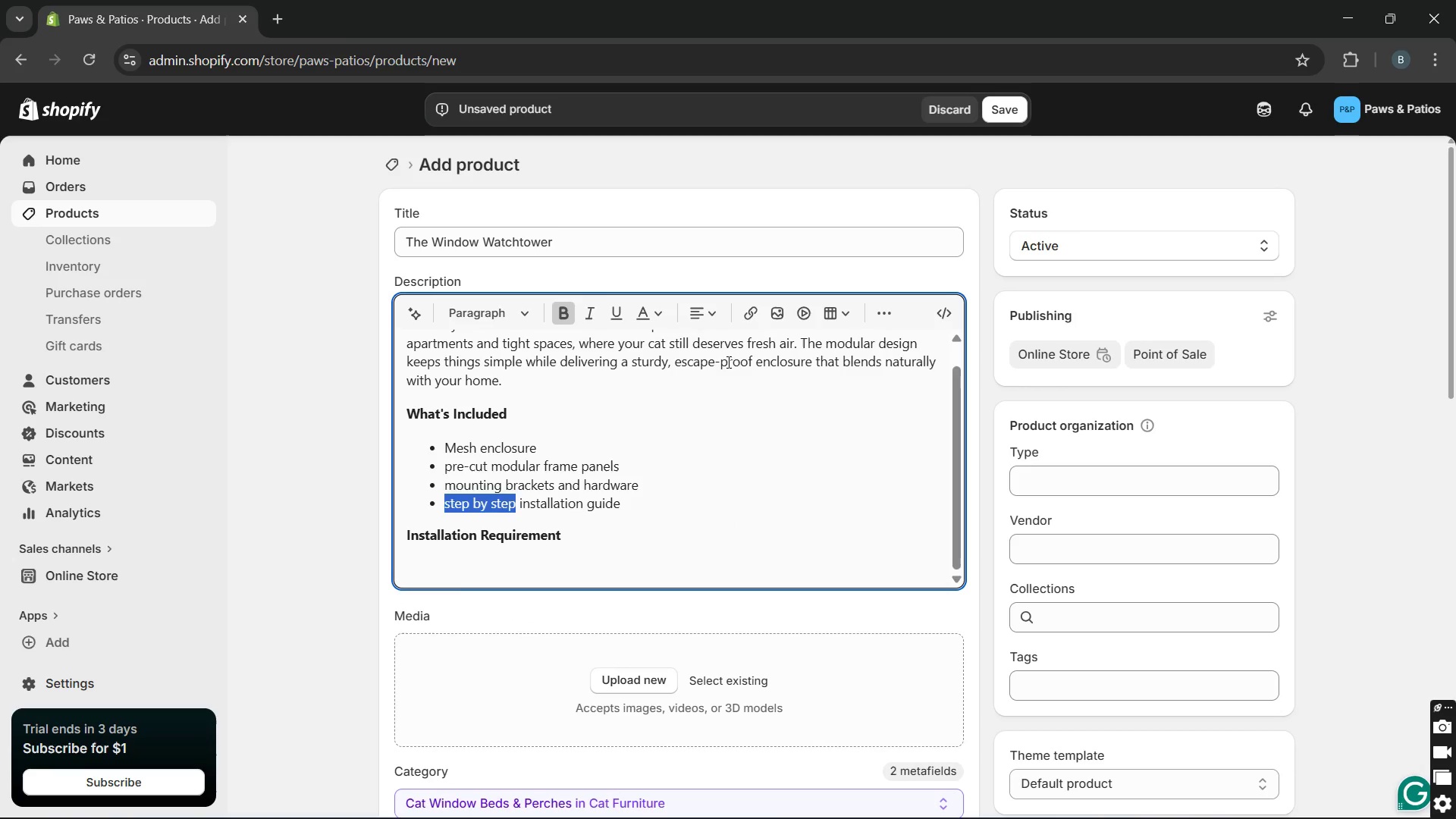 
key(Unknown)
 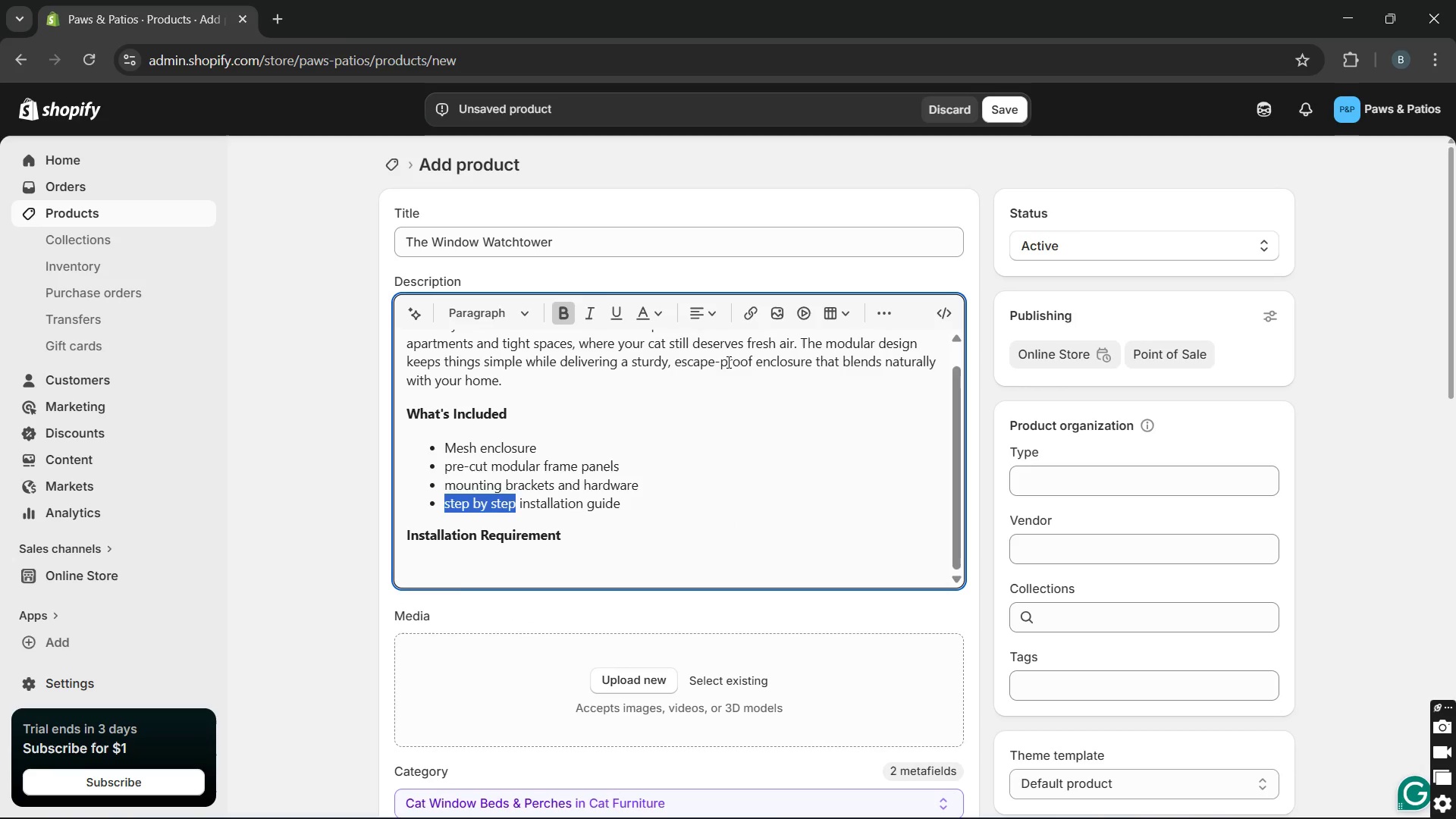 
key(Unknown)
 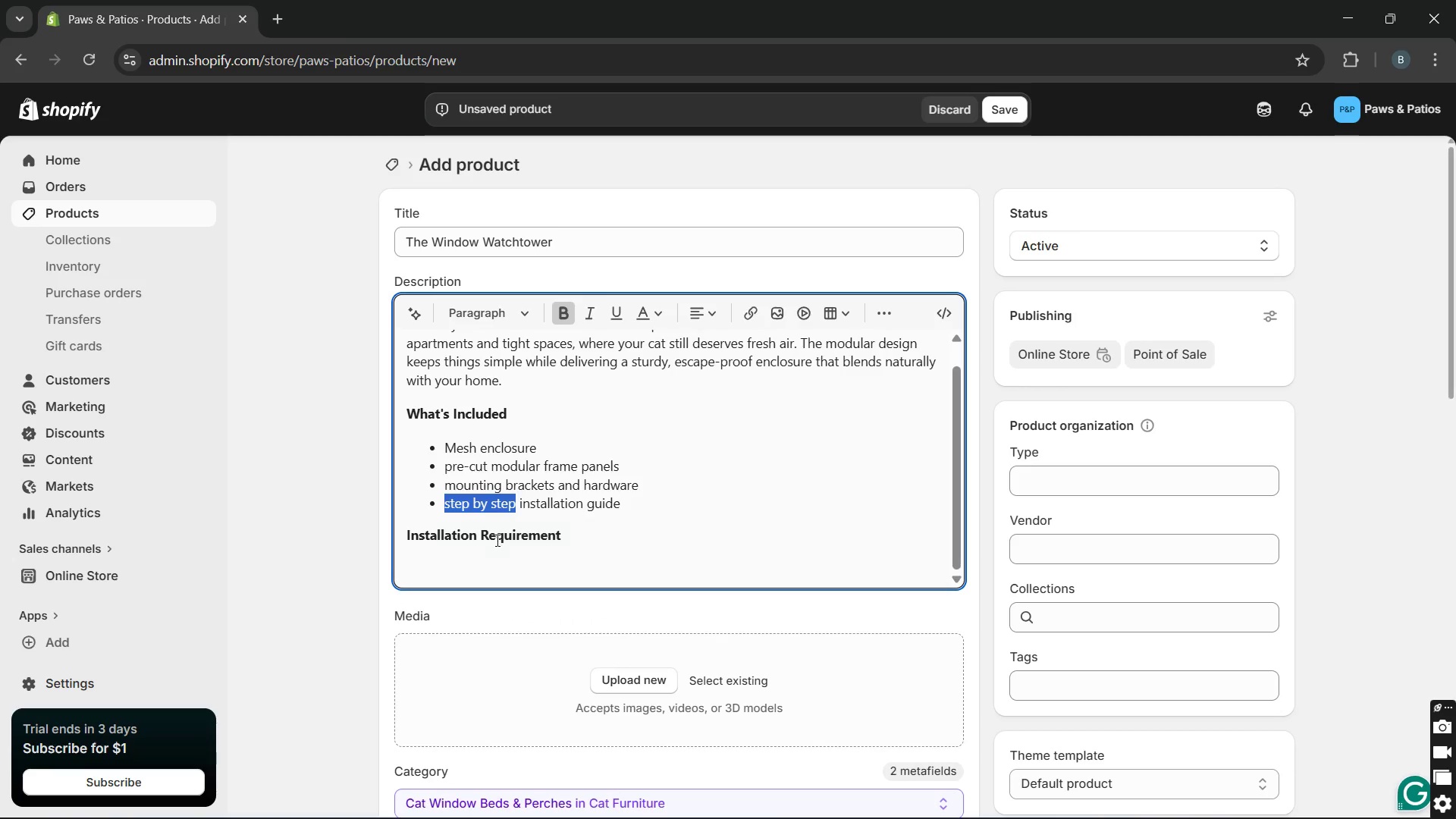 
key(Unknown)
 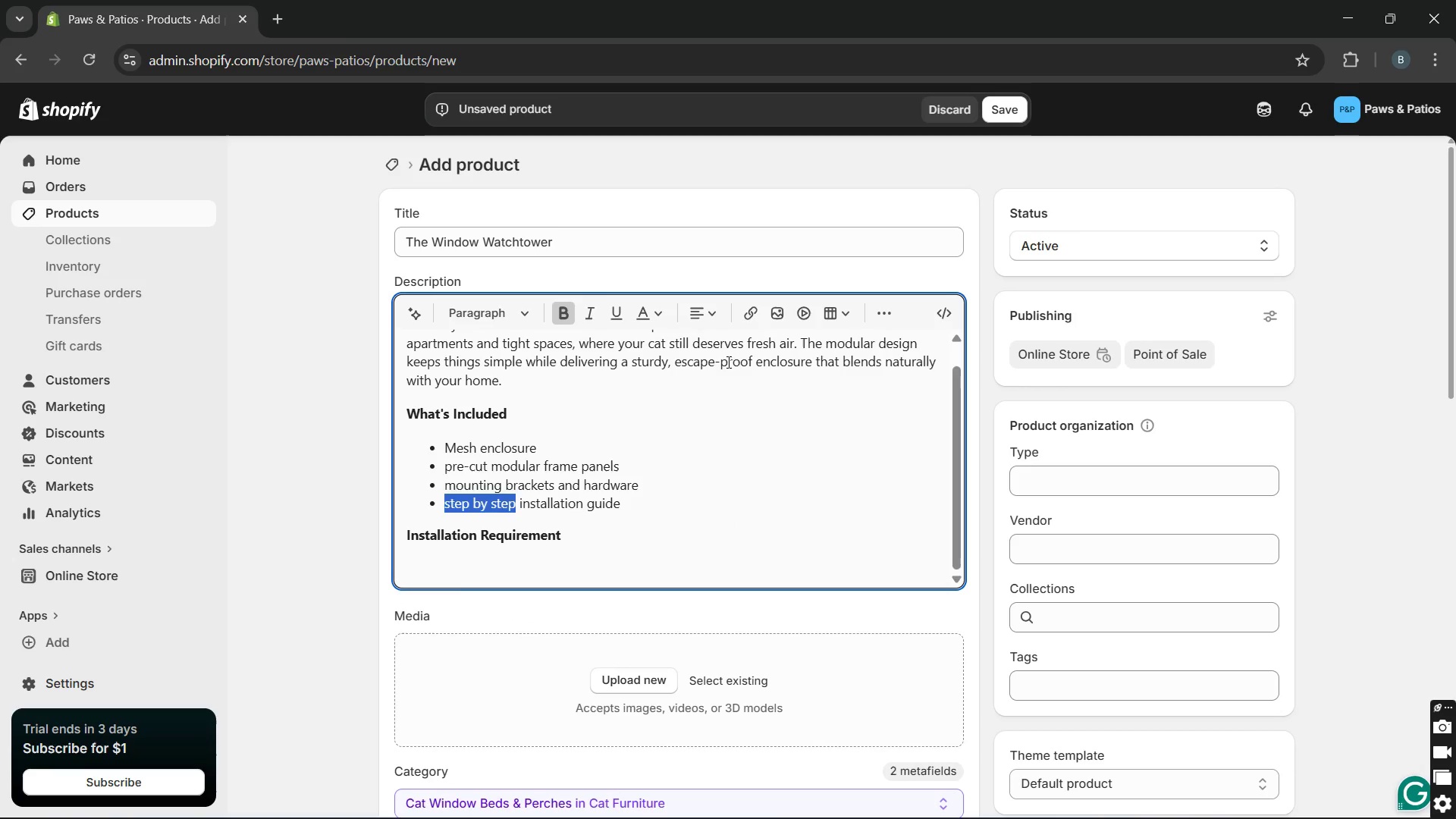 
key(Unknown)
 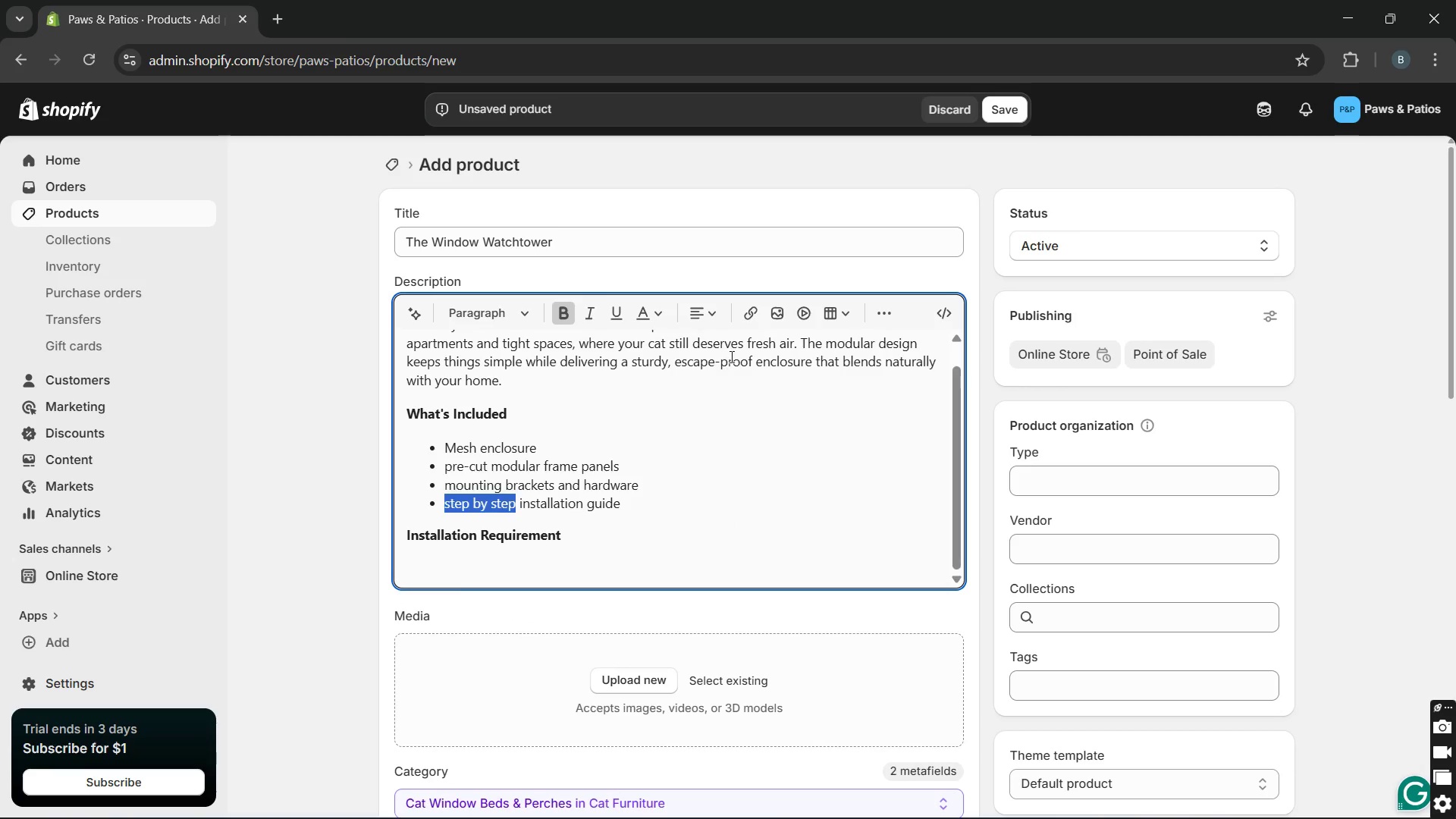 
key(Unknown)
 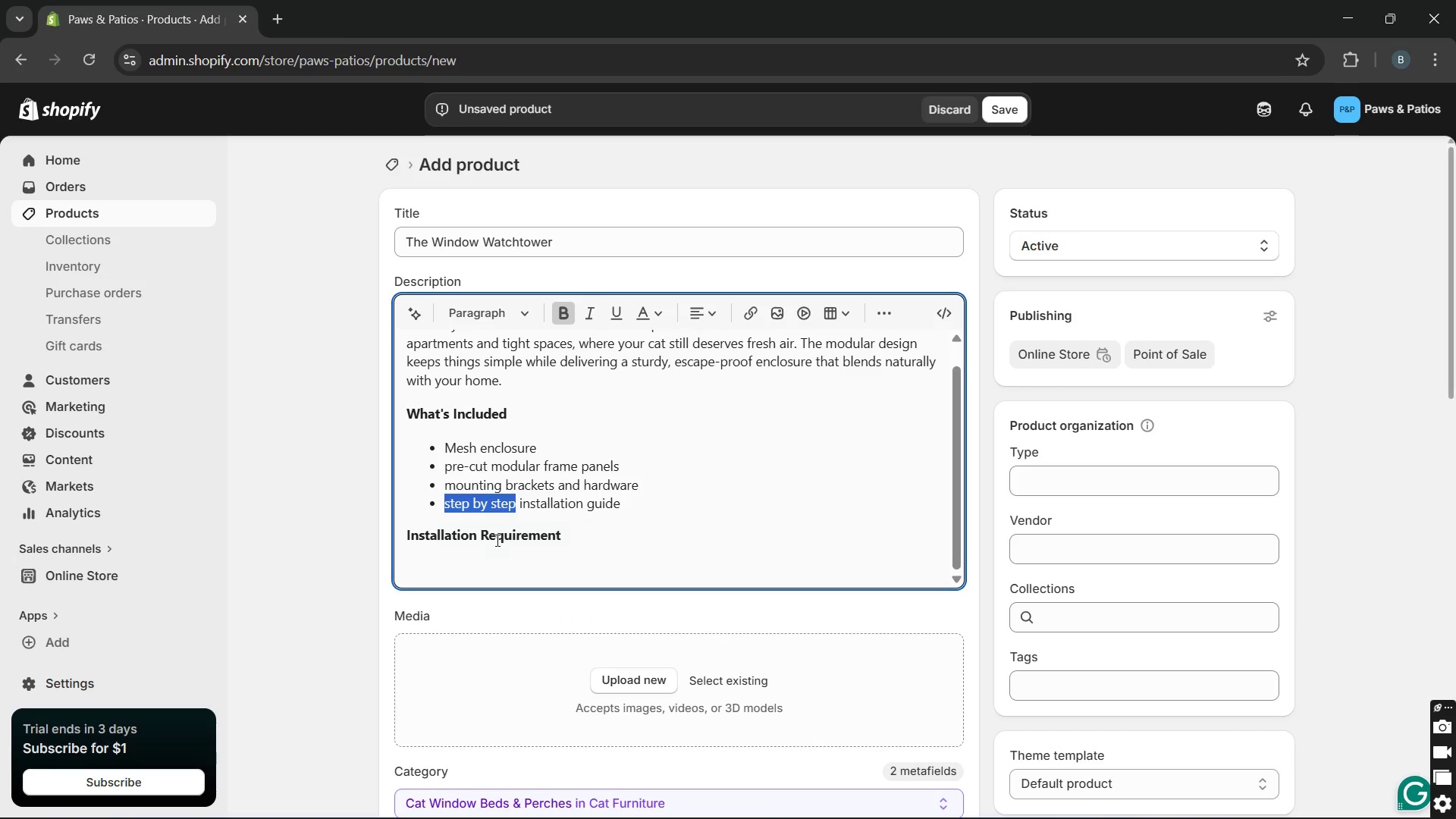 
key(Unknown)
 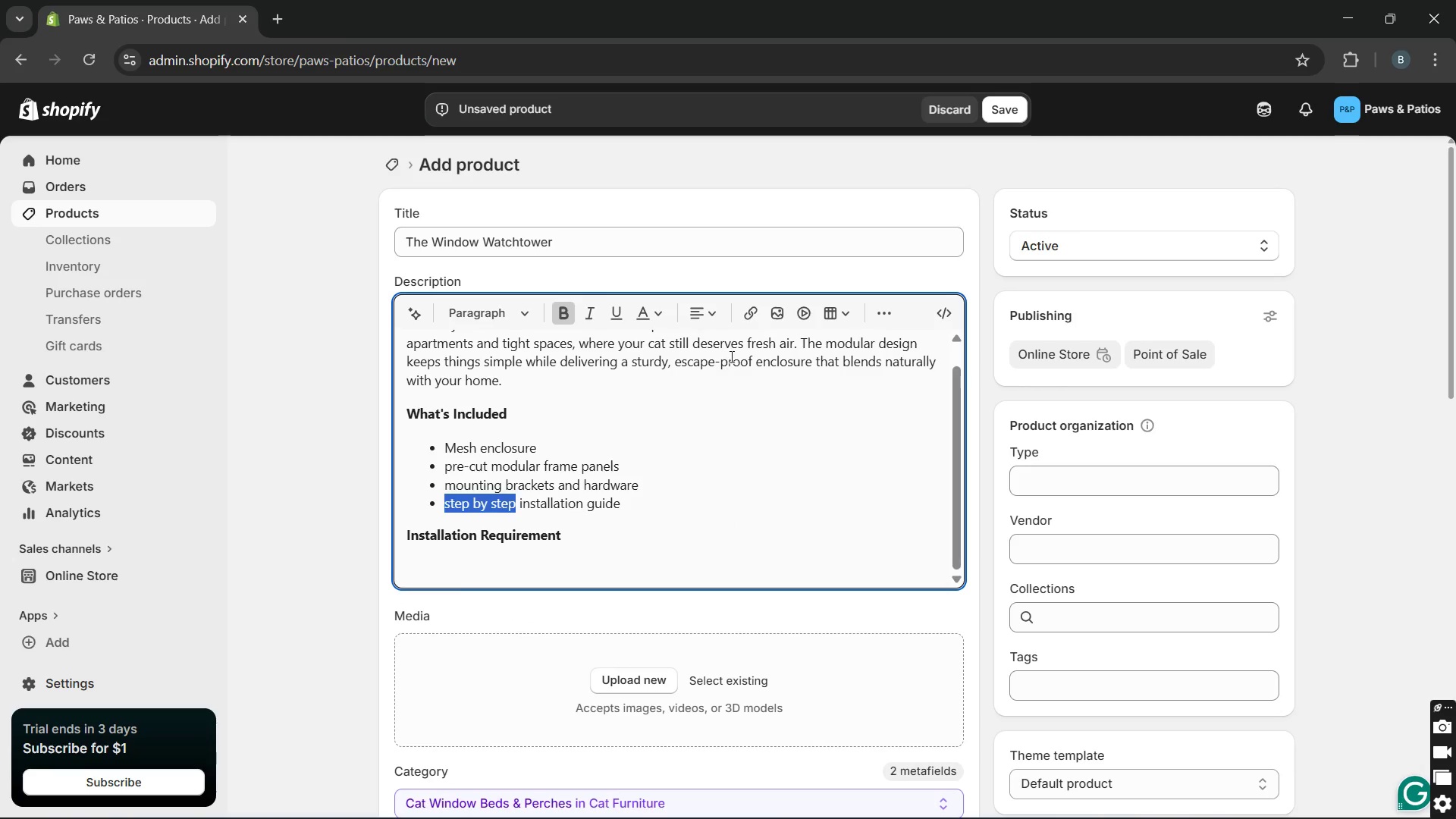 
key(Unknown)
 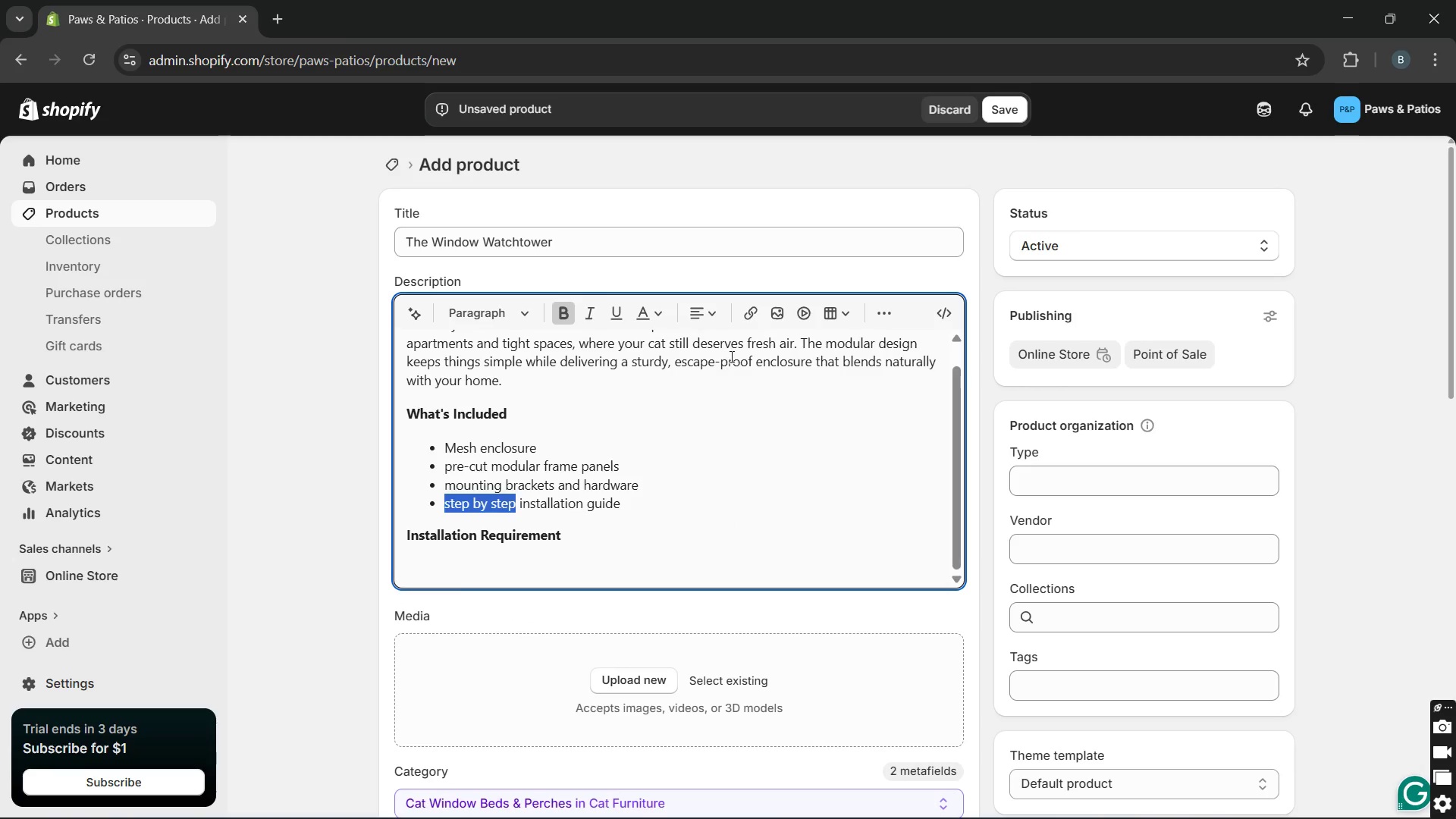 
key(Unknown)
 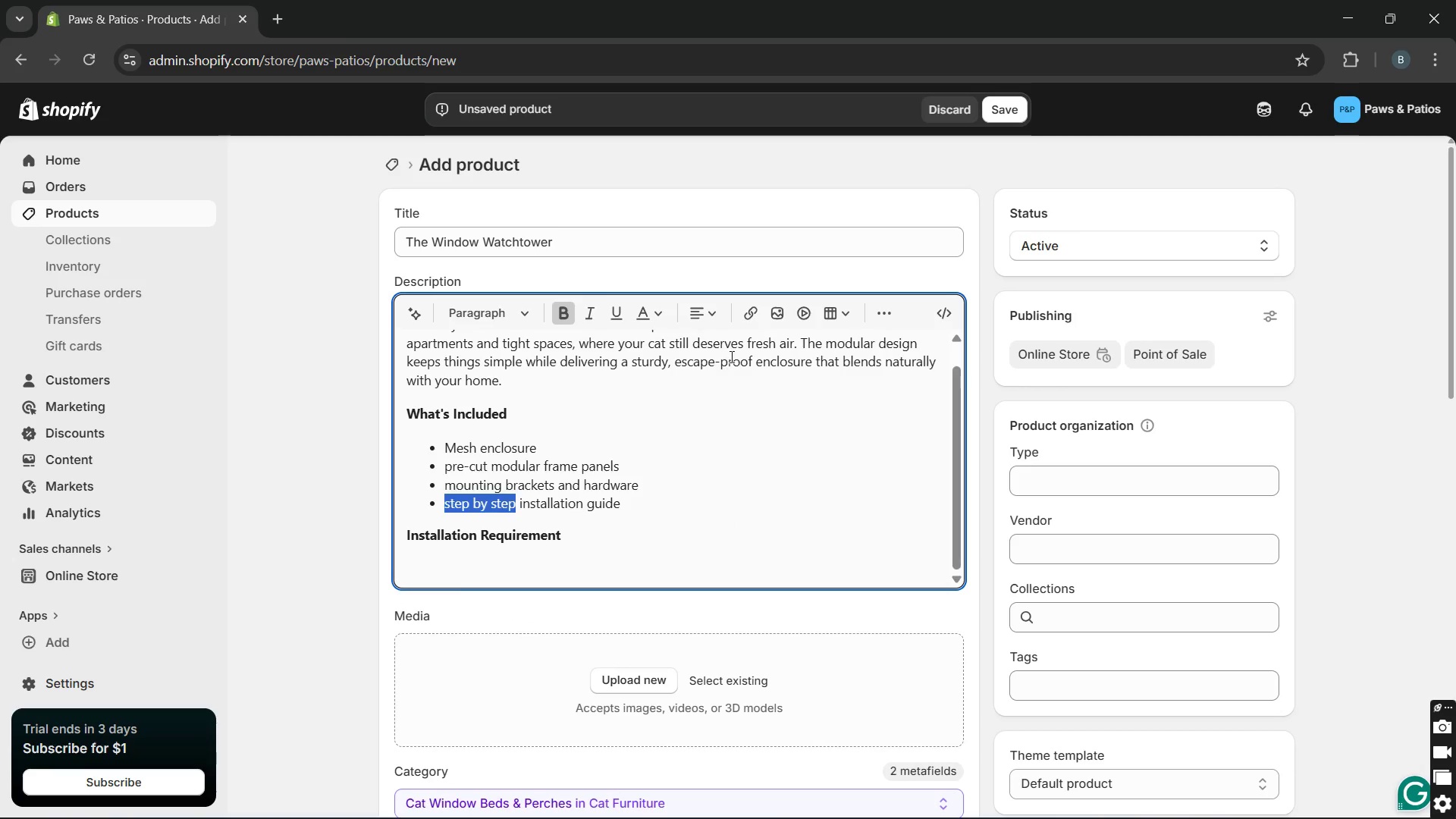 
key(Unknown)
 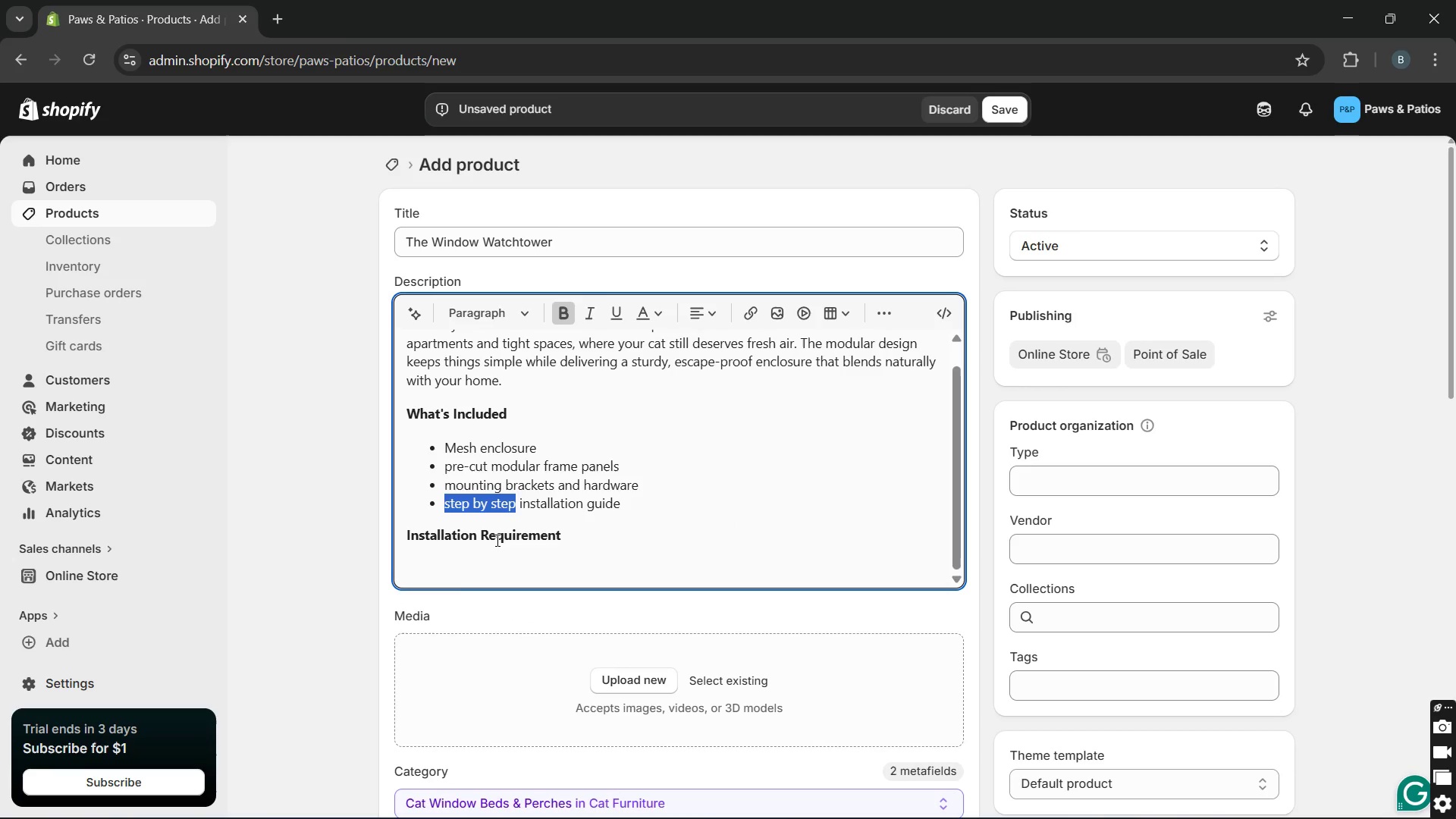 
key(Unknown)
 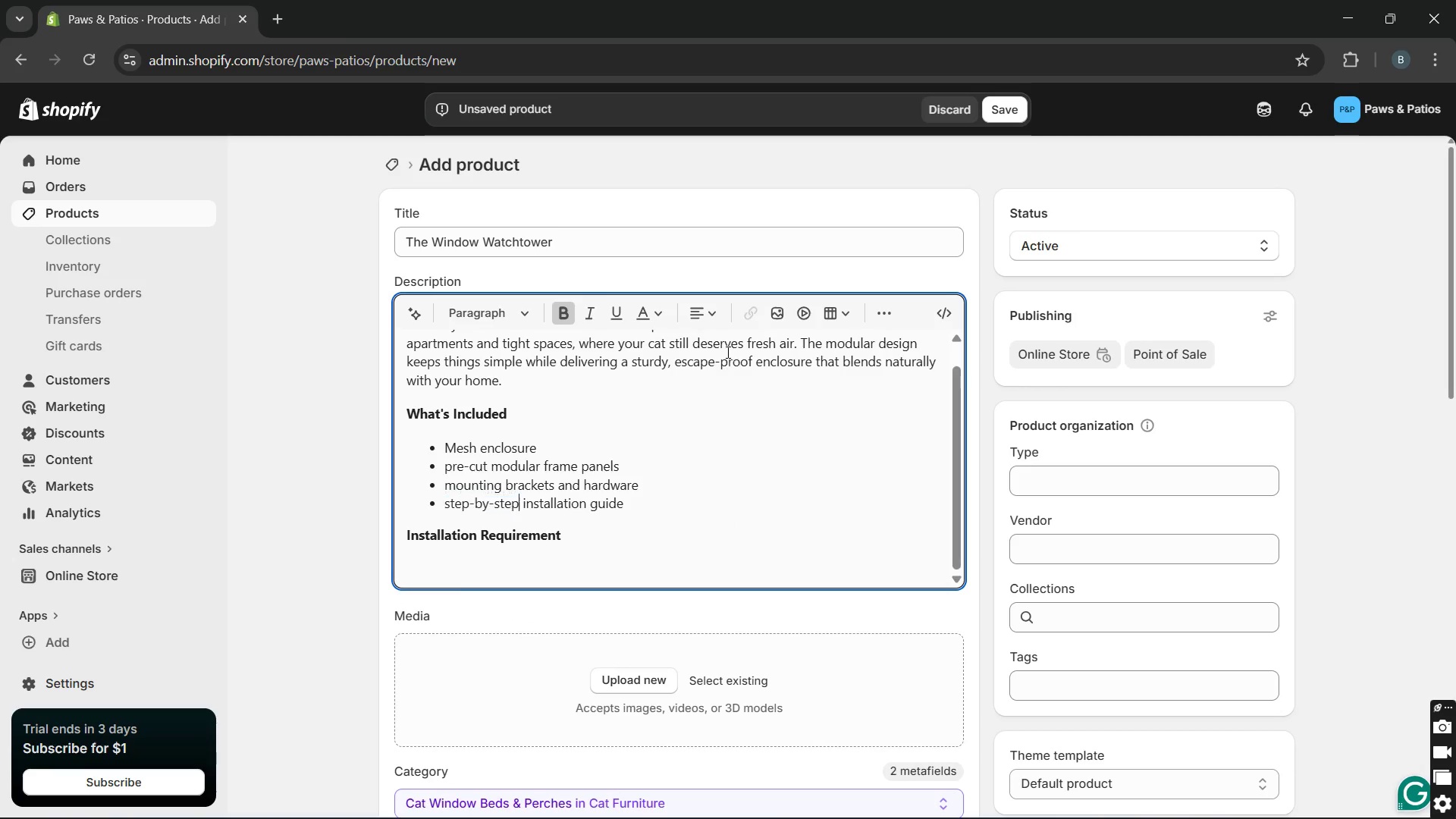 
key(Unknown)
 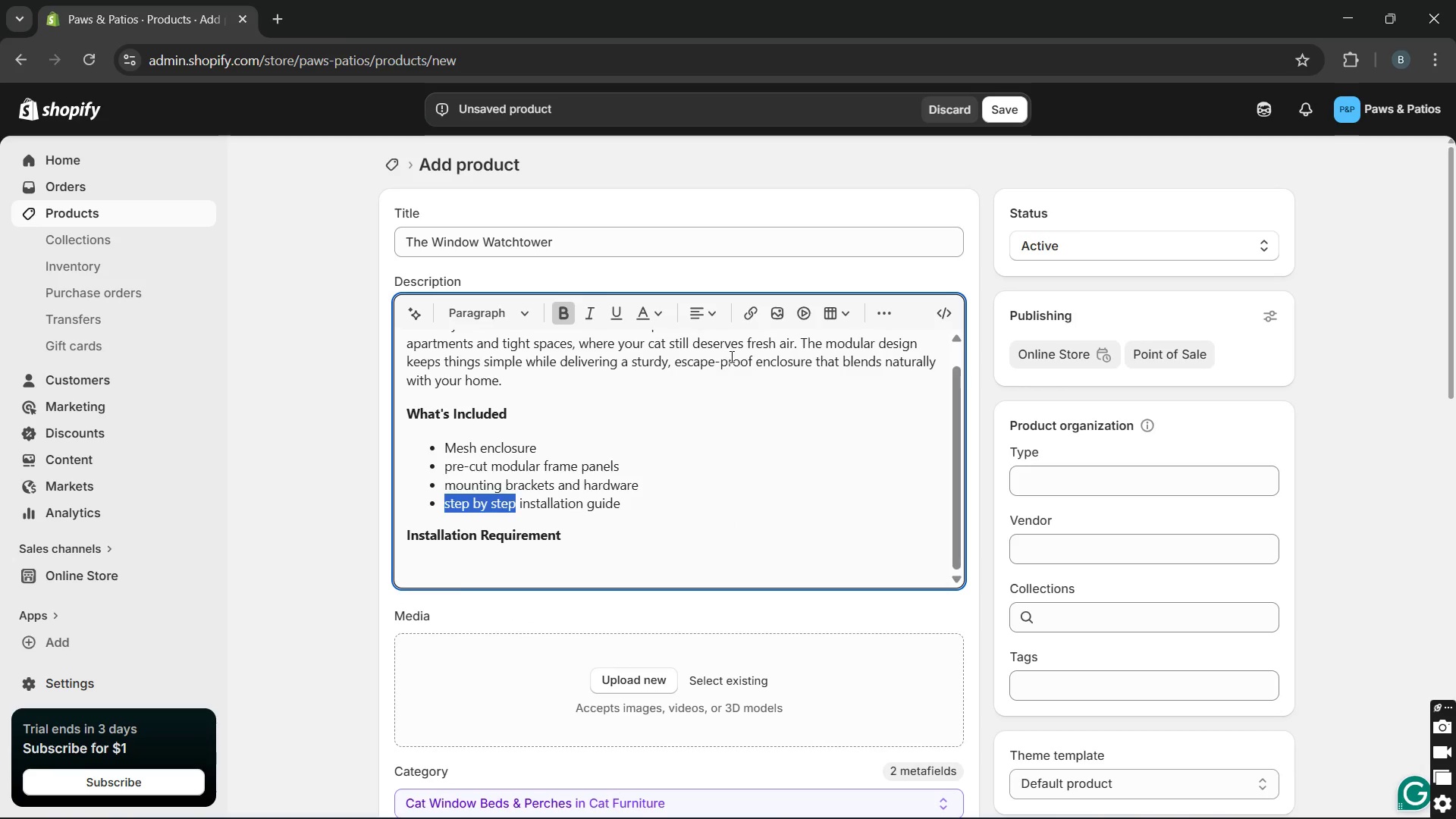 
mouse_move([728, 325])
 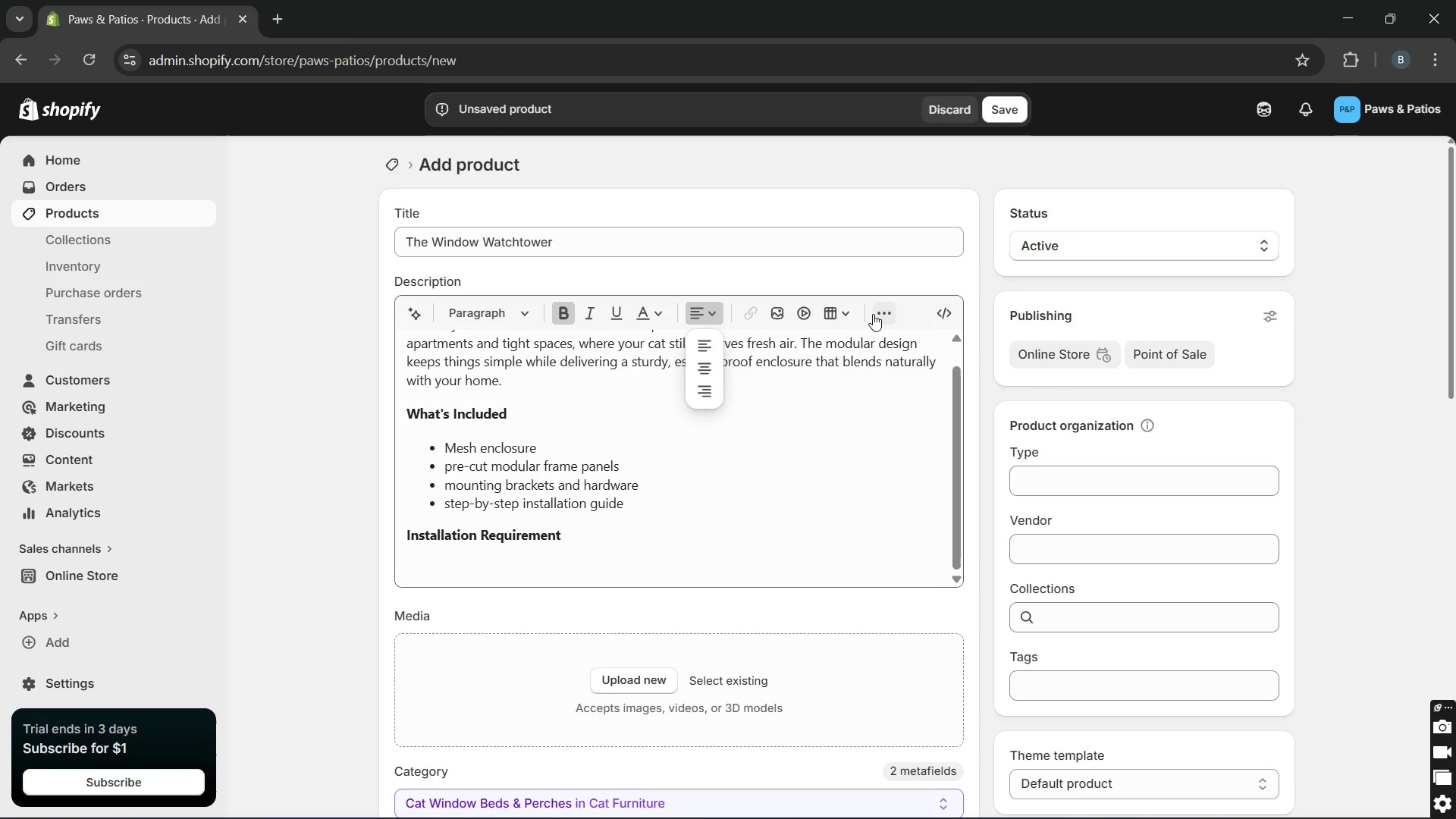 
left_click([873, 314])
 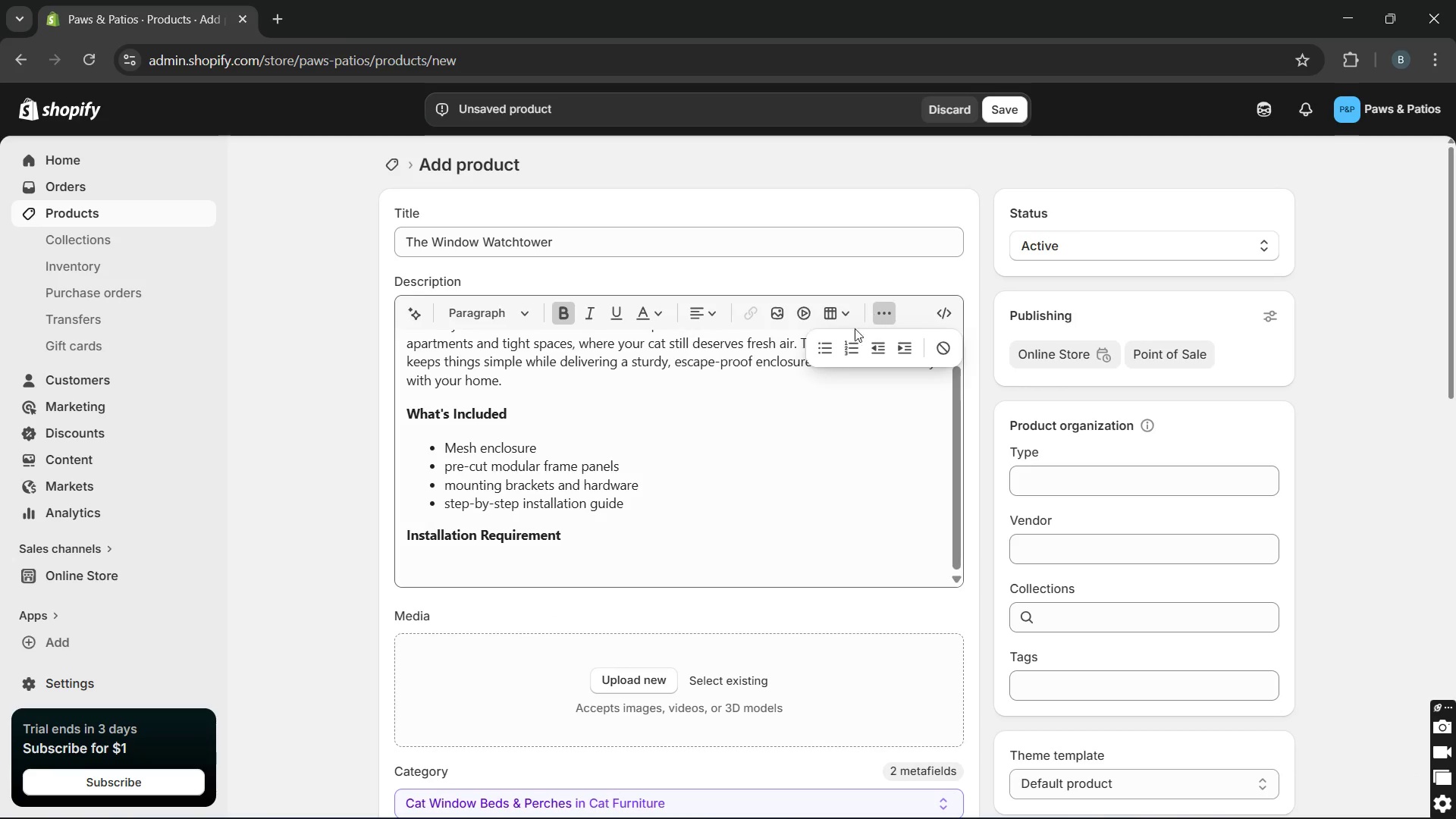 
mouse_move([849, 334])
 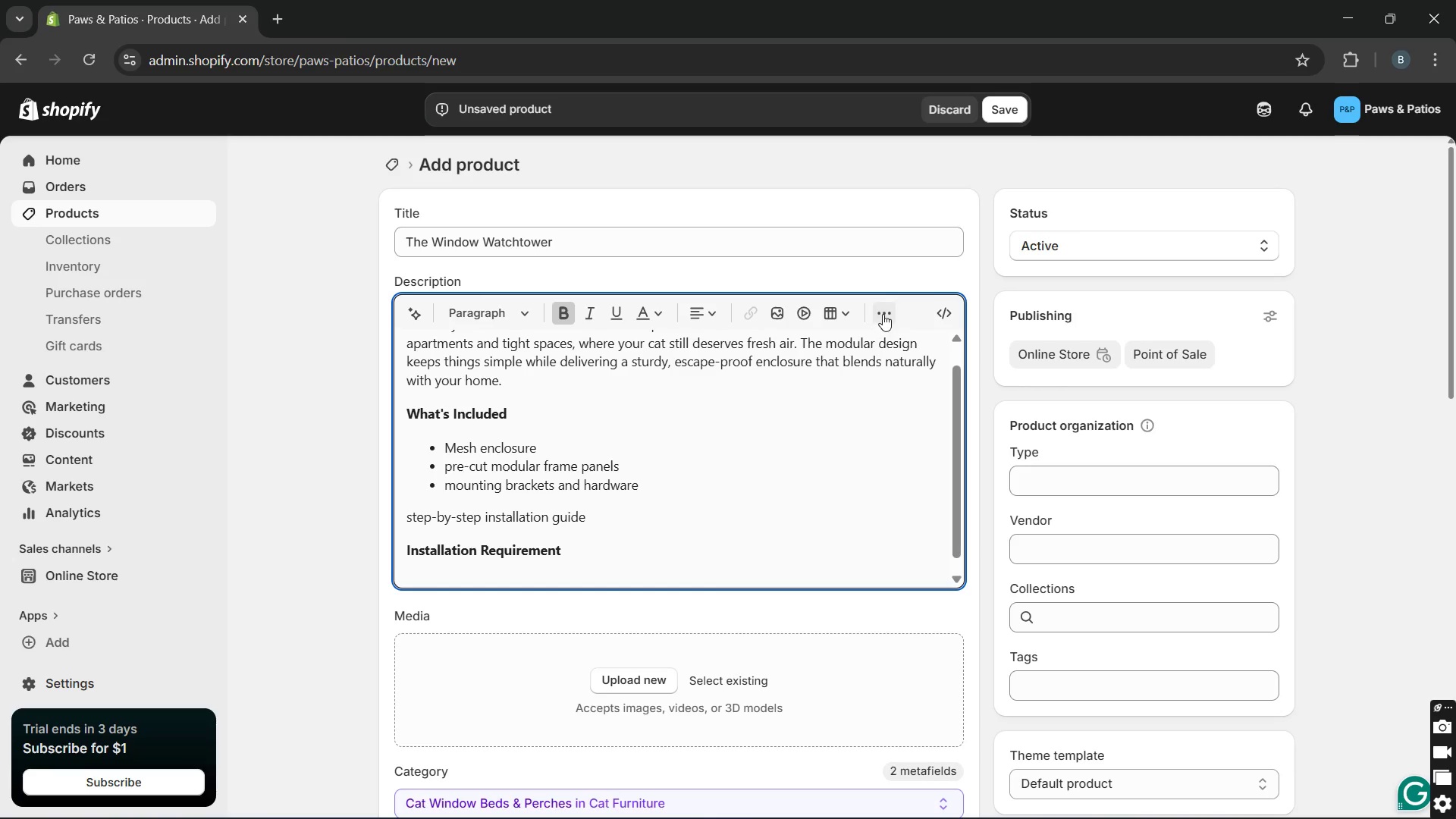 
left_click([883, 314])
 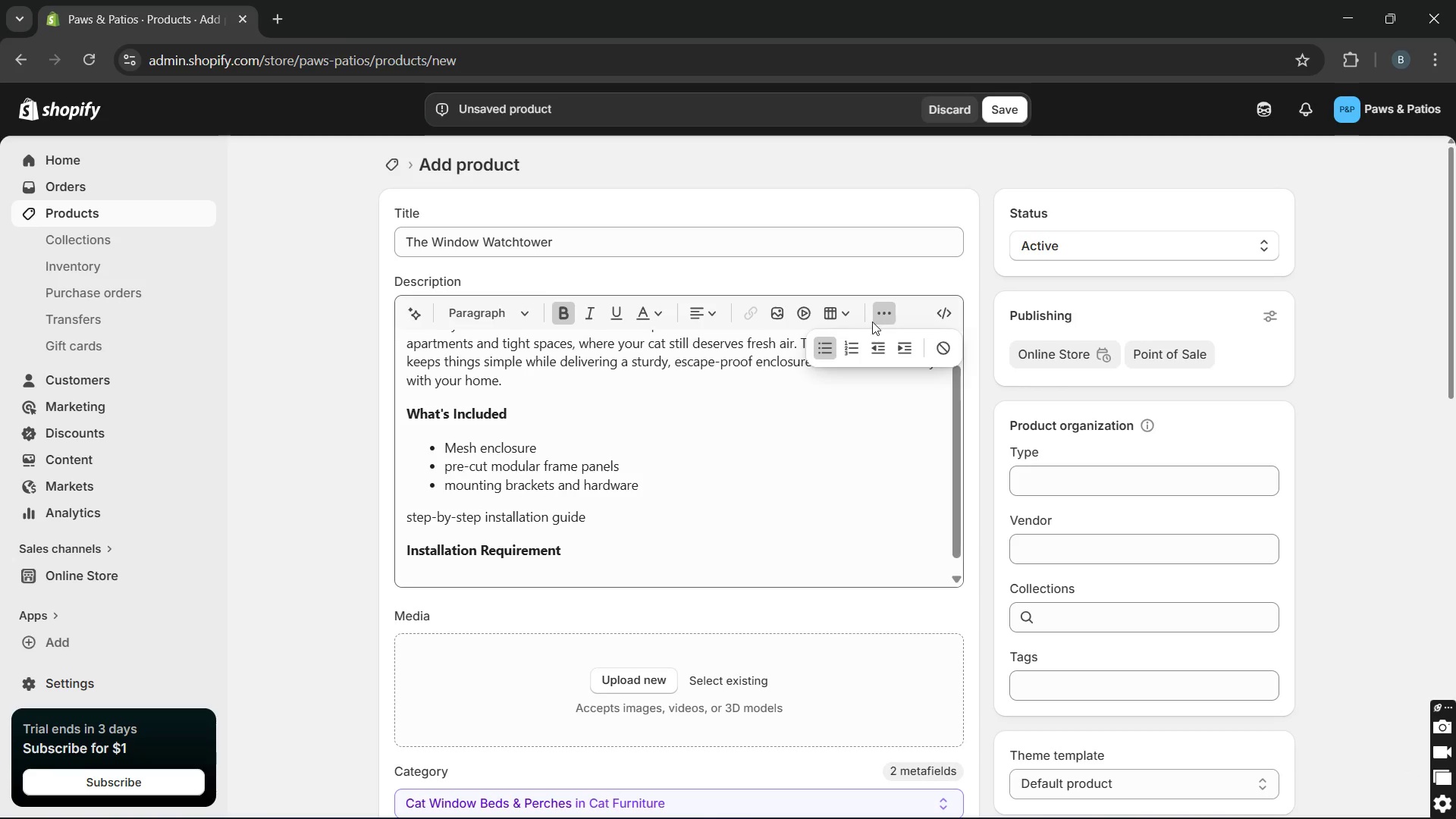 
mouse_move([793, 381])
 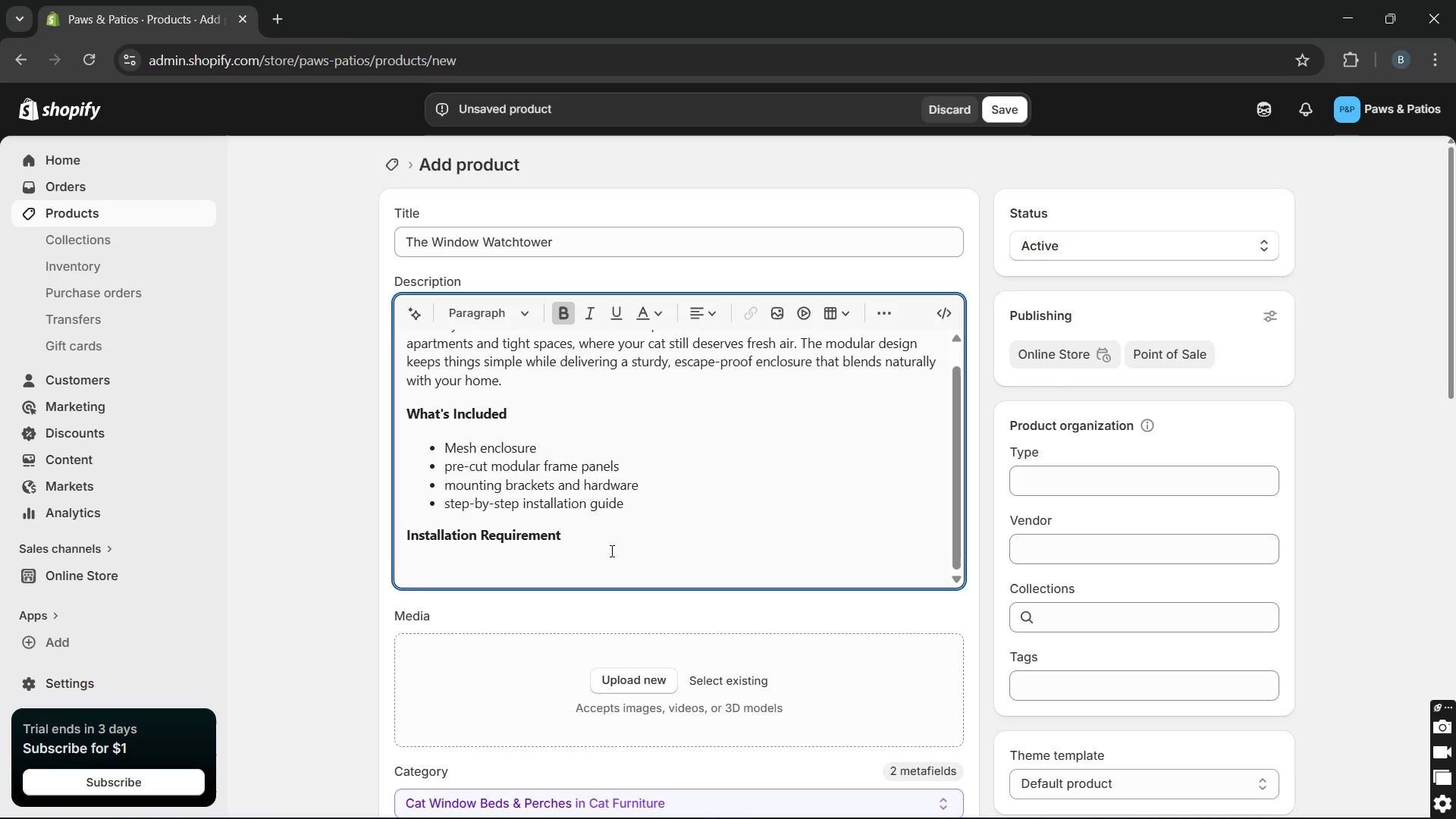 
left_click([610, 551])
 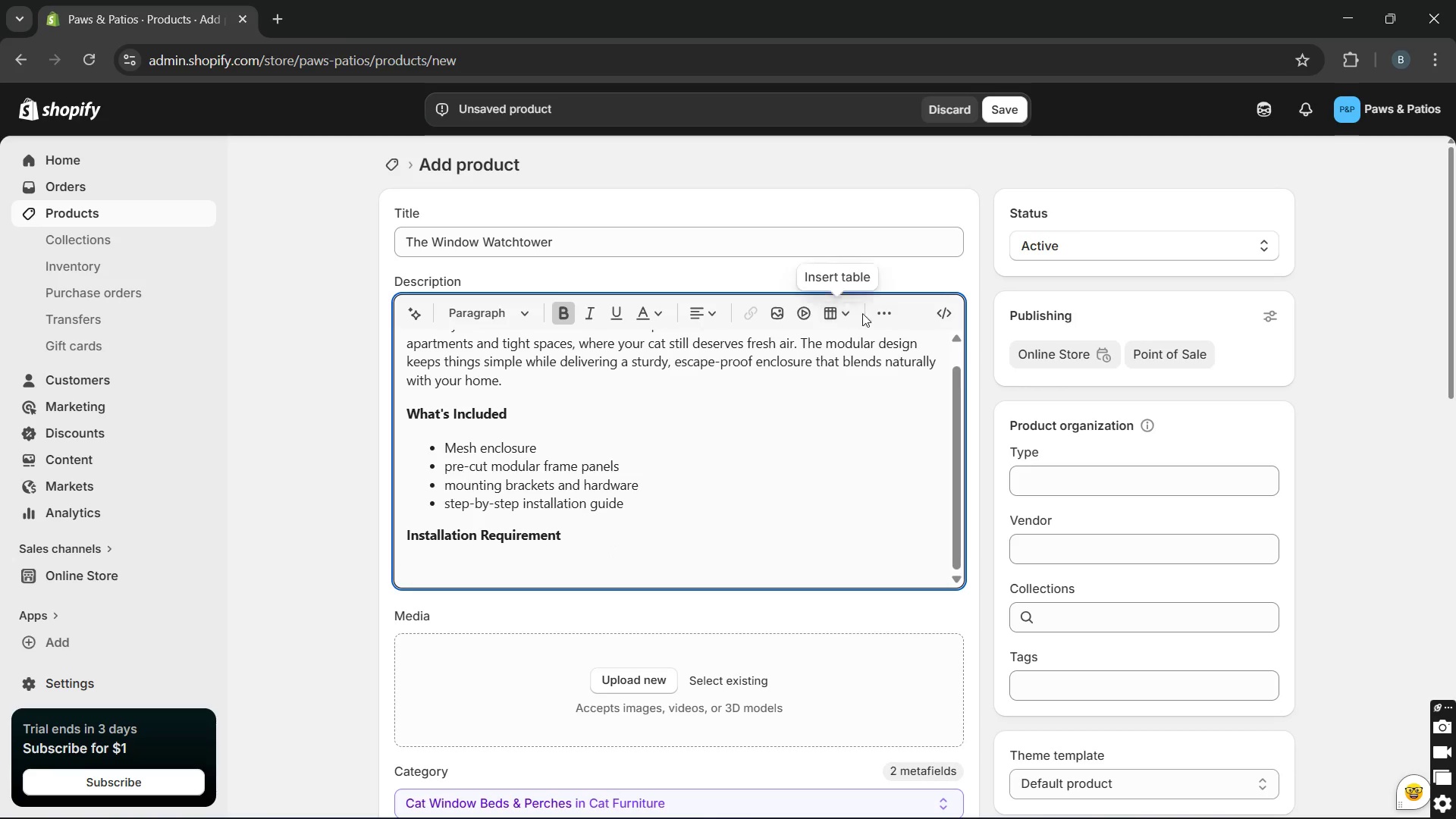 
left_click([883, 315])
 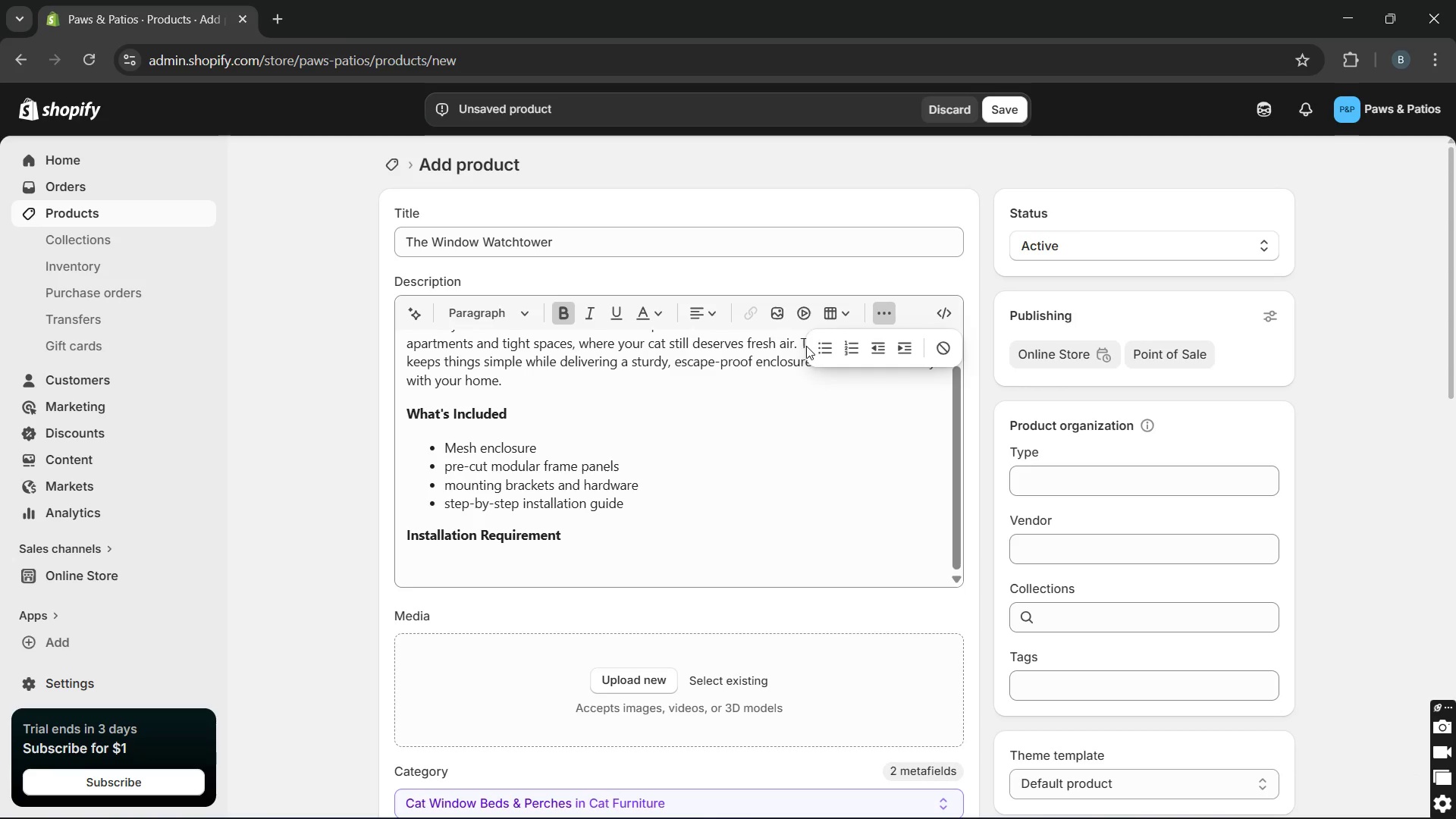 
left_click([815, 347])
 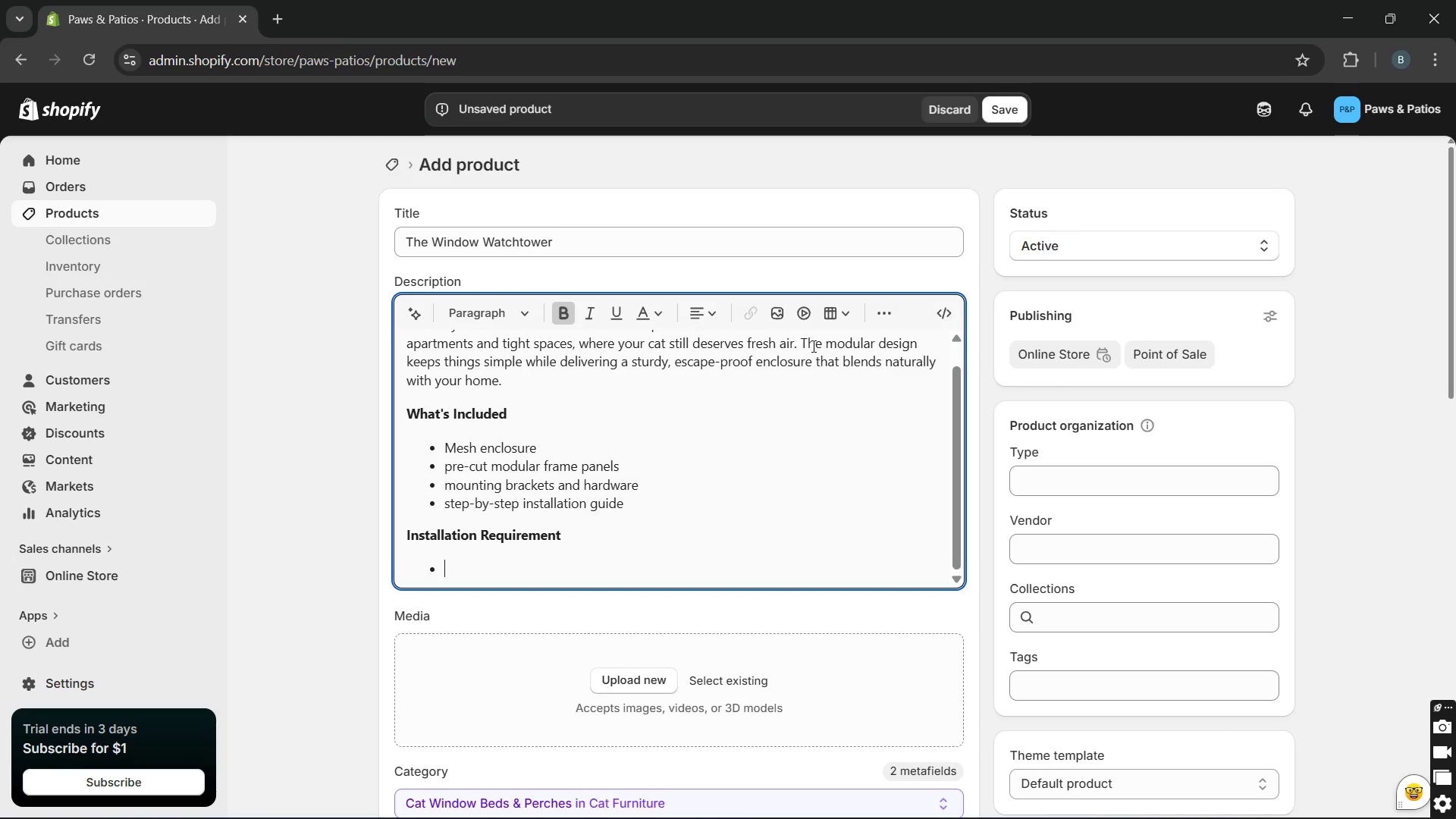 
wait(5.16)
 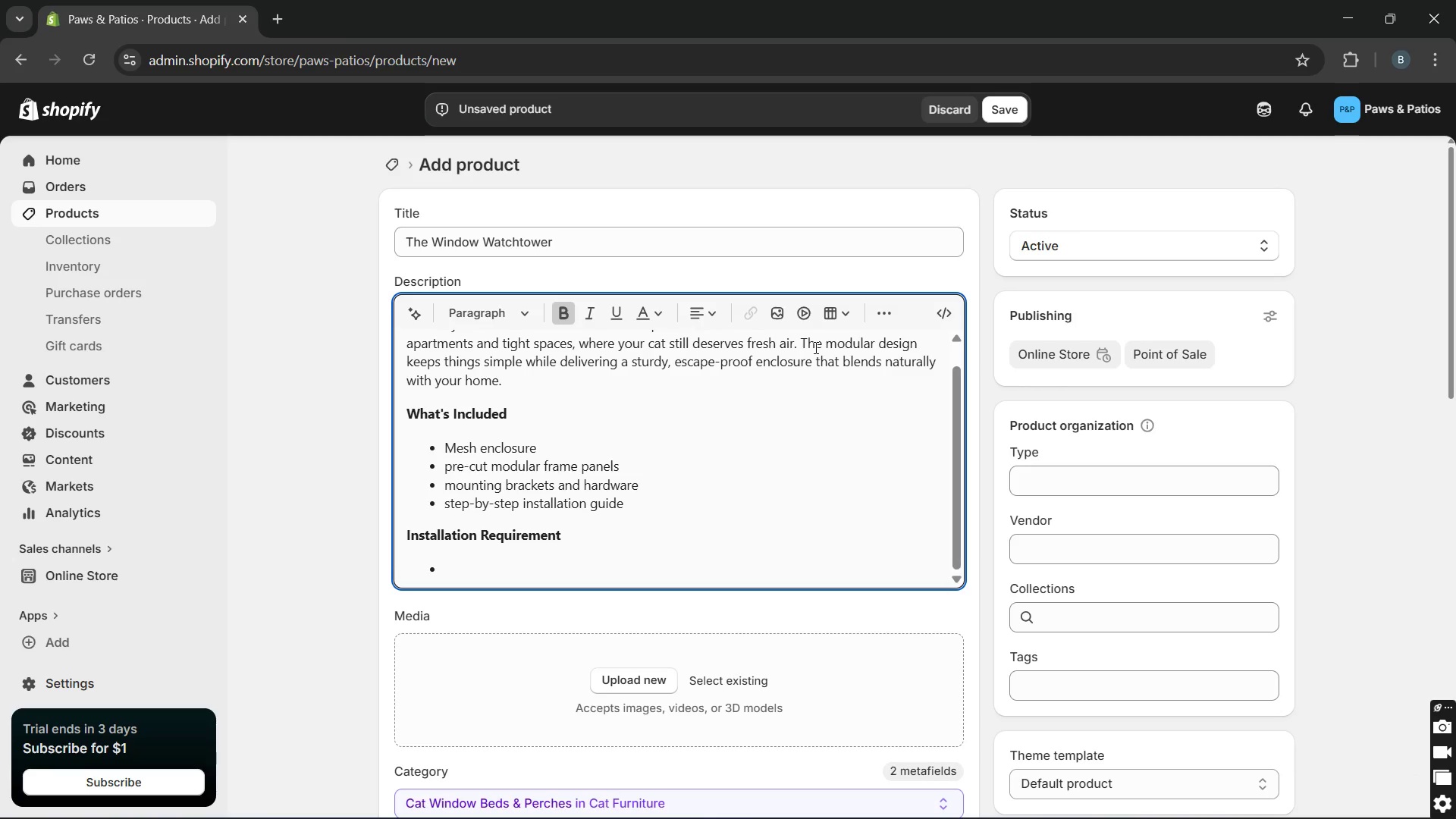 
key(CapsLock)
 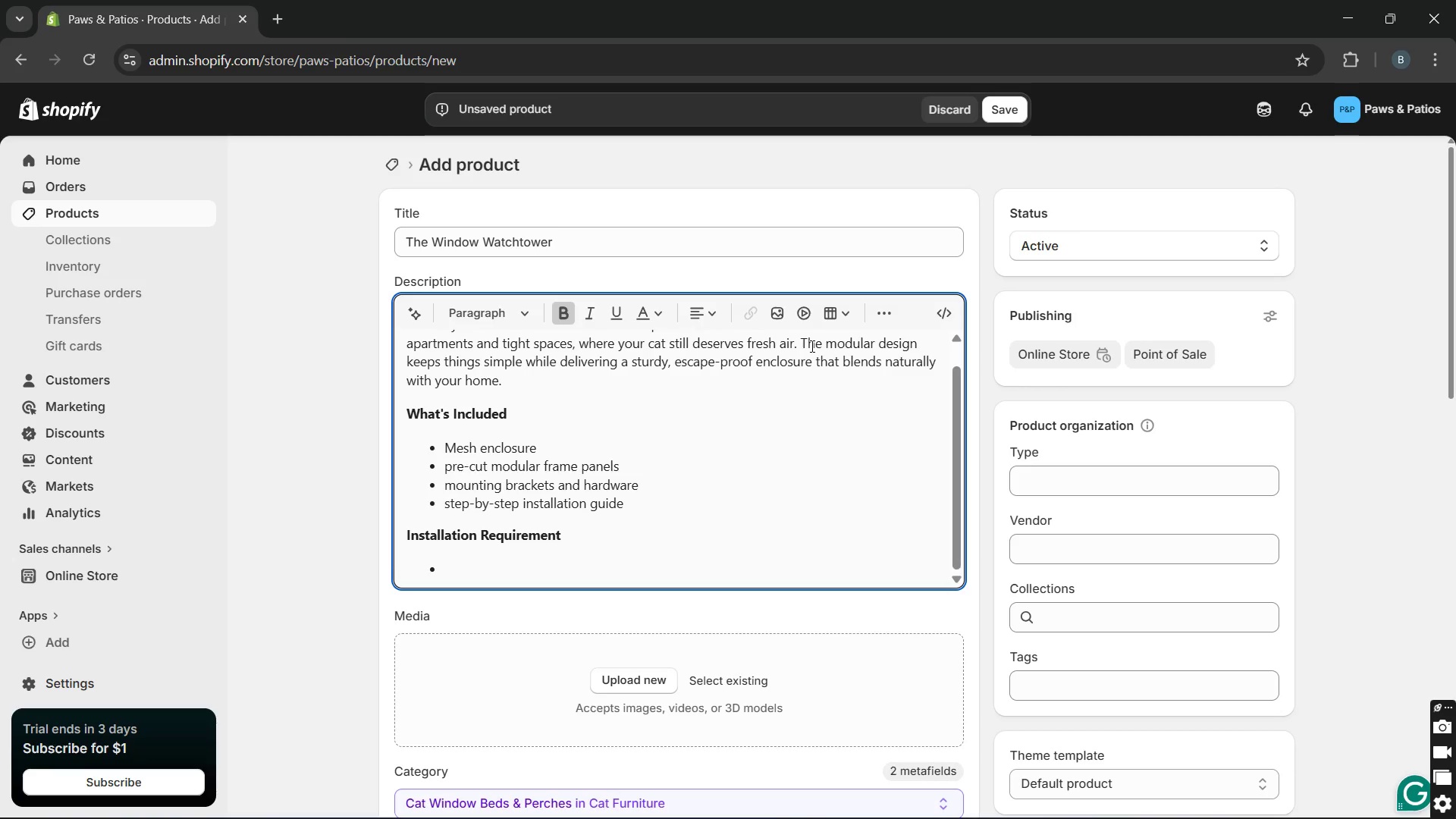 
key(P)
 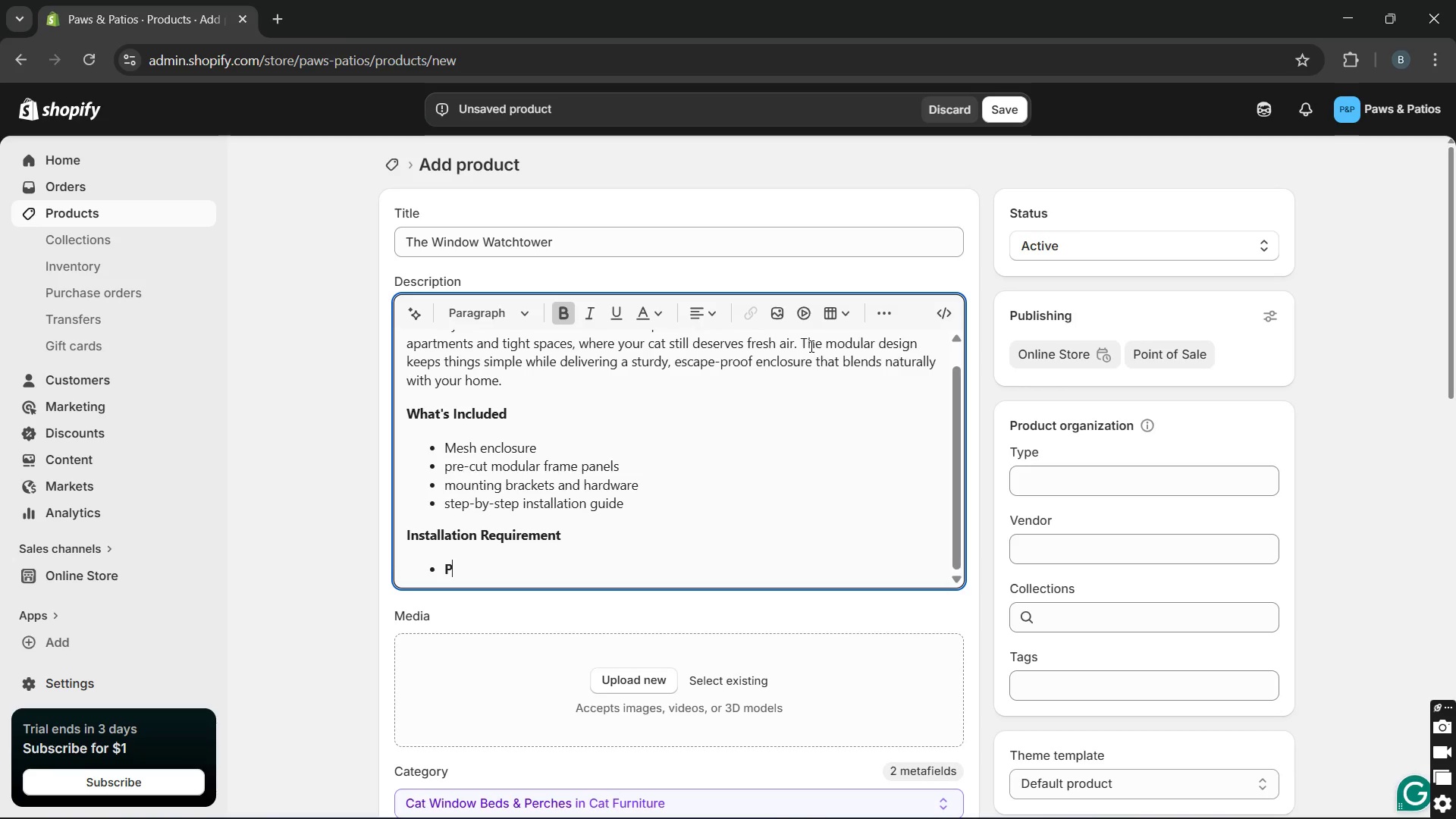 
key(CapsLock)
 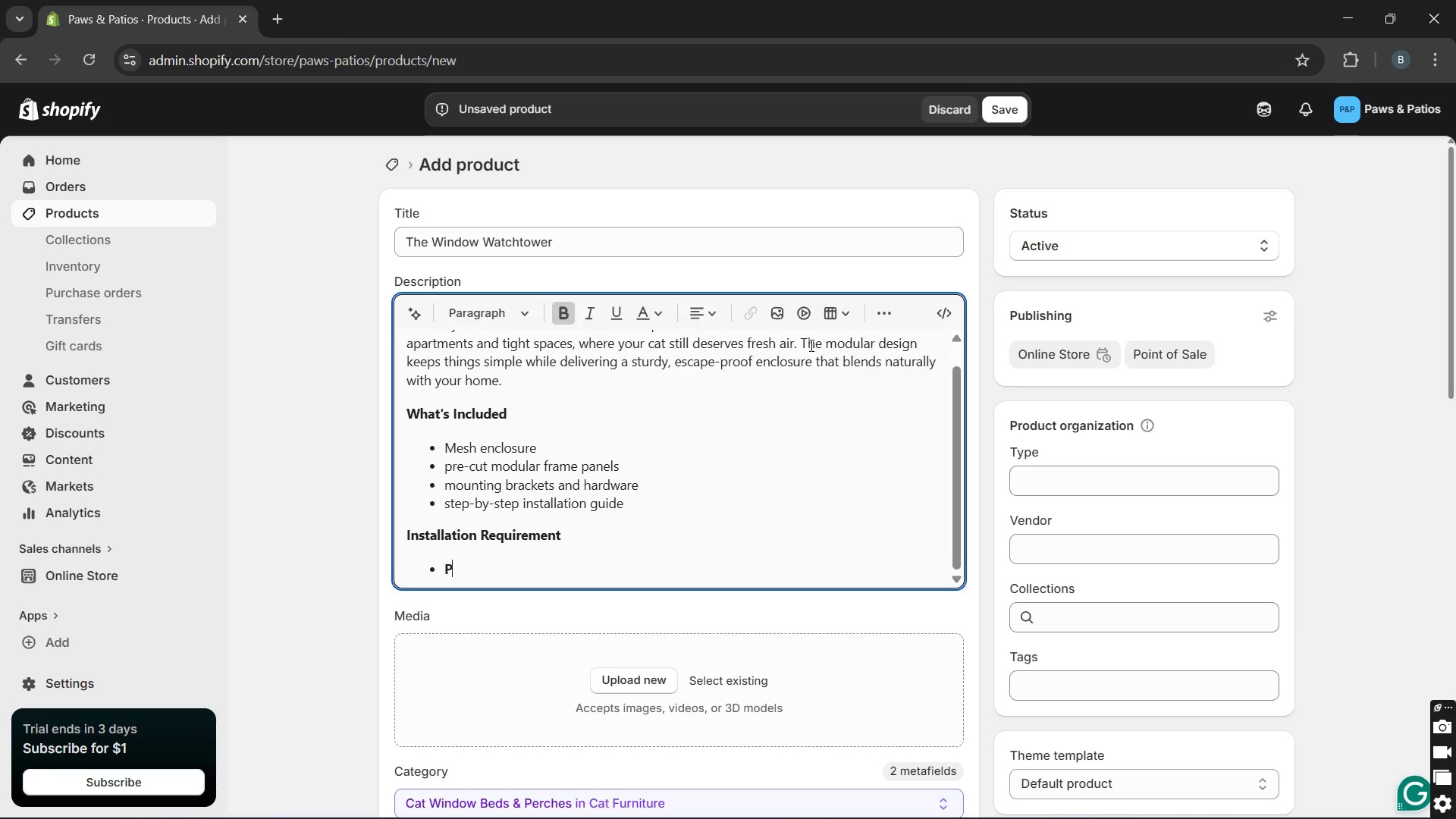 
key(O)
 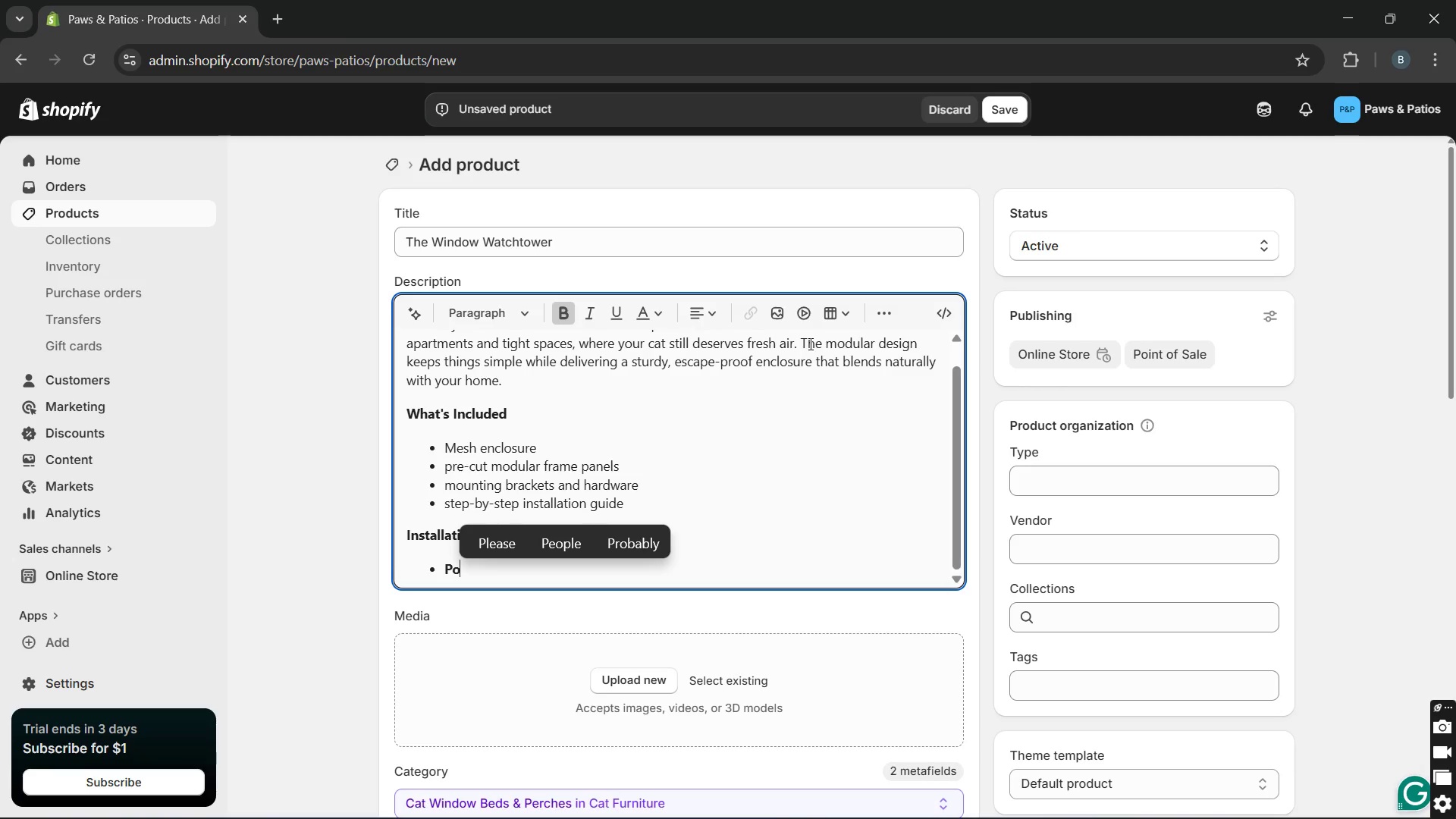 
key(Backspace)
 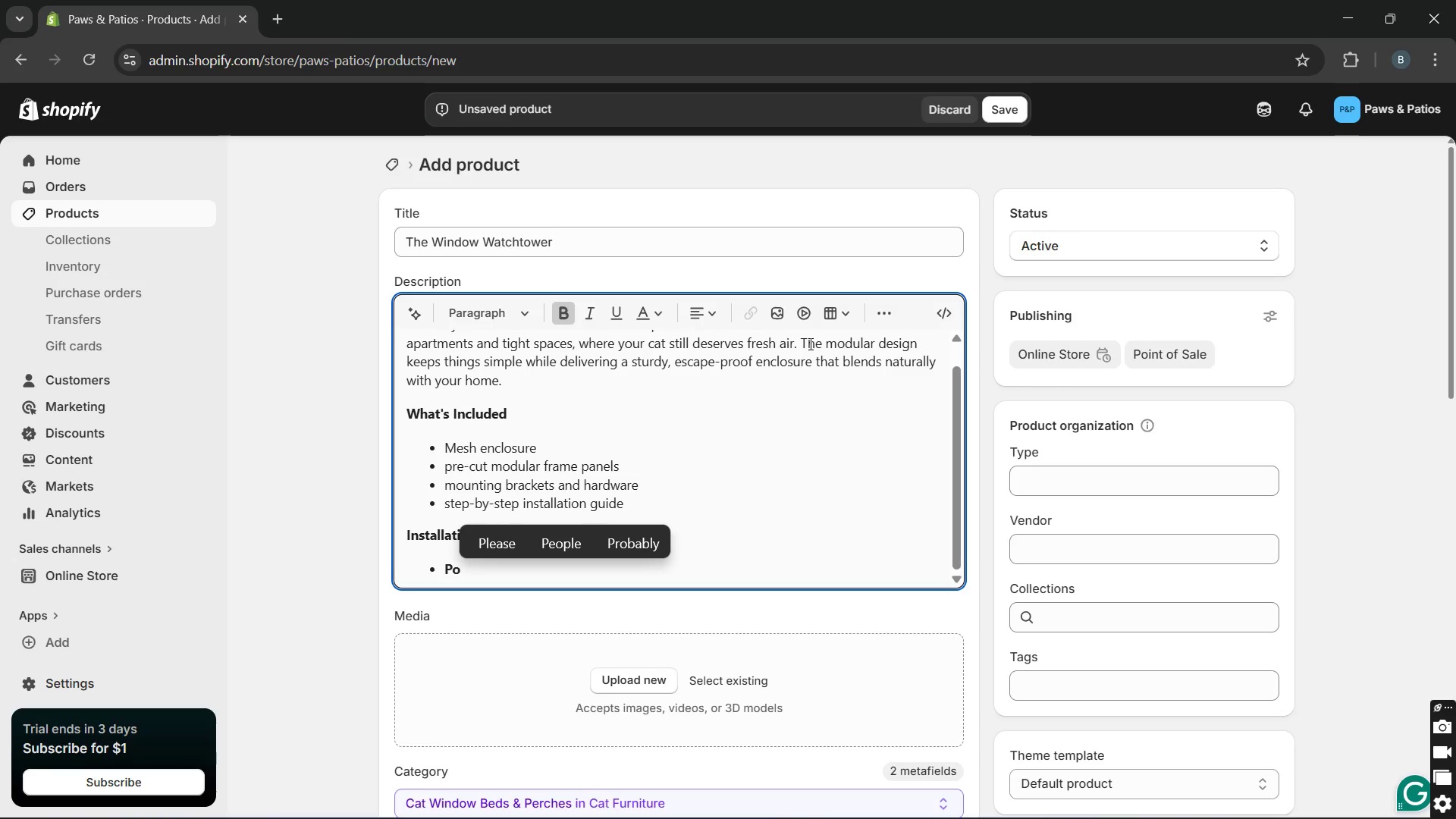 
key(Backspace)
 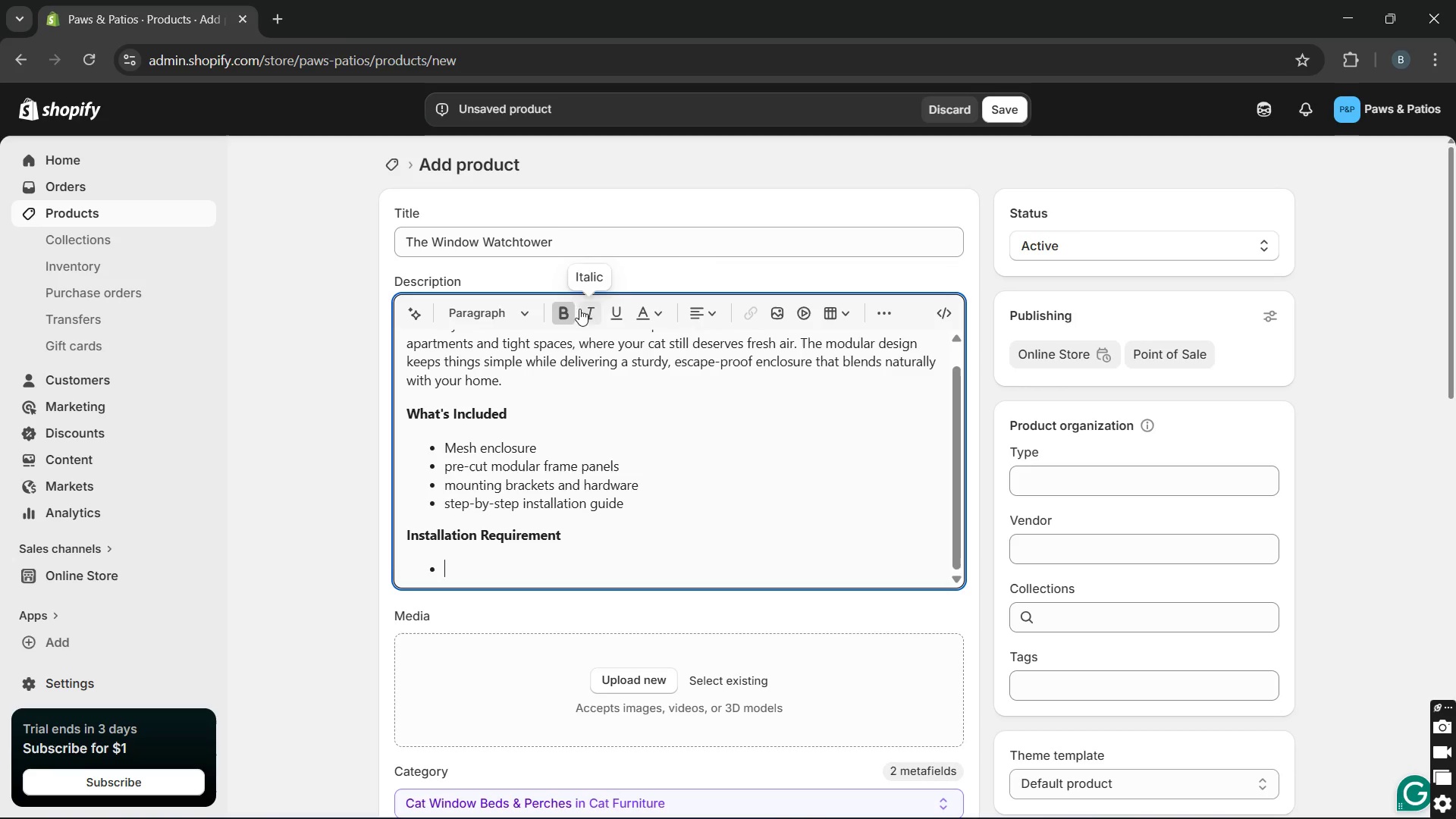 
left_click([570, 310])
 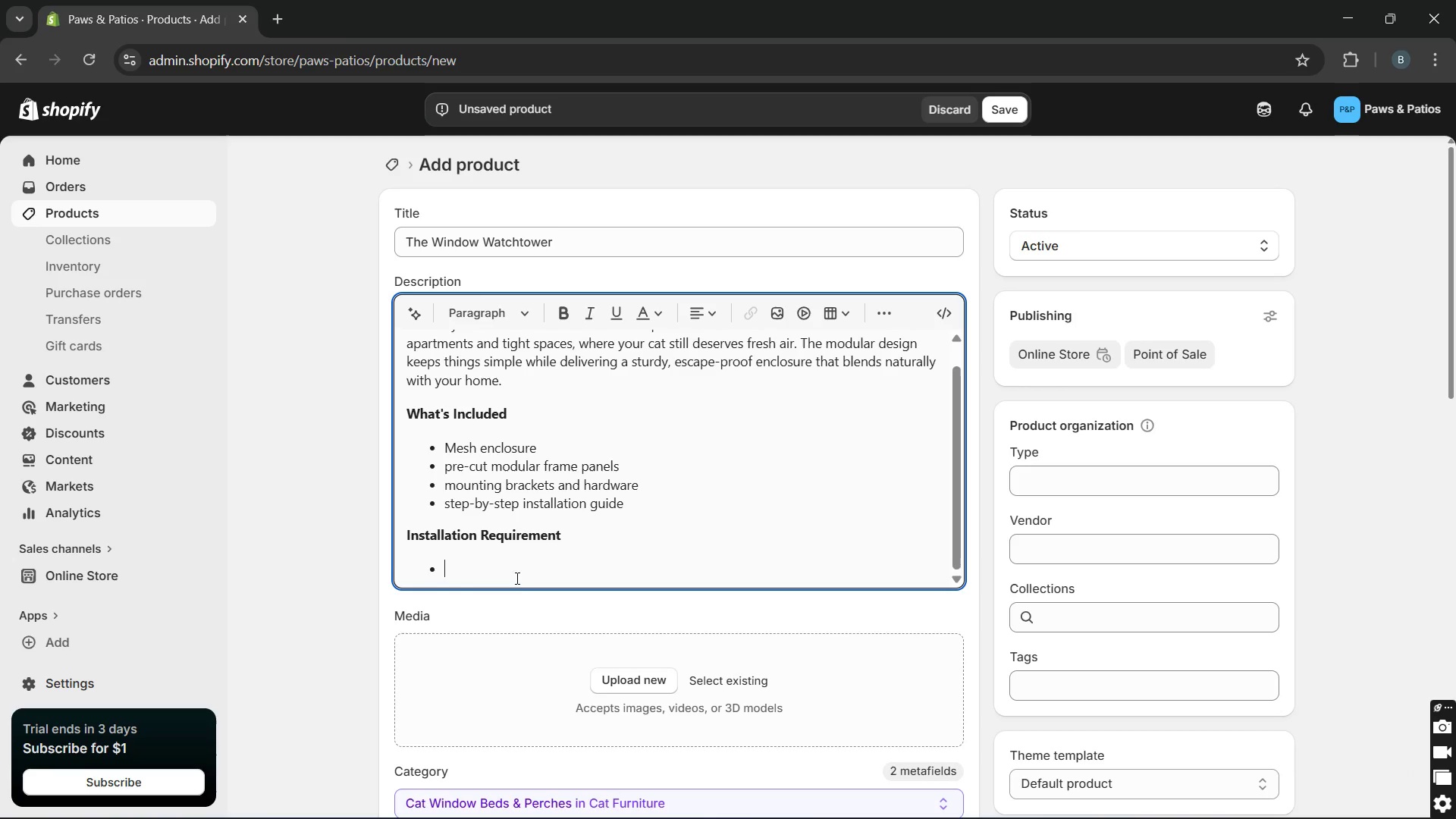 
key(CapsLock)
 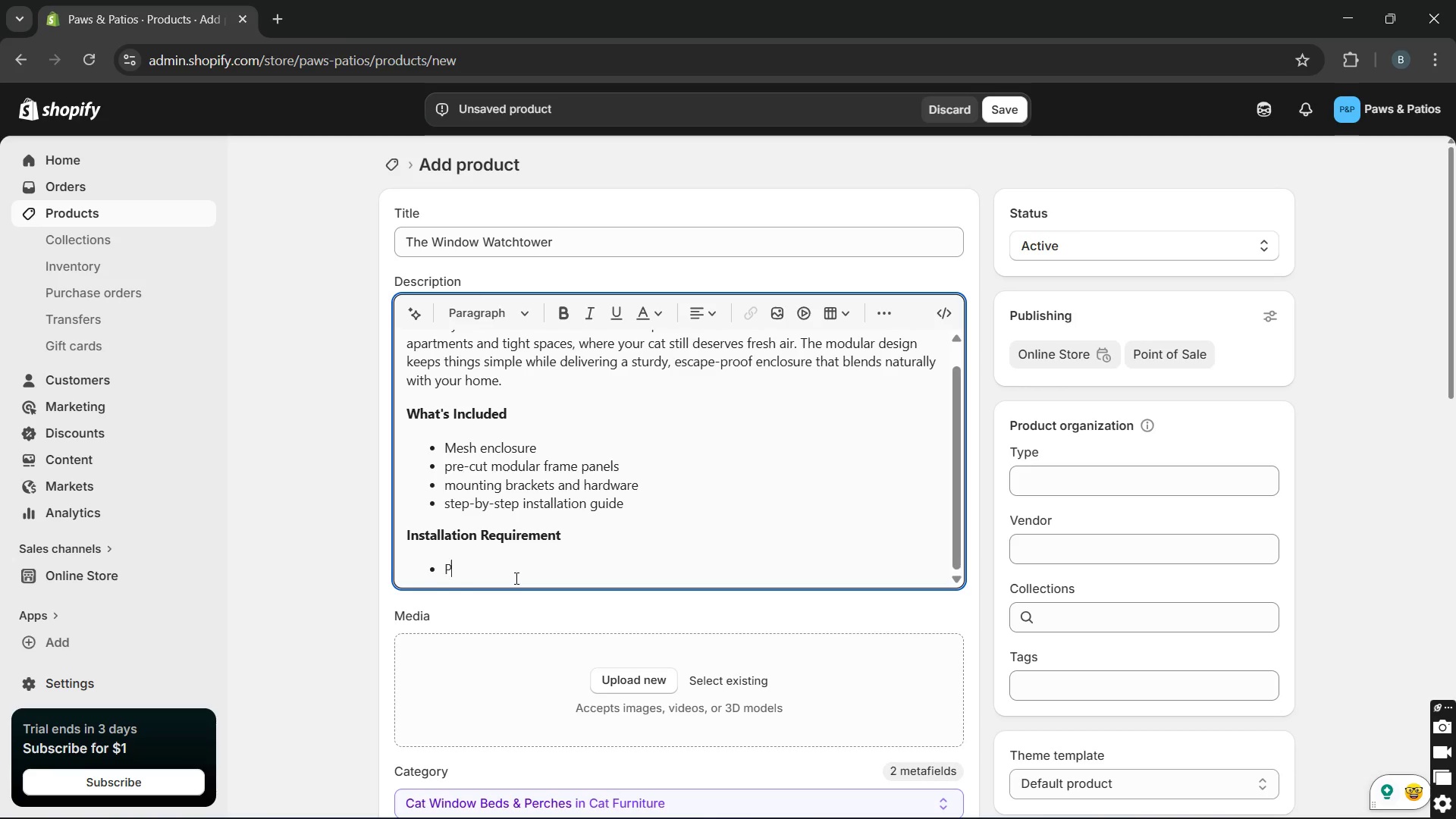 
key(P)
 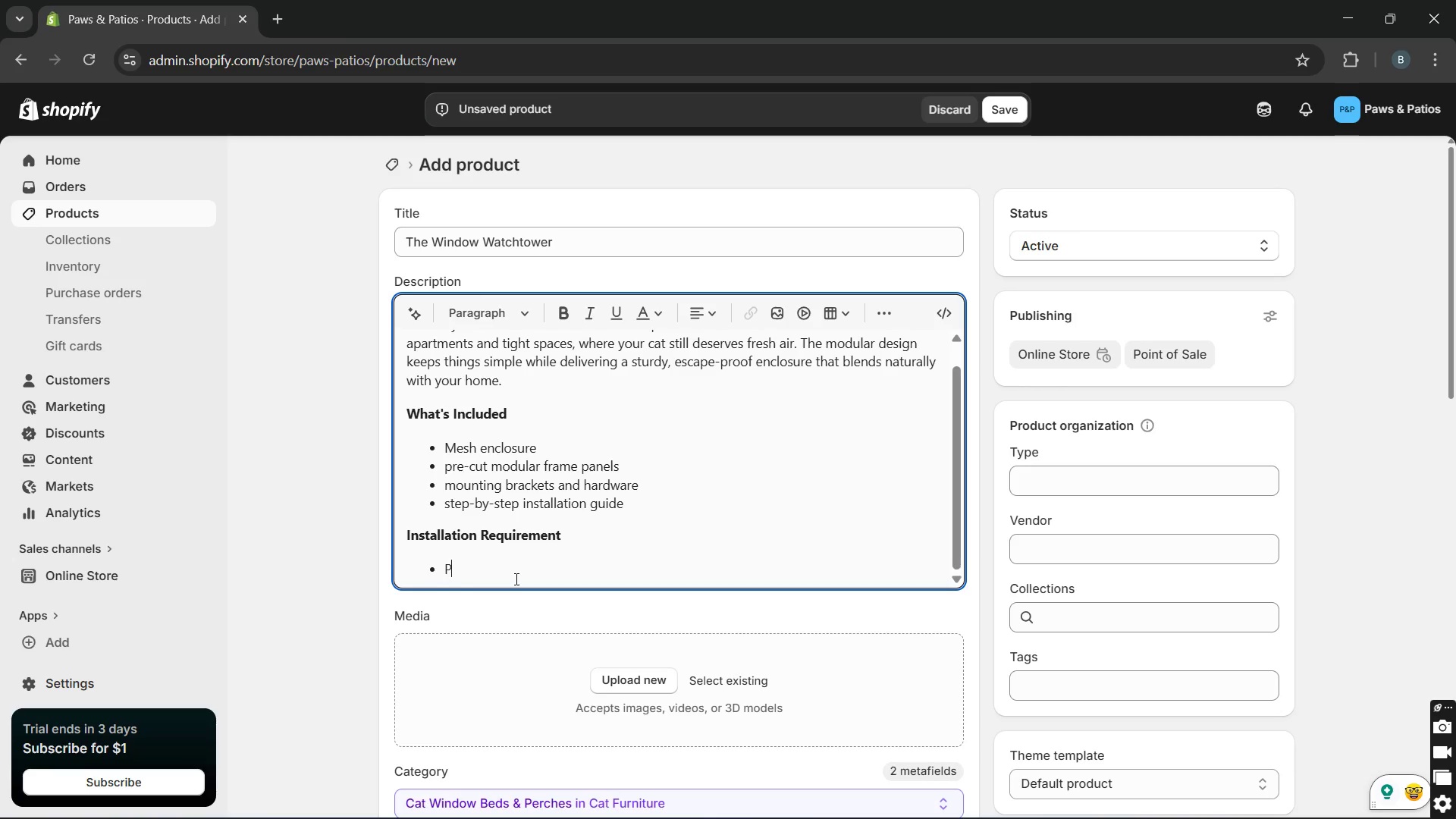 
key(CapsLock)
 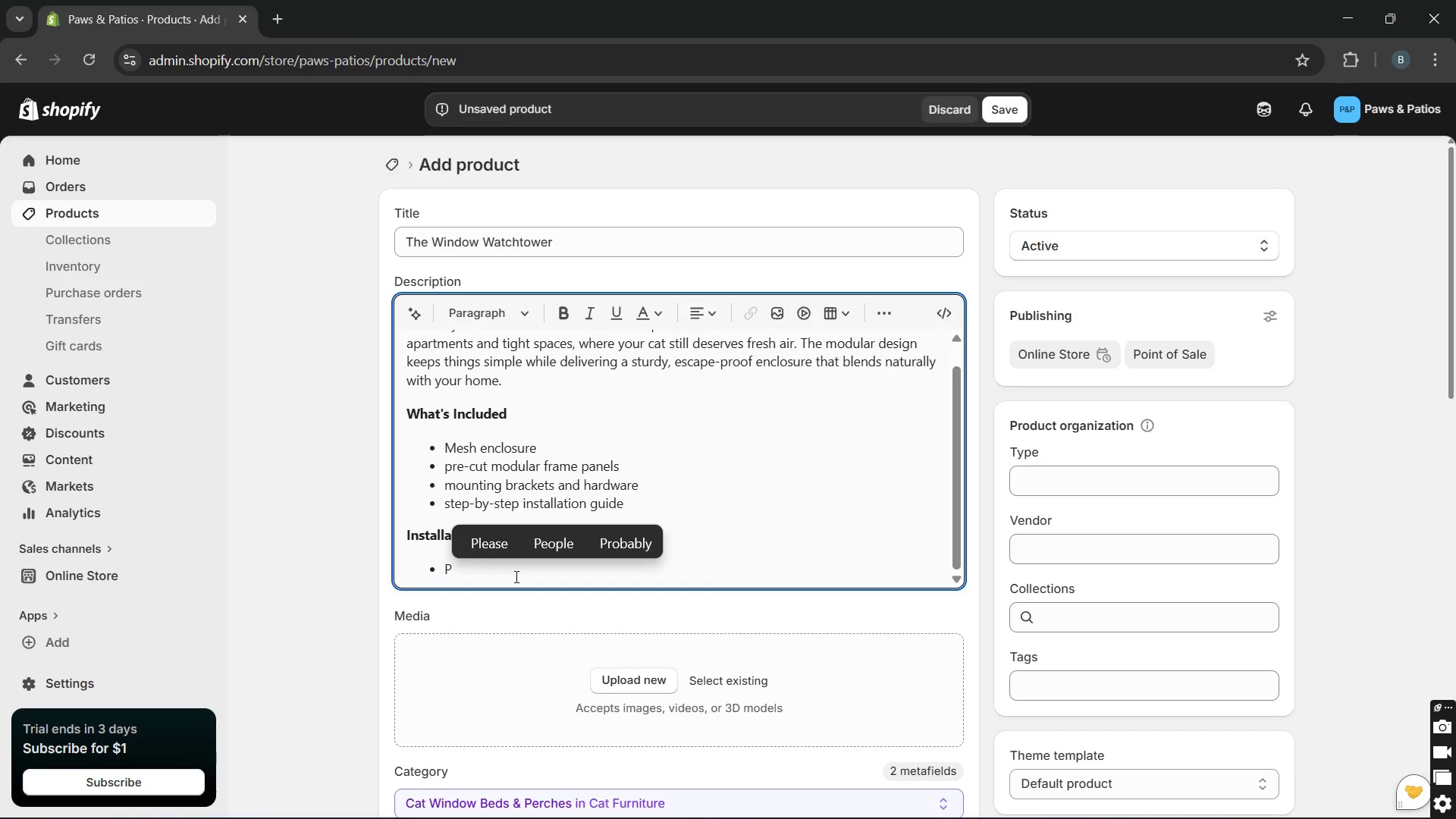 
wait(13.12)
 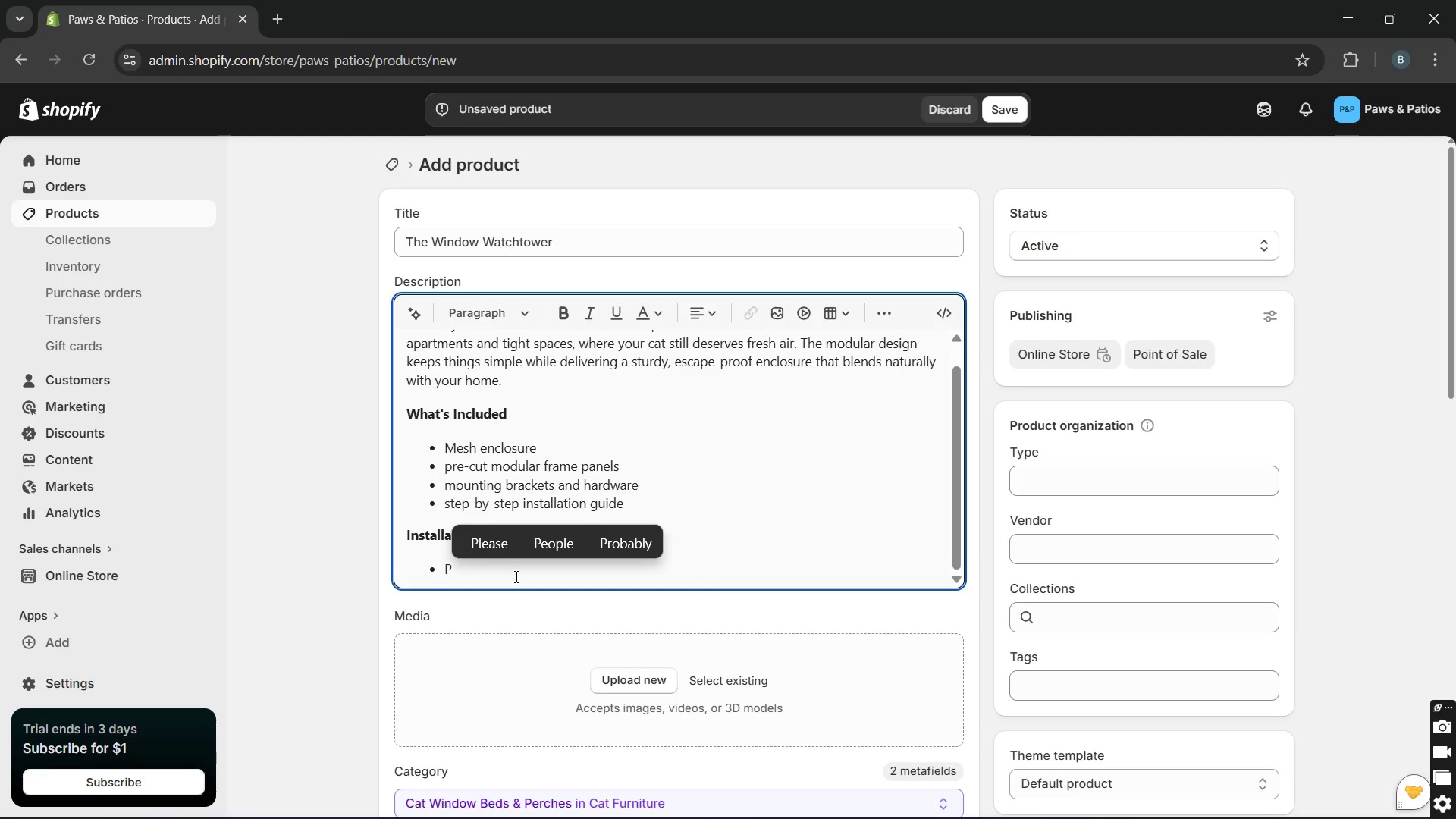 
type(ower drill and basic tools )
 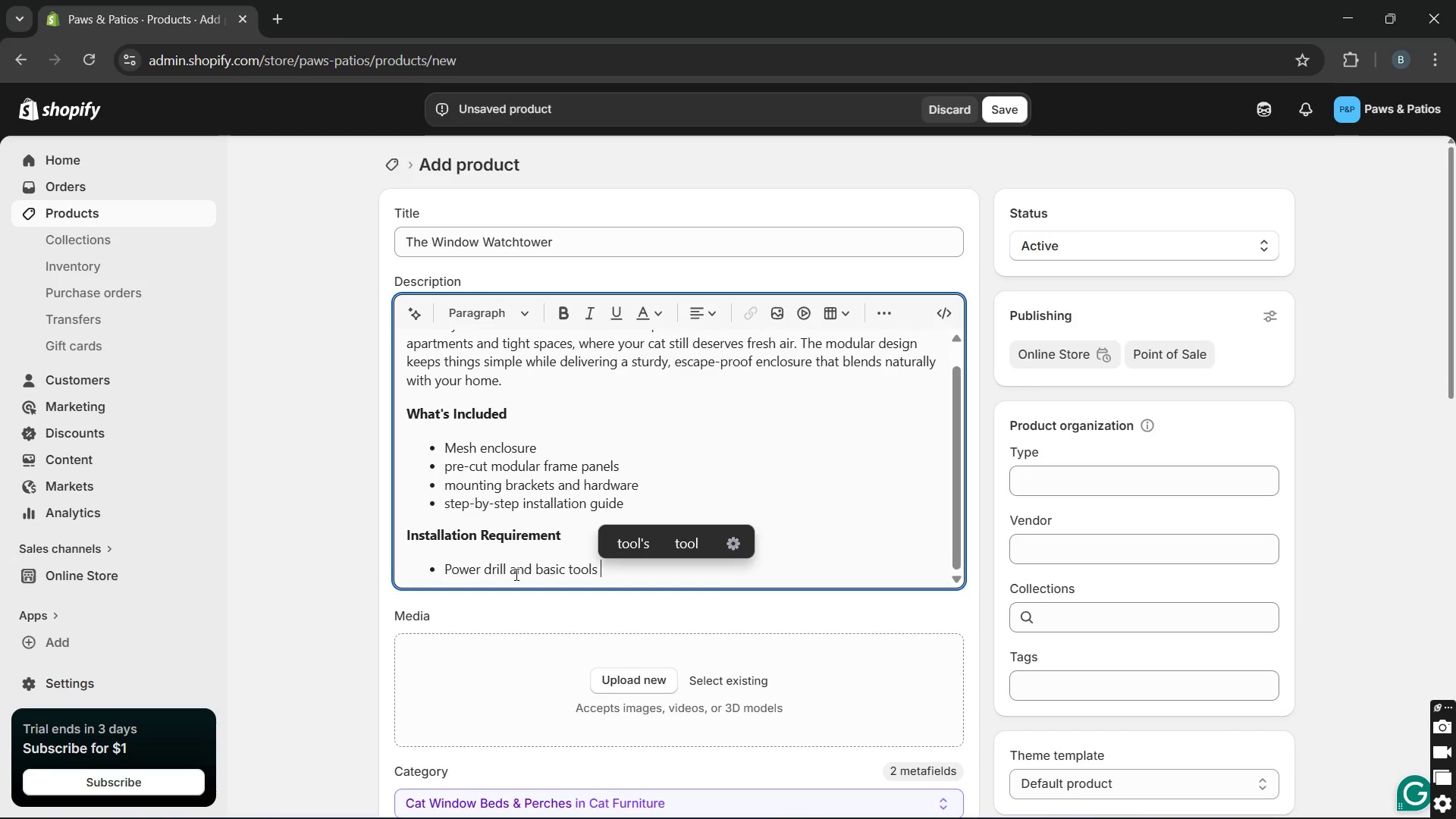 
wait(5.77)
 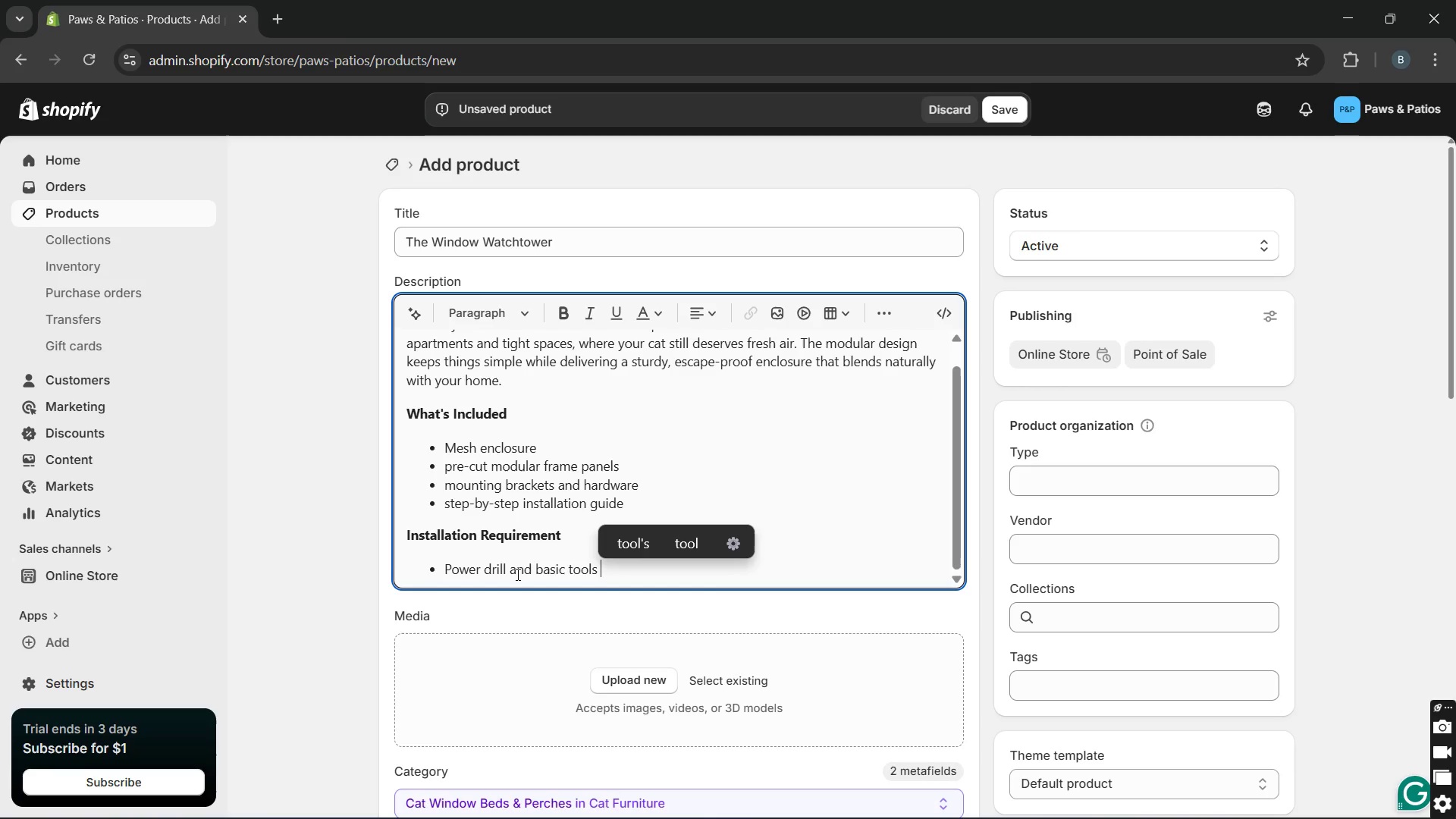 
key(Enter)
 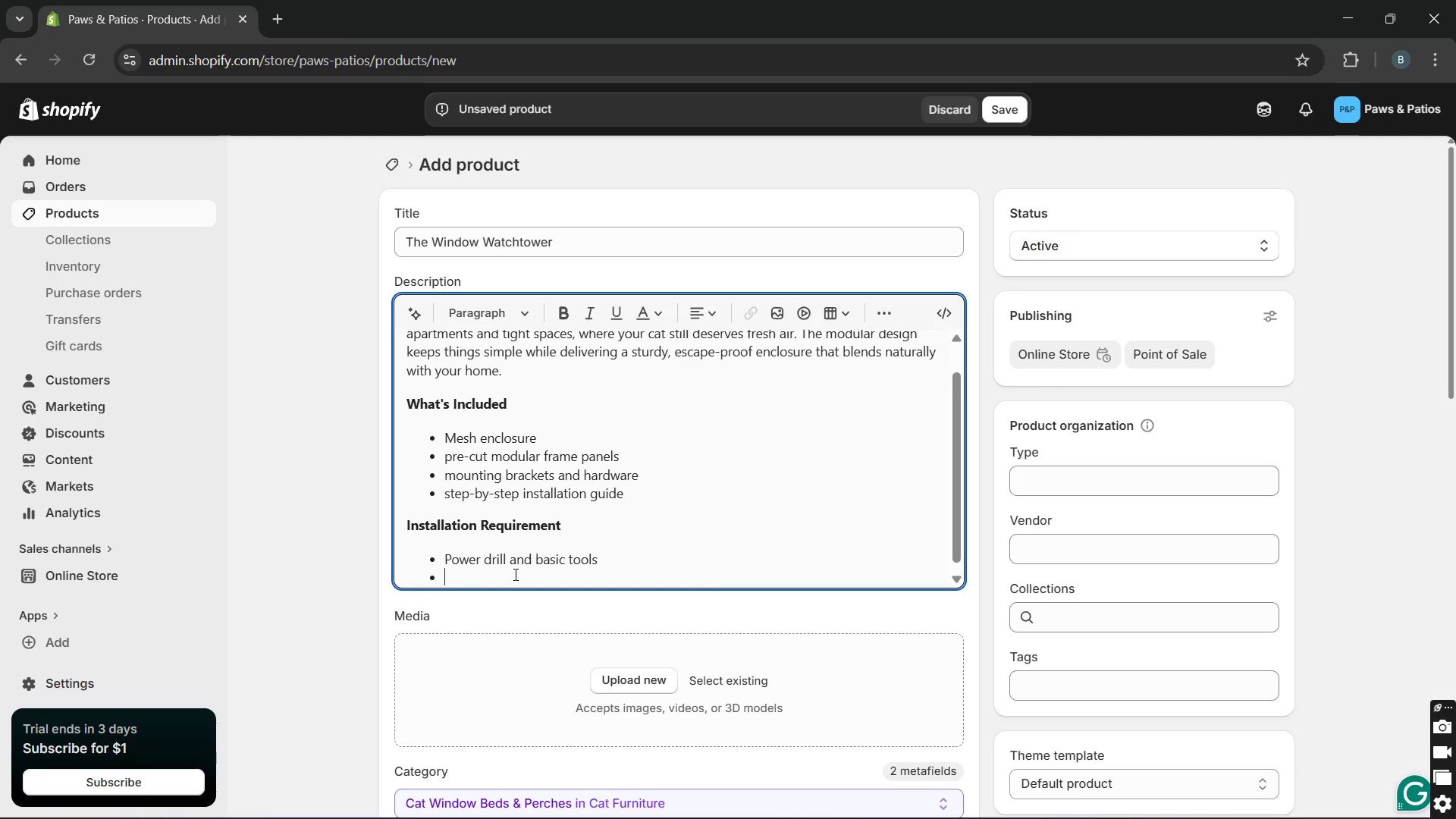 
type(Secure wall )
 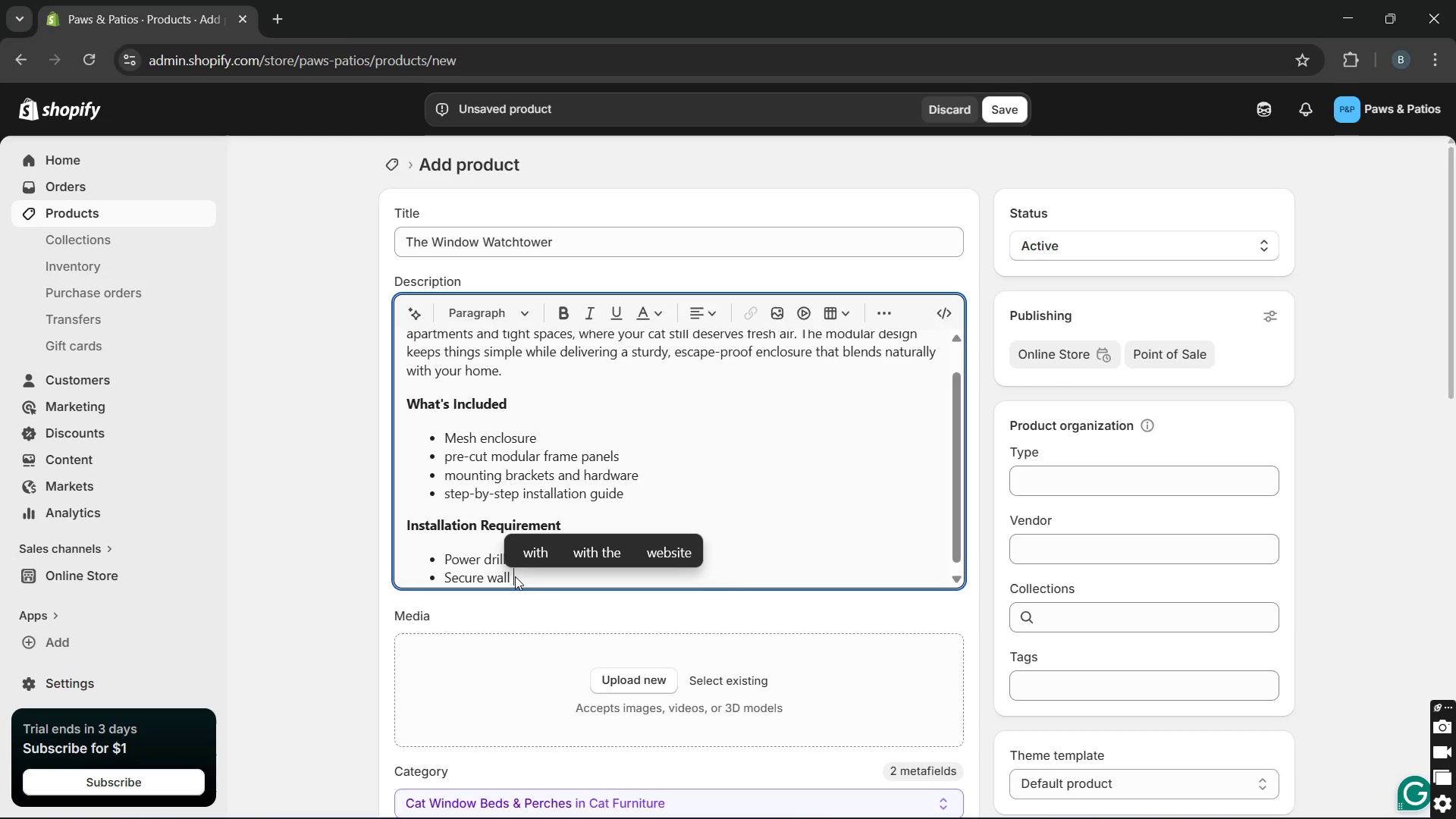 
type(or )
 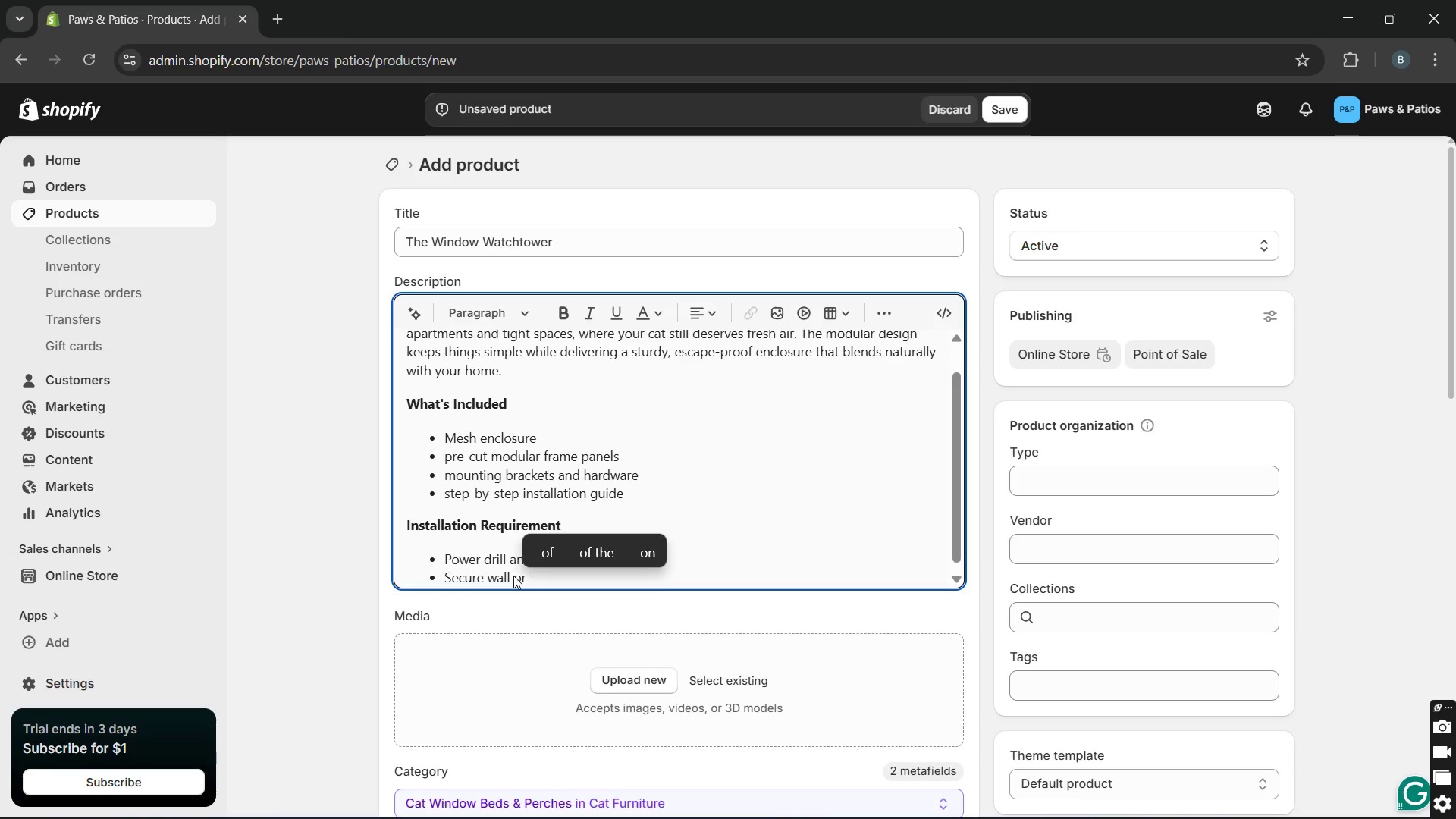 
type(window frame )
 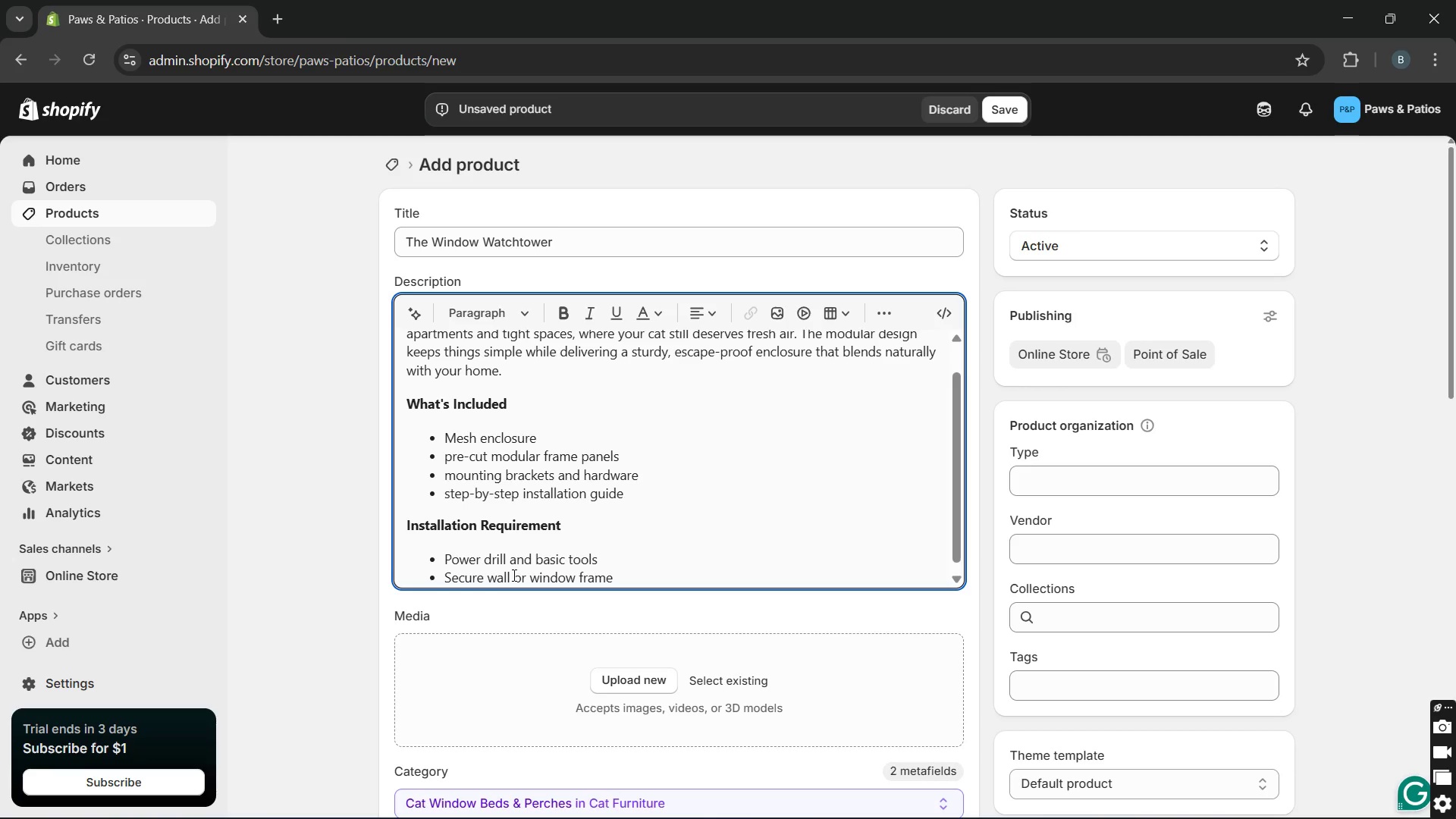 
key(Enter)
 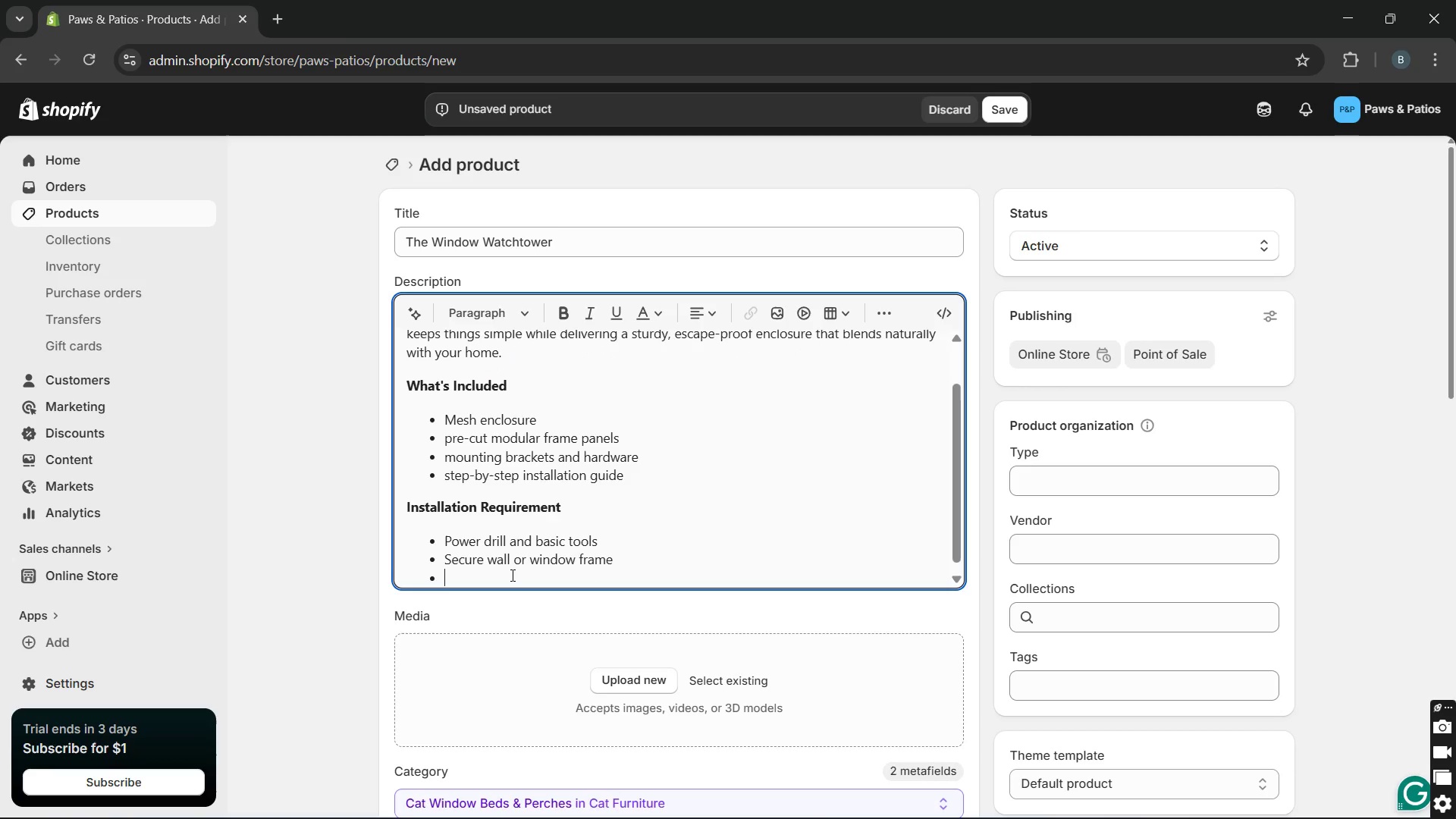 
type(Approx )
 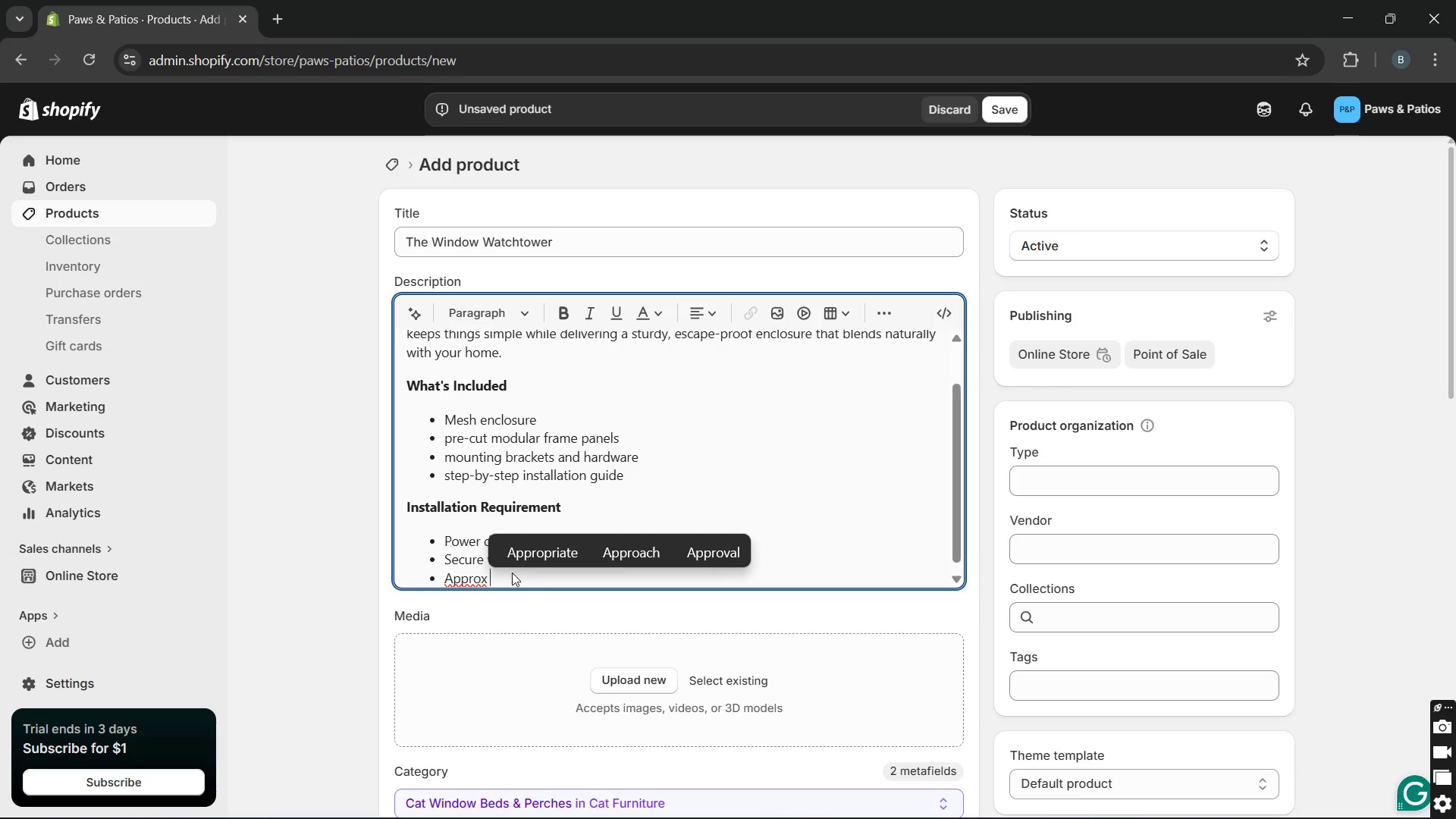 
key(1)
 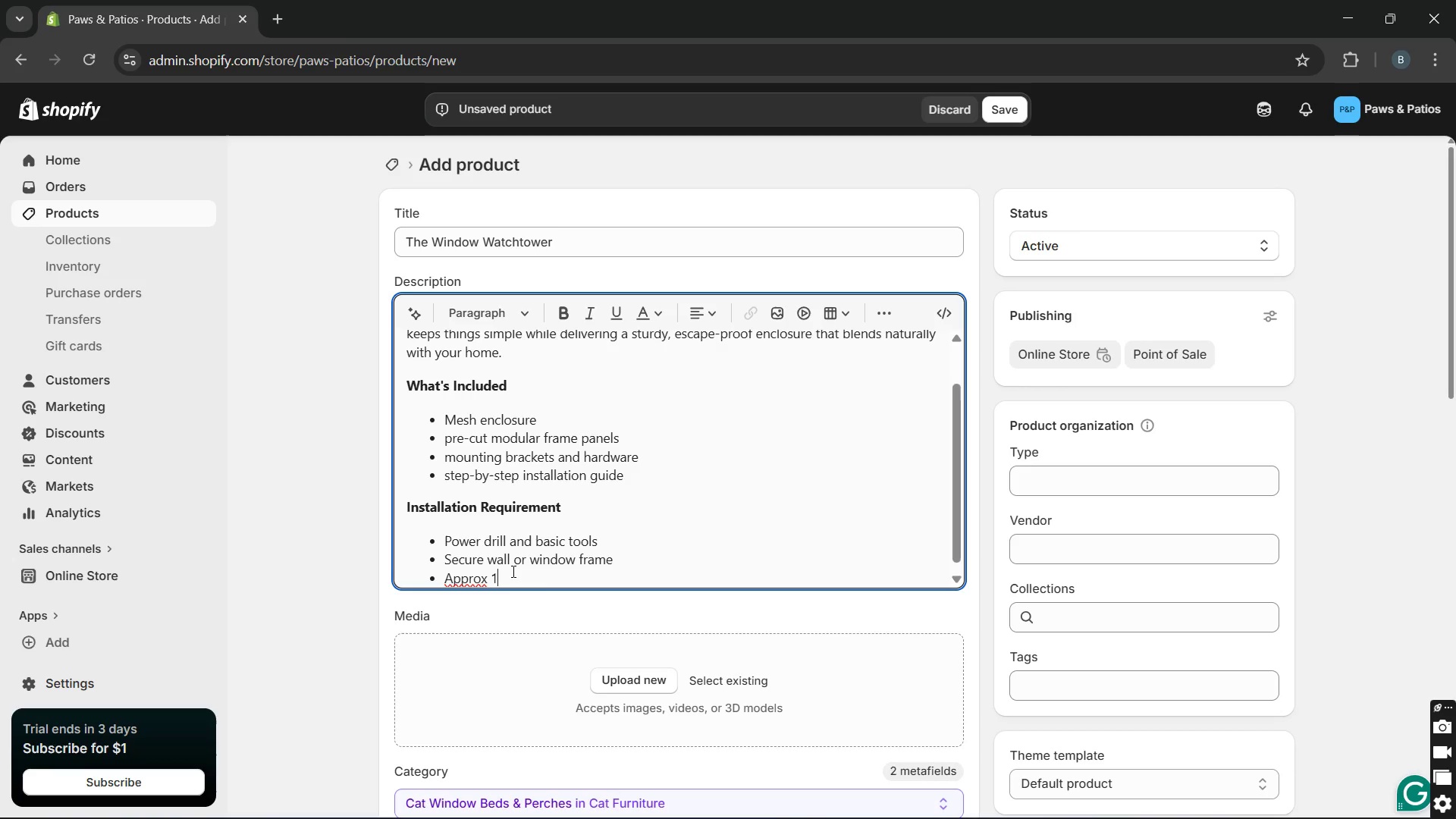 
key(Minus)
 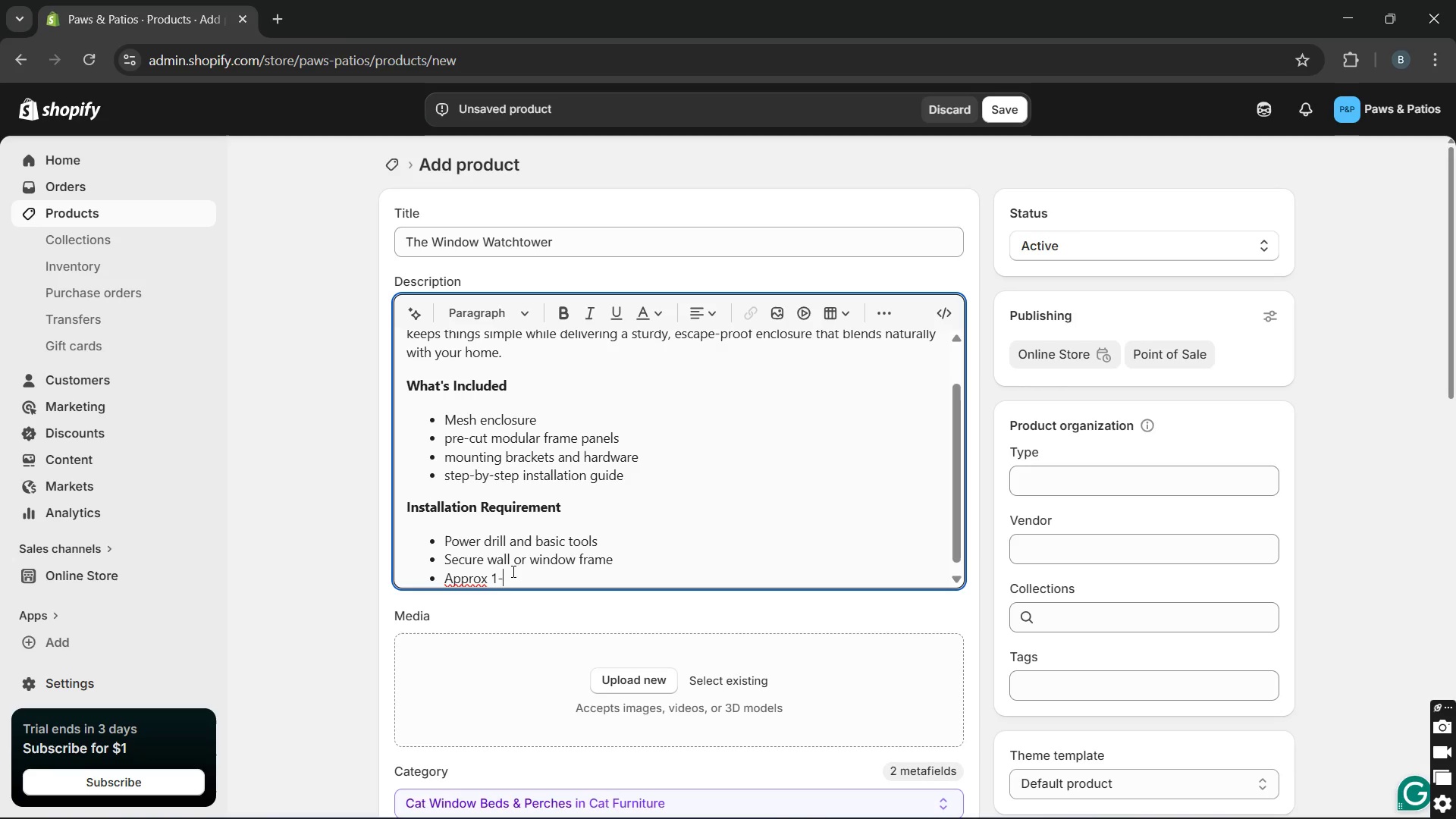 
key(2)
 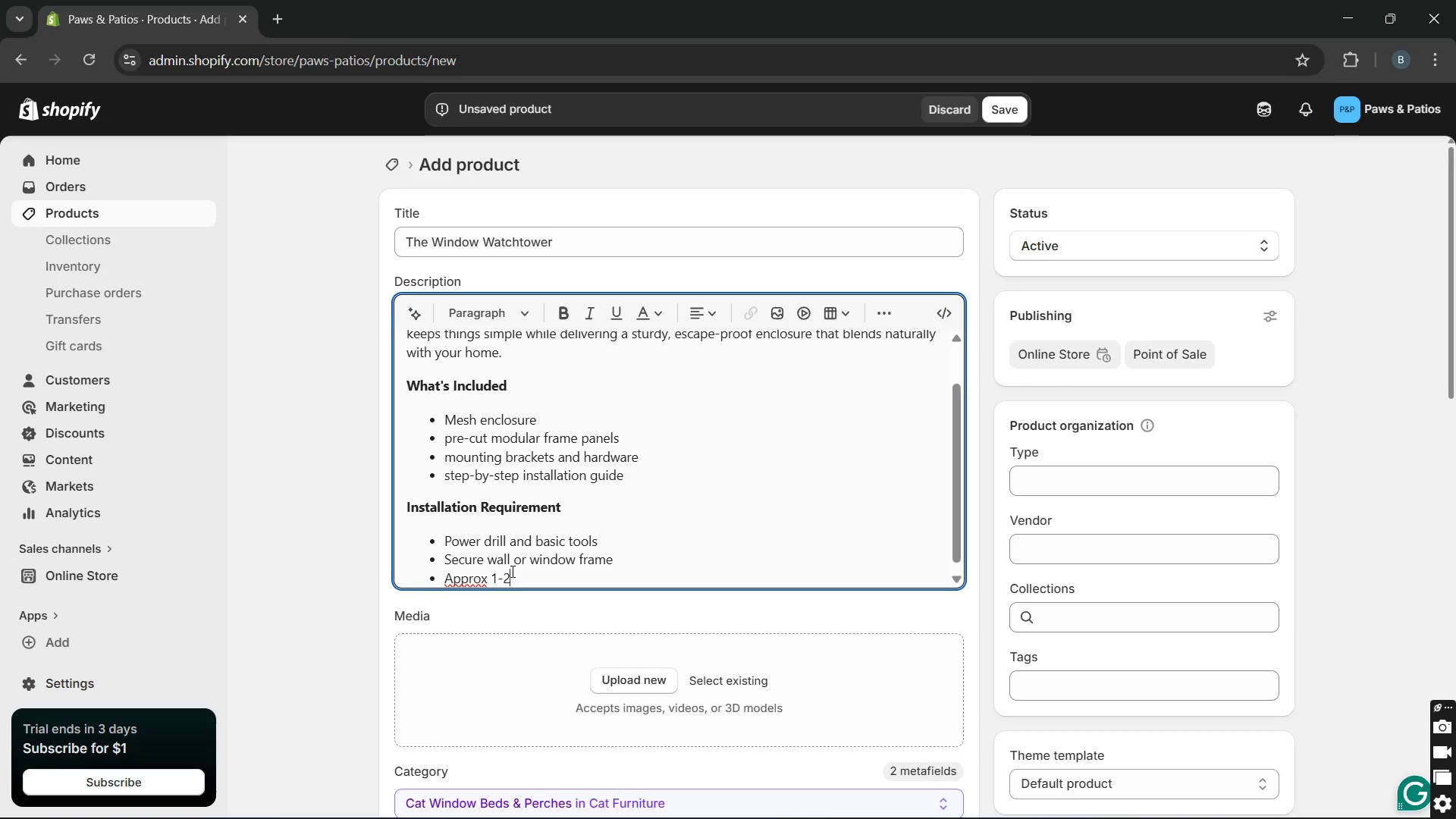 
key(Space)
 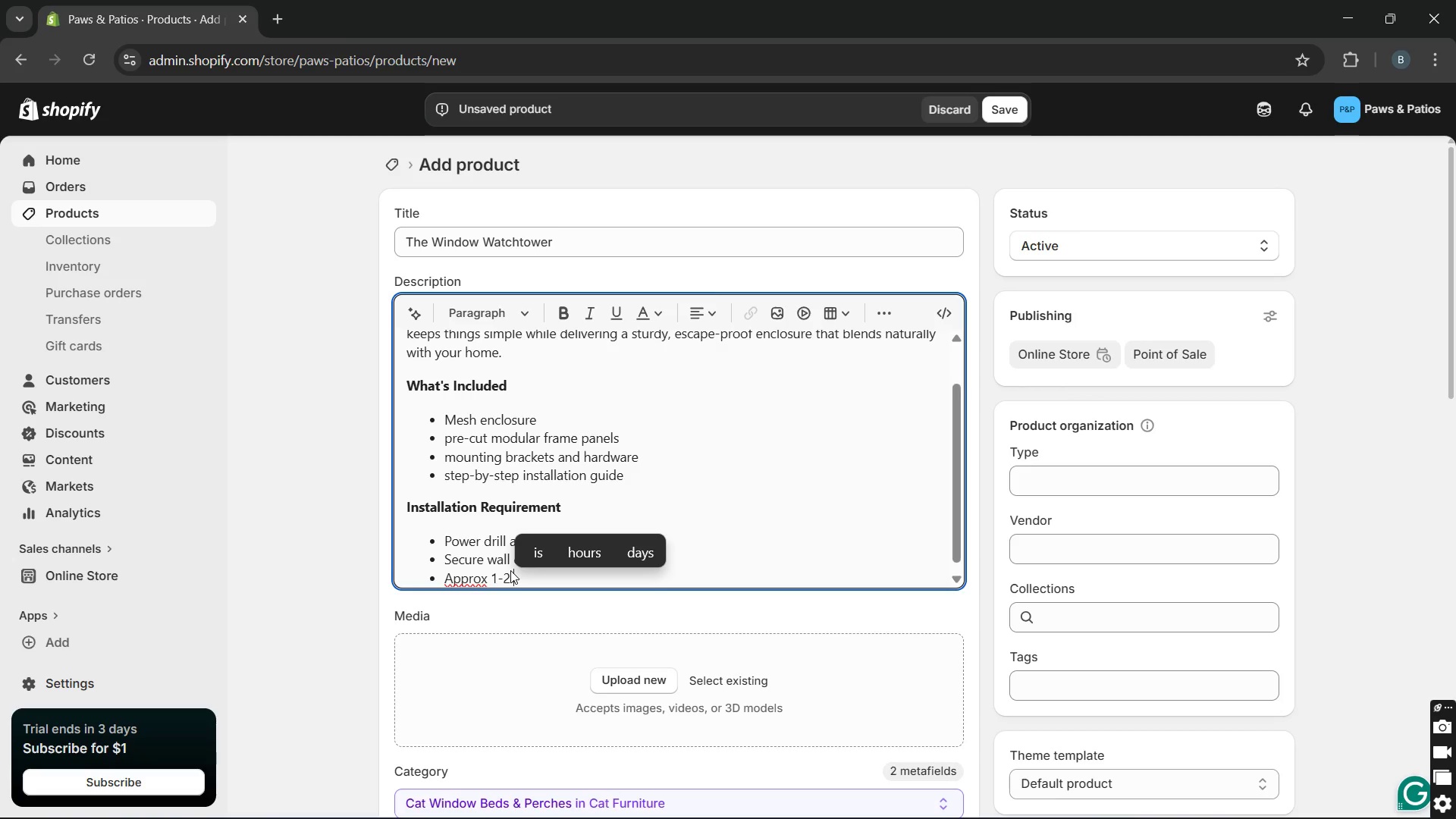 
type(setup time)
 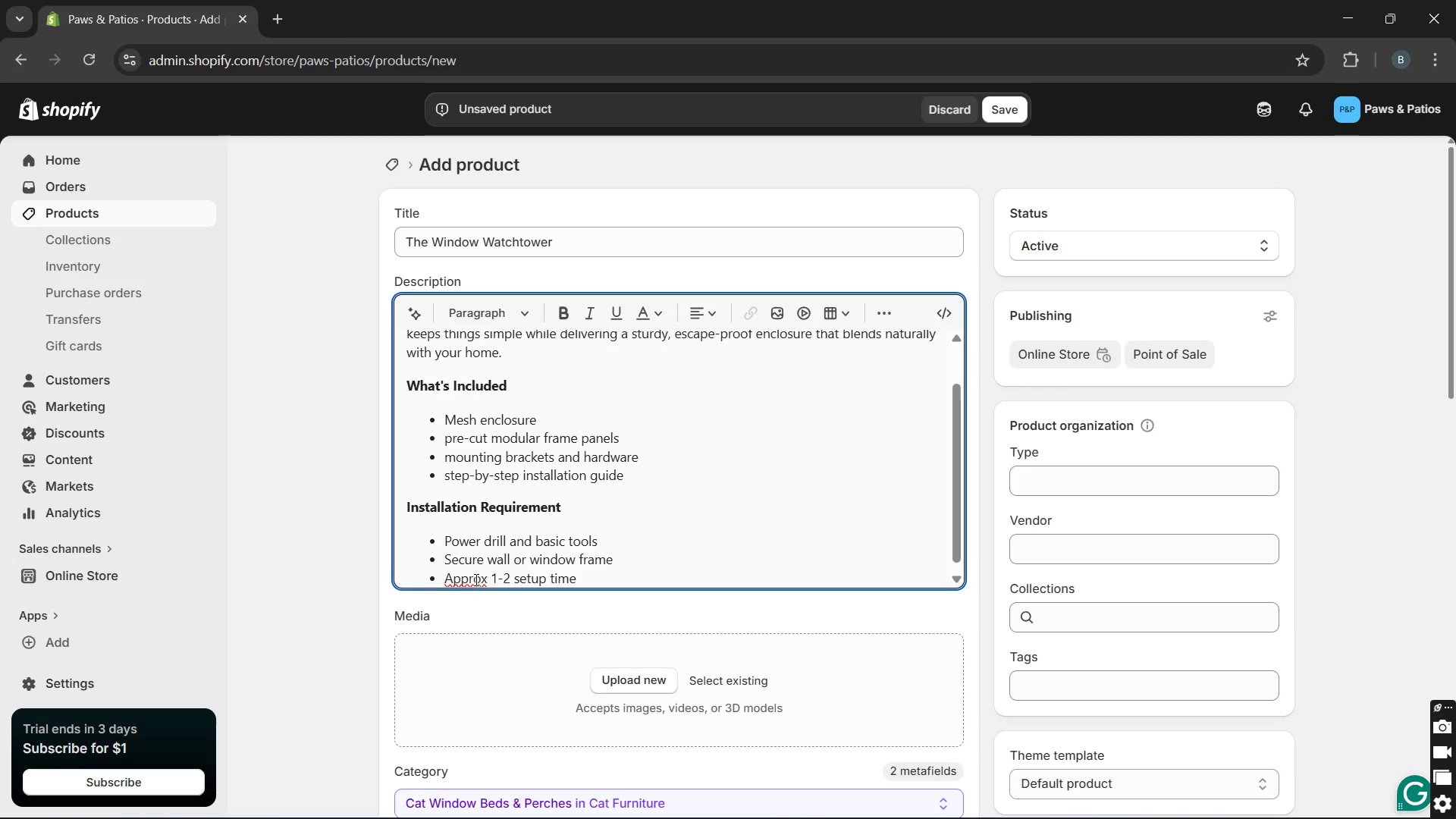 
left_click([479, 580])
 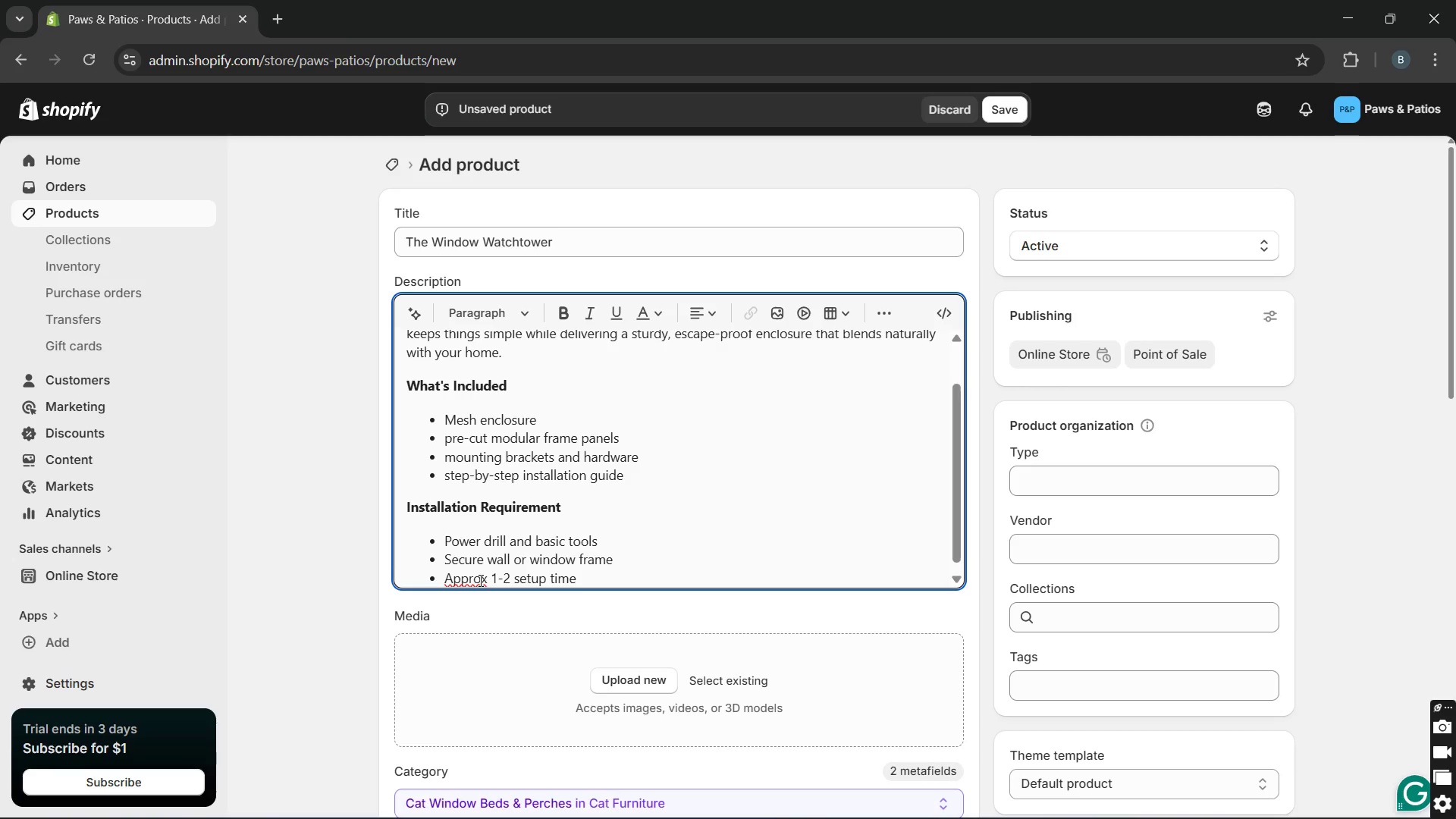 
key(ArrowRight)
 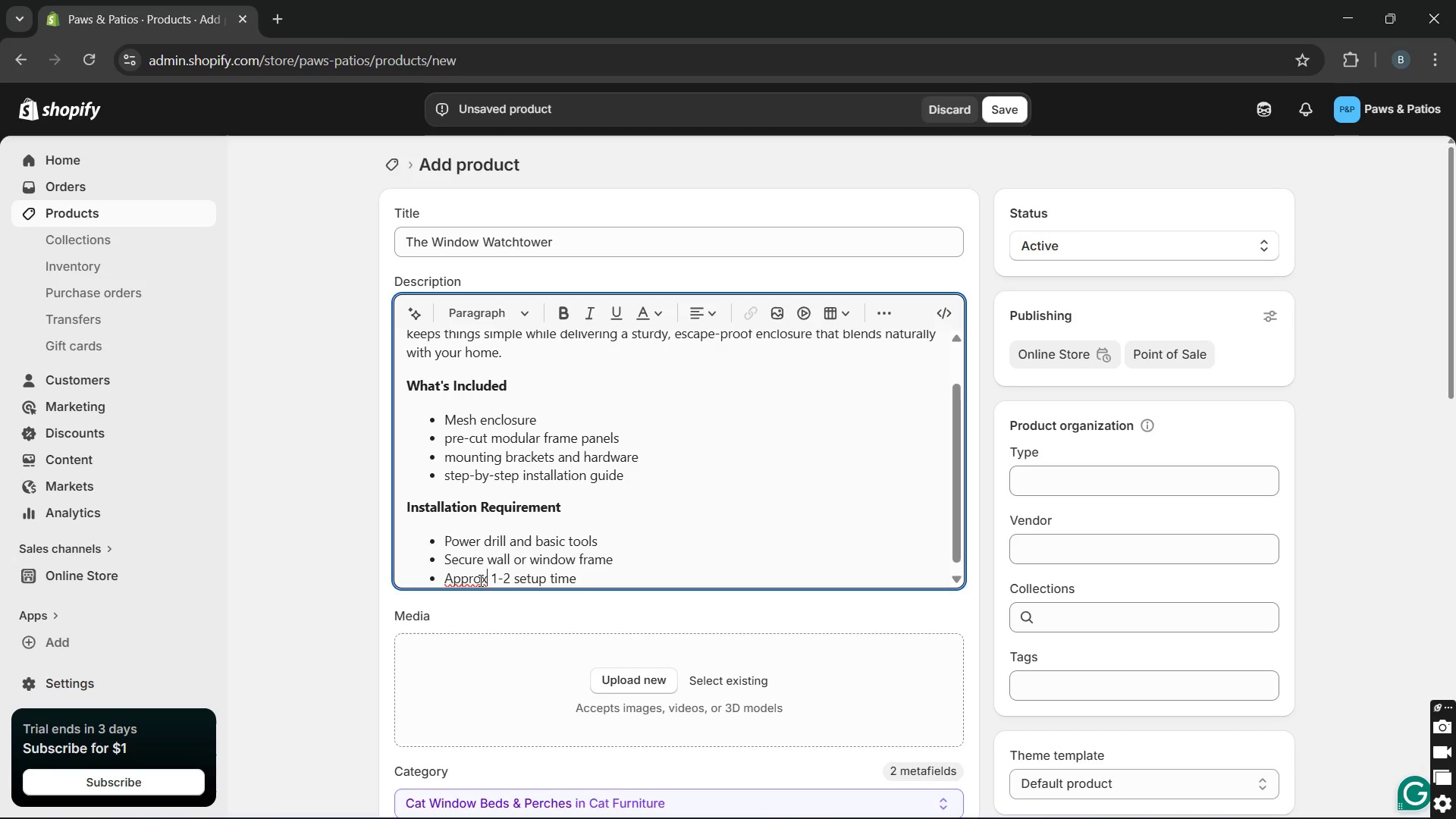 
type(imetly )
 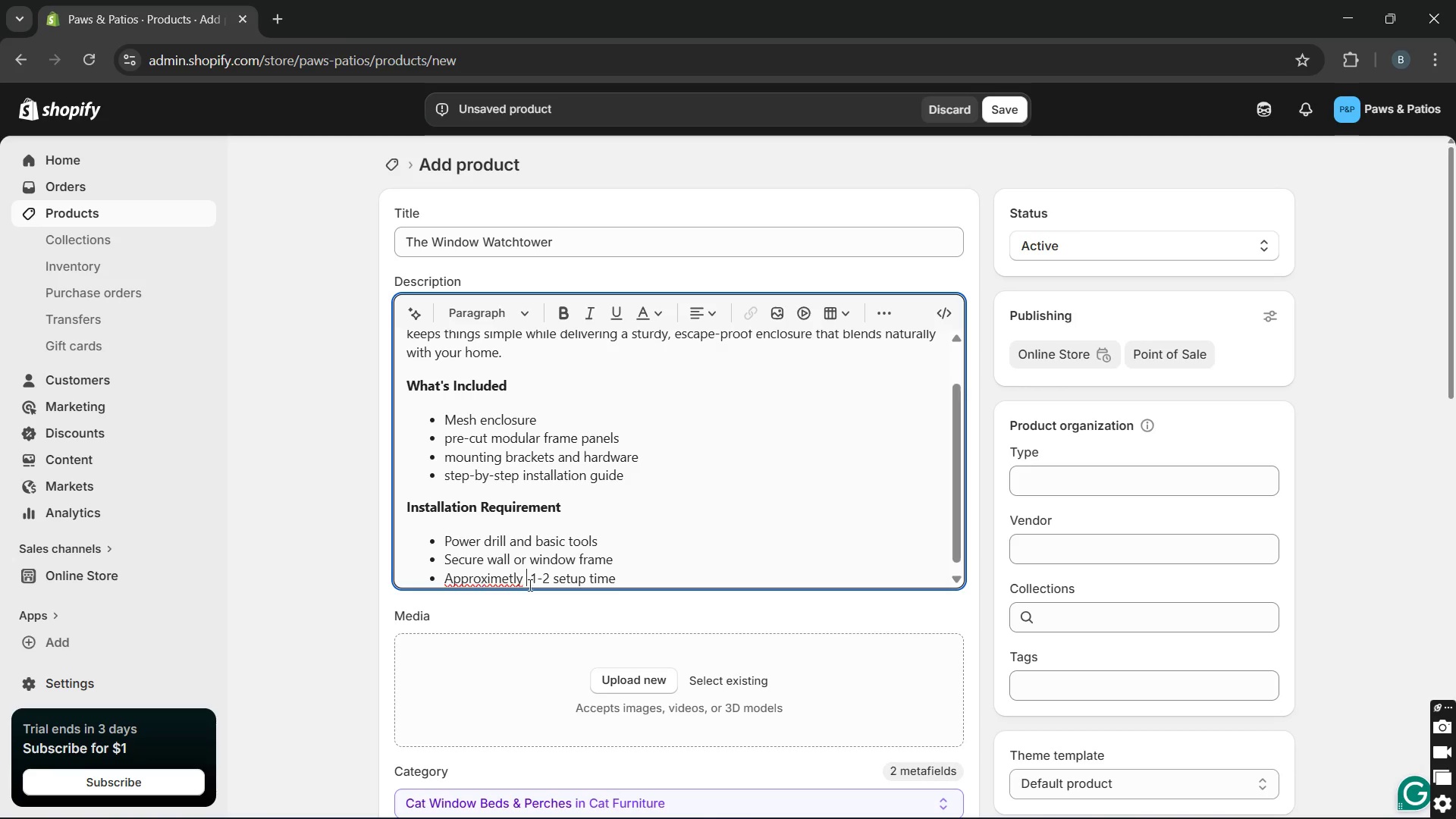 
left_click([625, 582])
 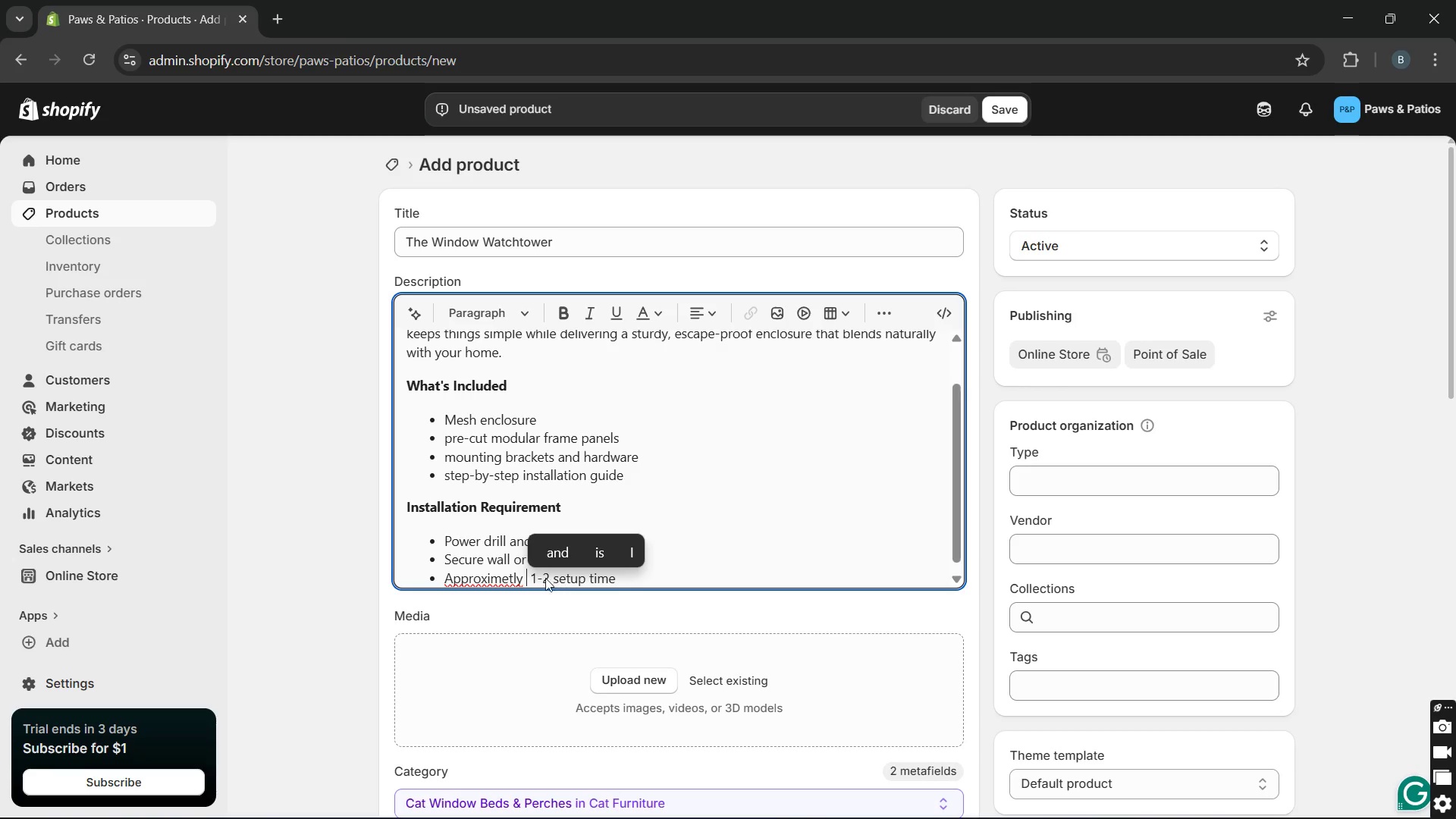 
mouse_move([510, 588])
 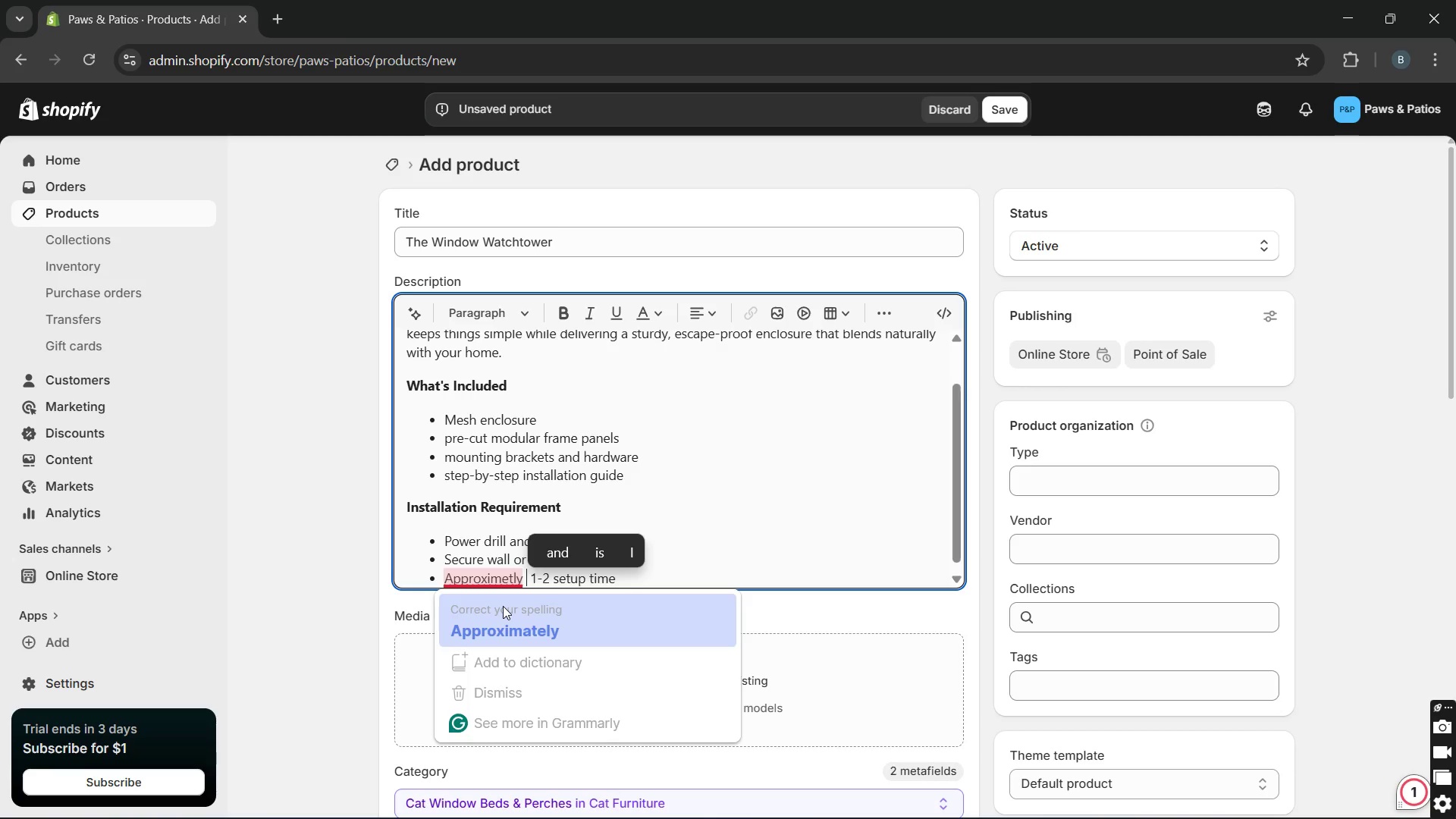 
left_click([503, 606])
 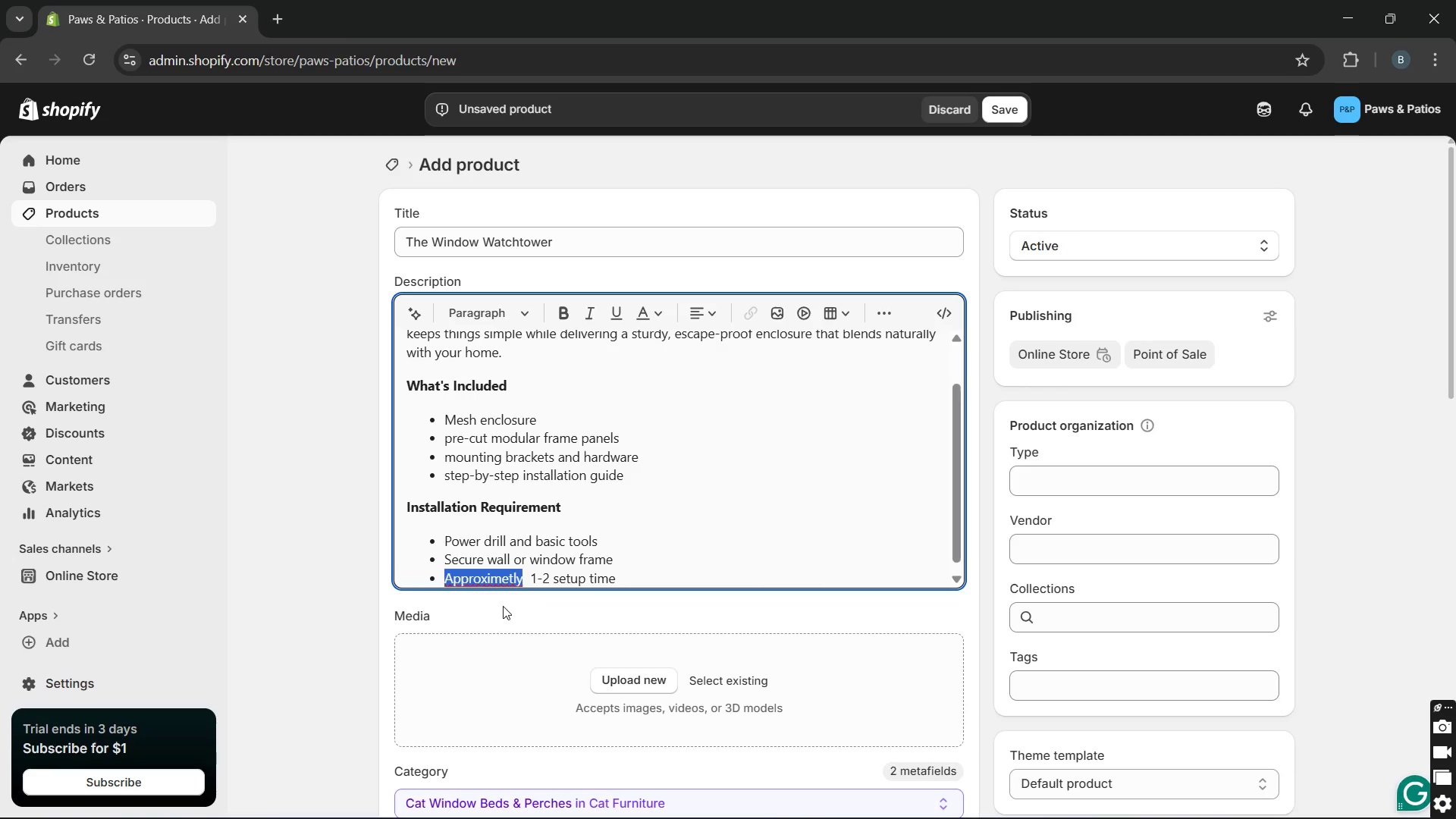 
key(Unknown)
 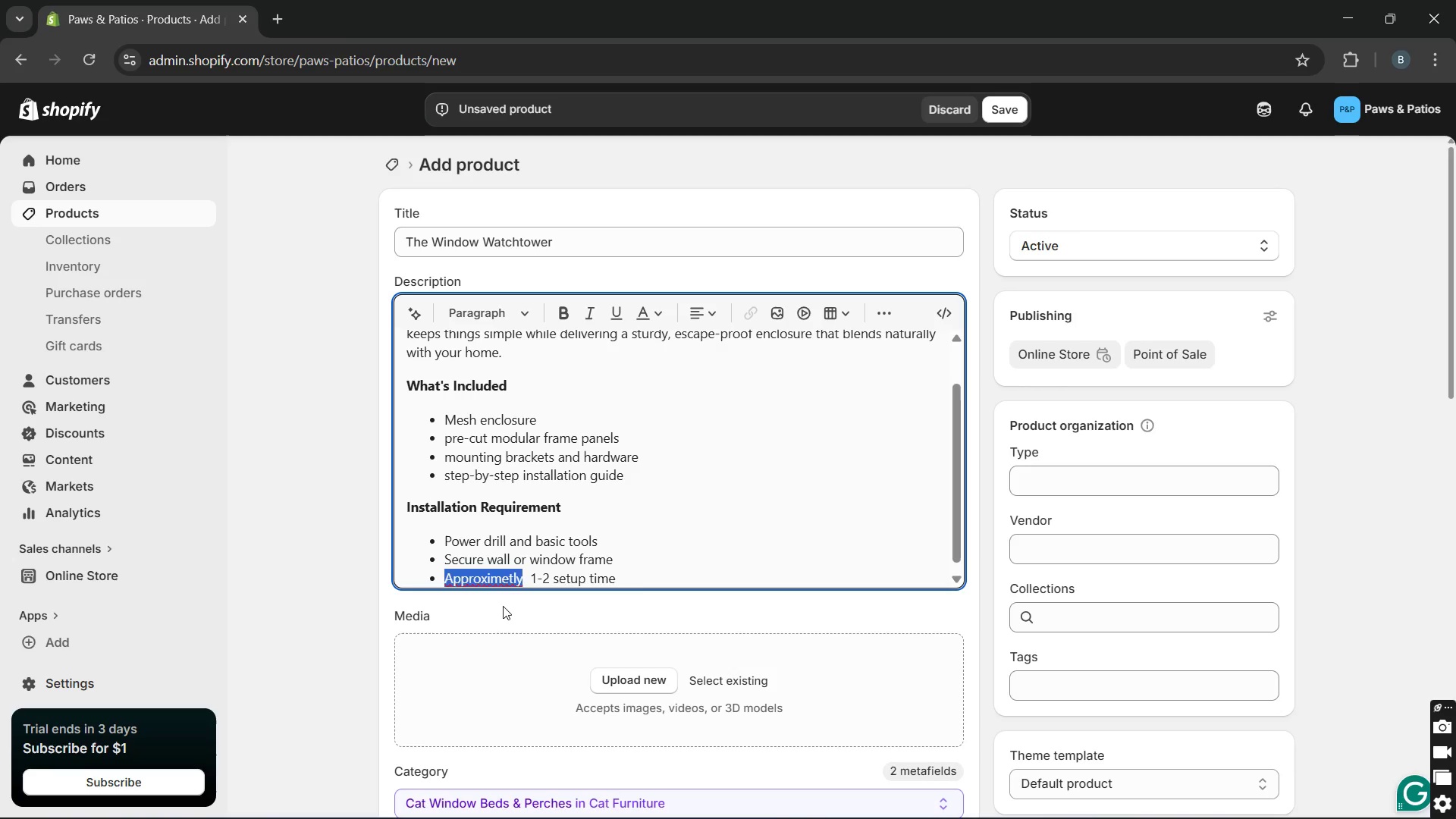 
key(Unknown)
 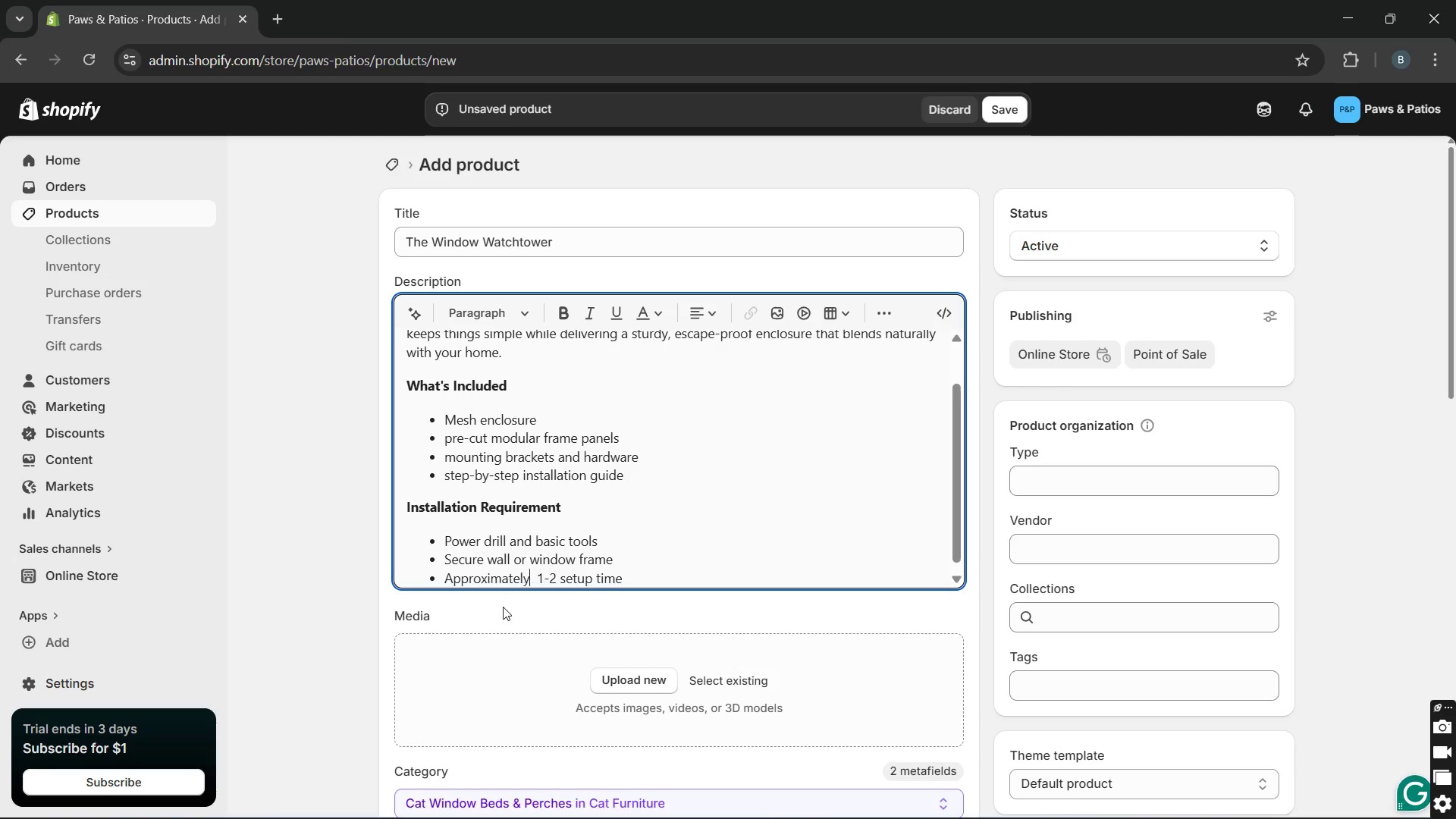 
key(Unknown)
 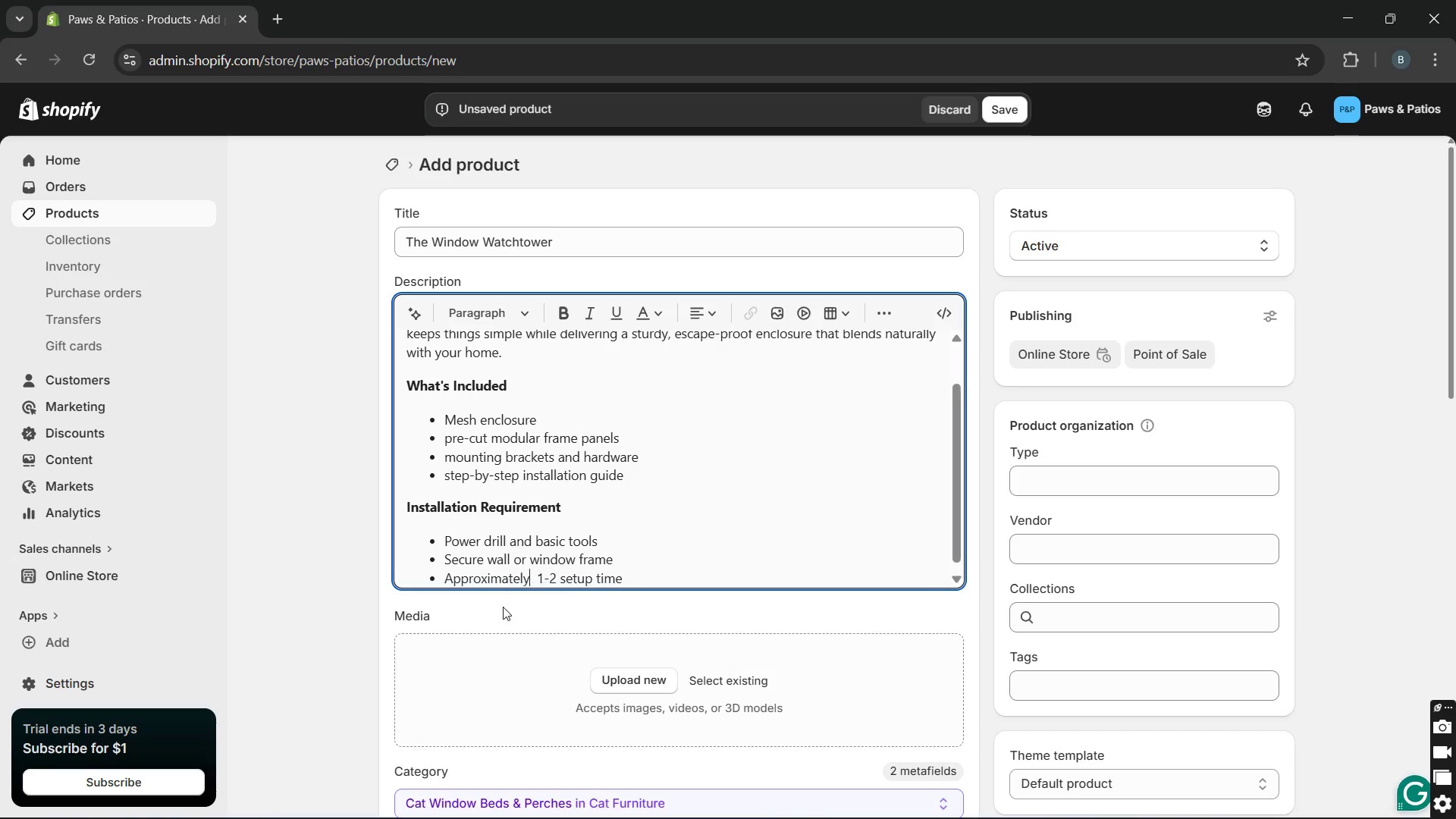 
key(Unknown)
 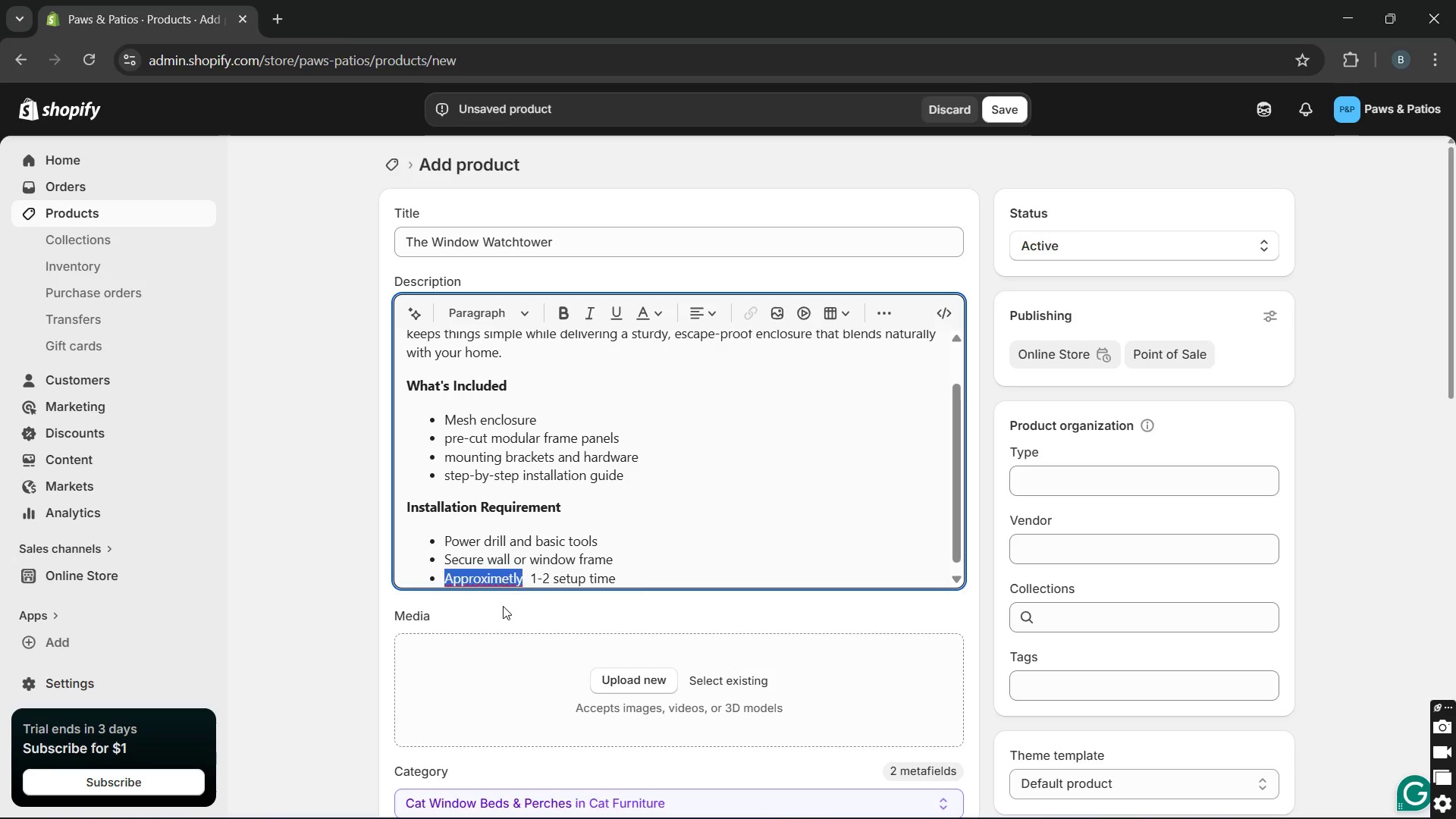 
key(Unknown)
 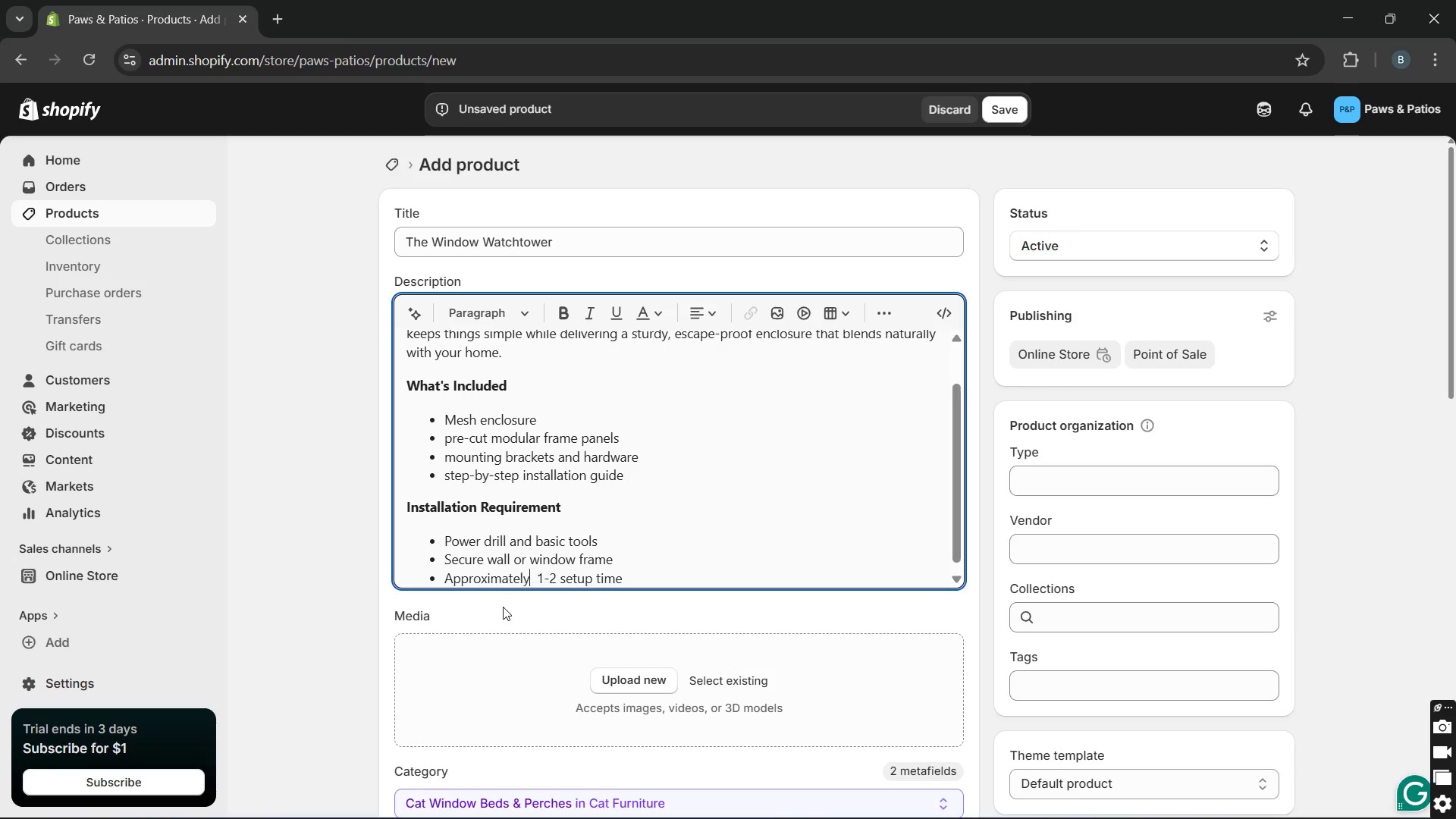 
key(Unknown)
 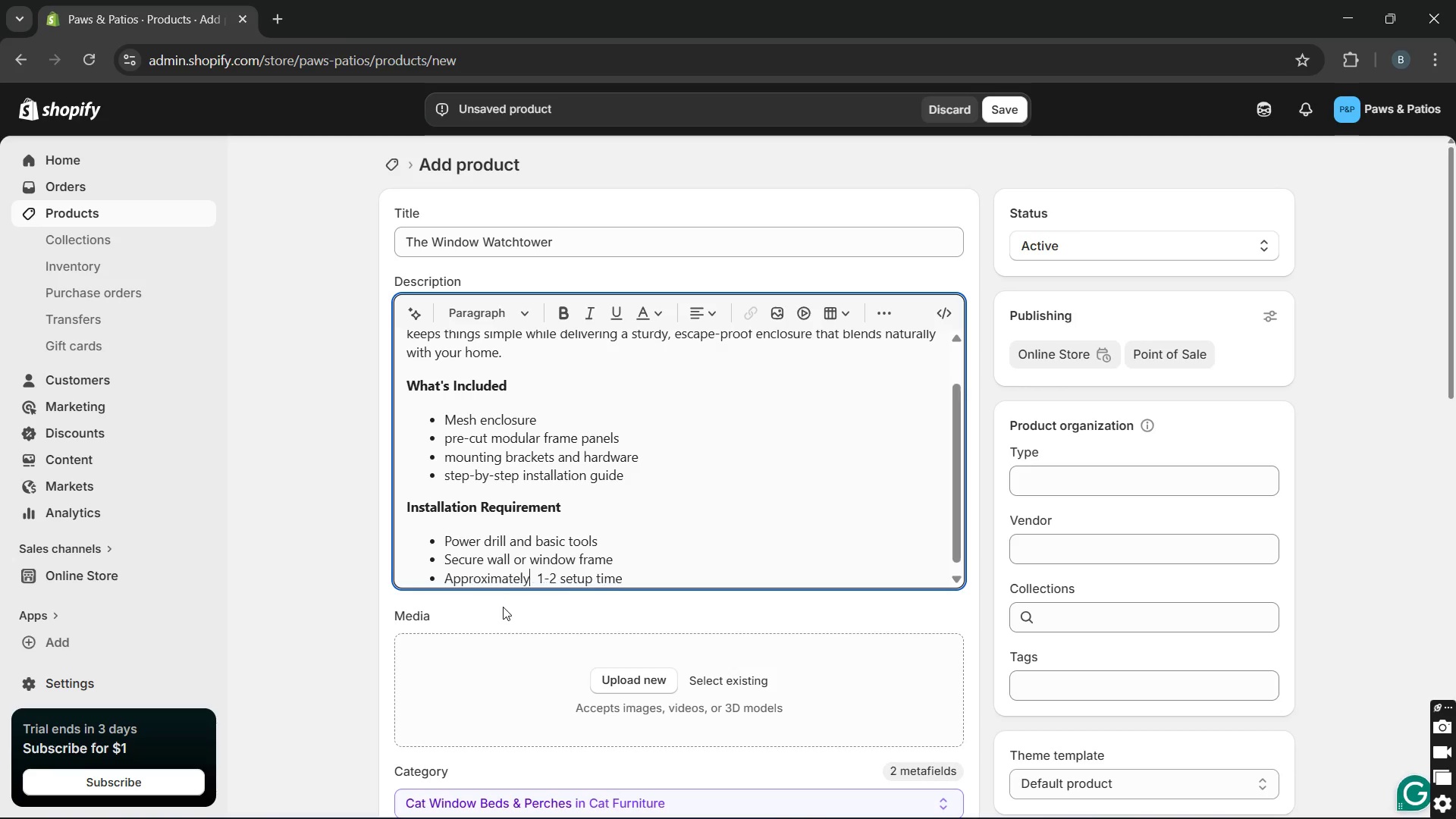 
key(Unknown)
 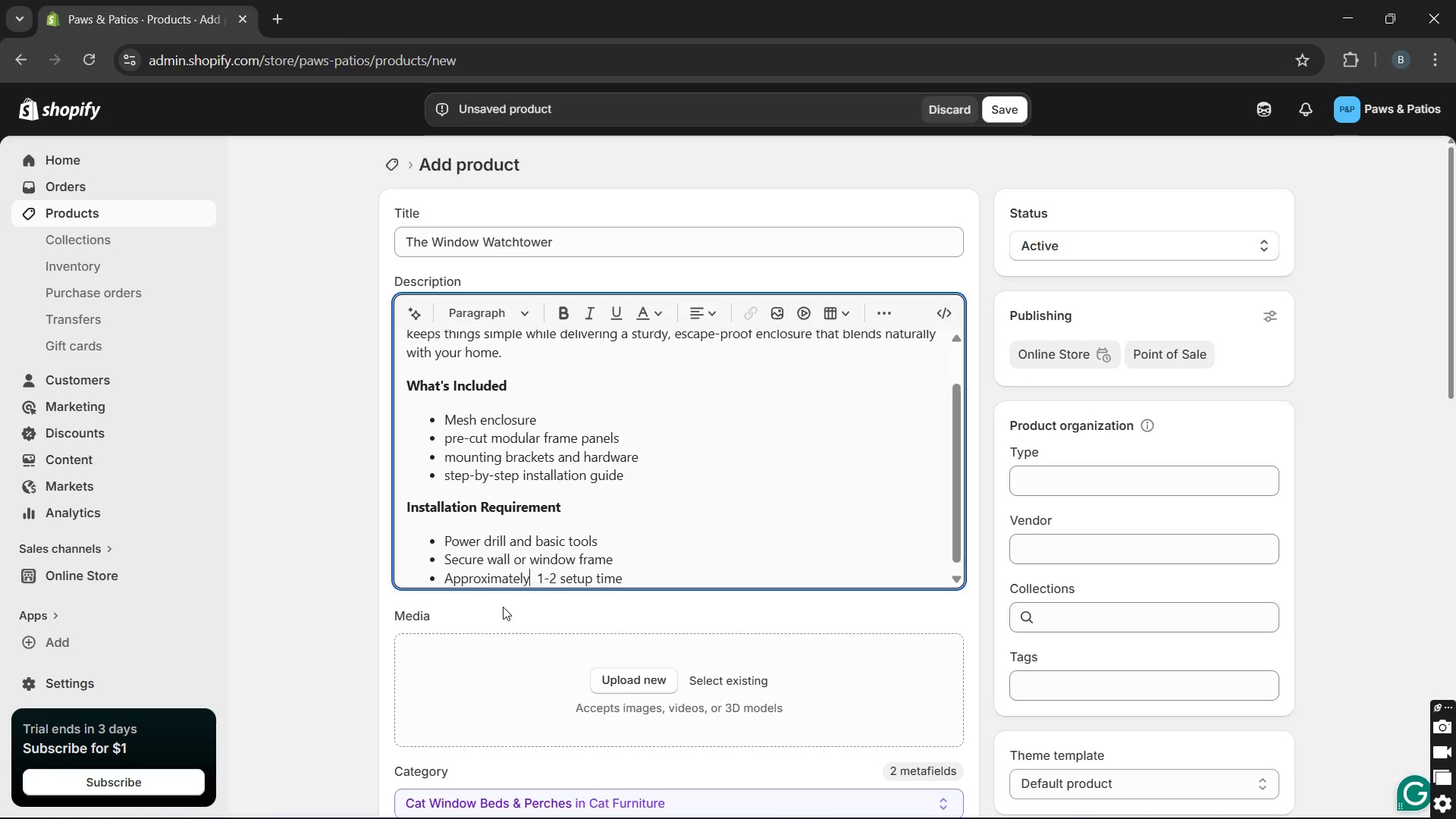 
key(Unknown)
 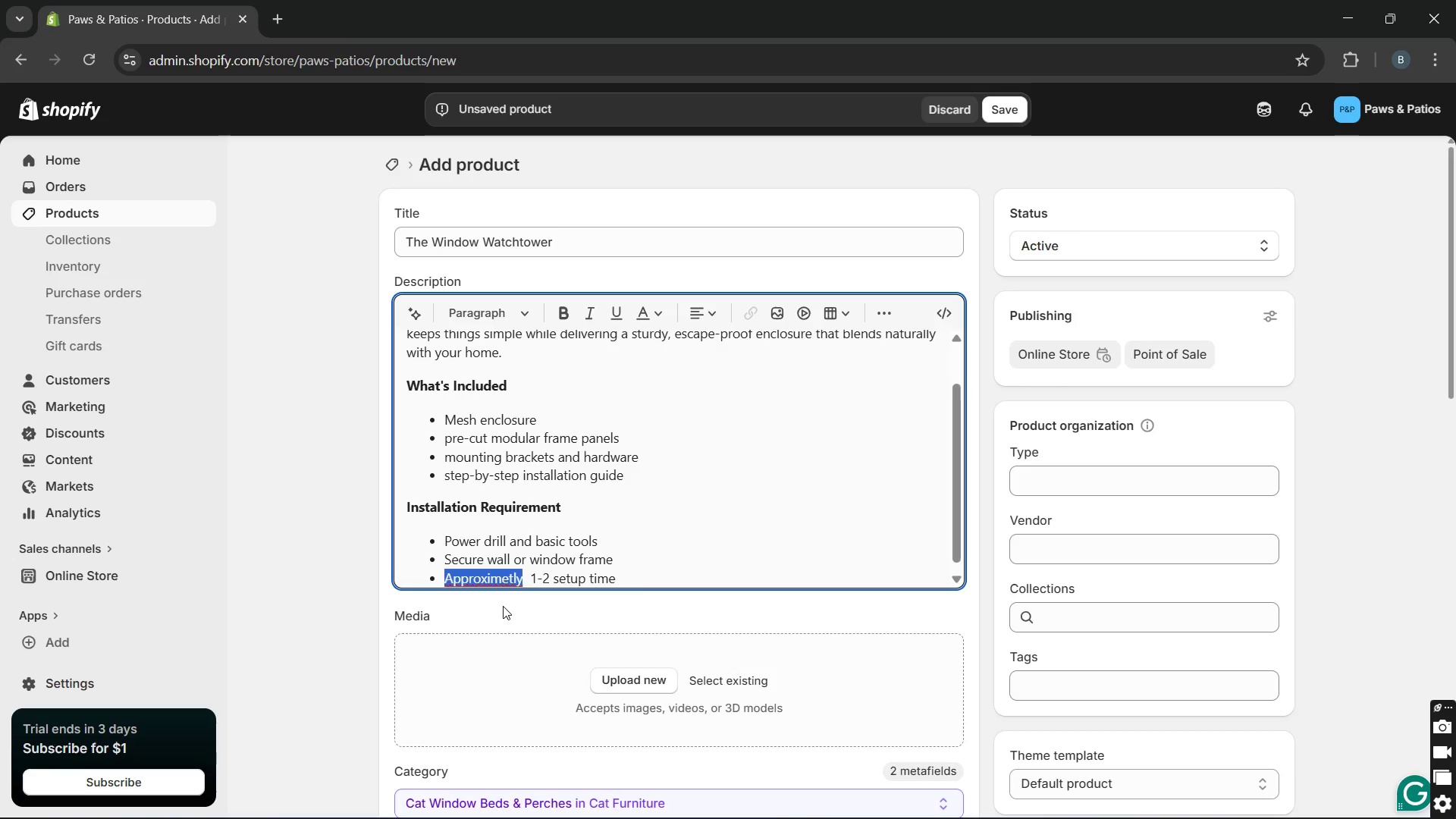 
key(Unknown)
 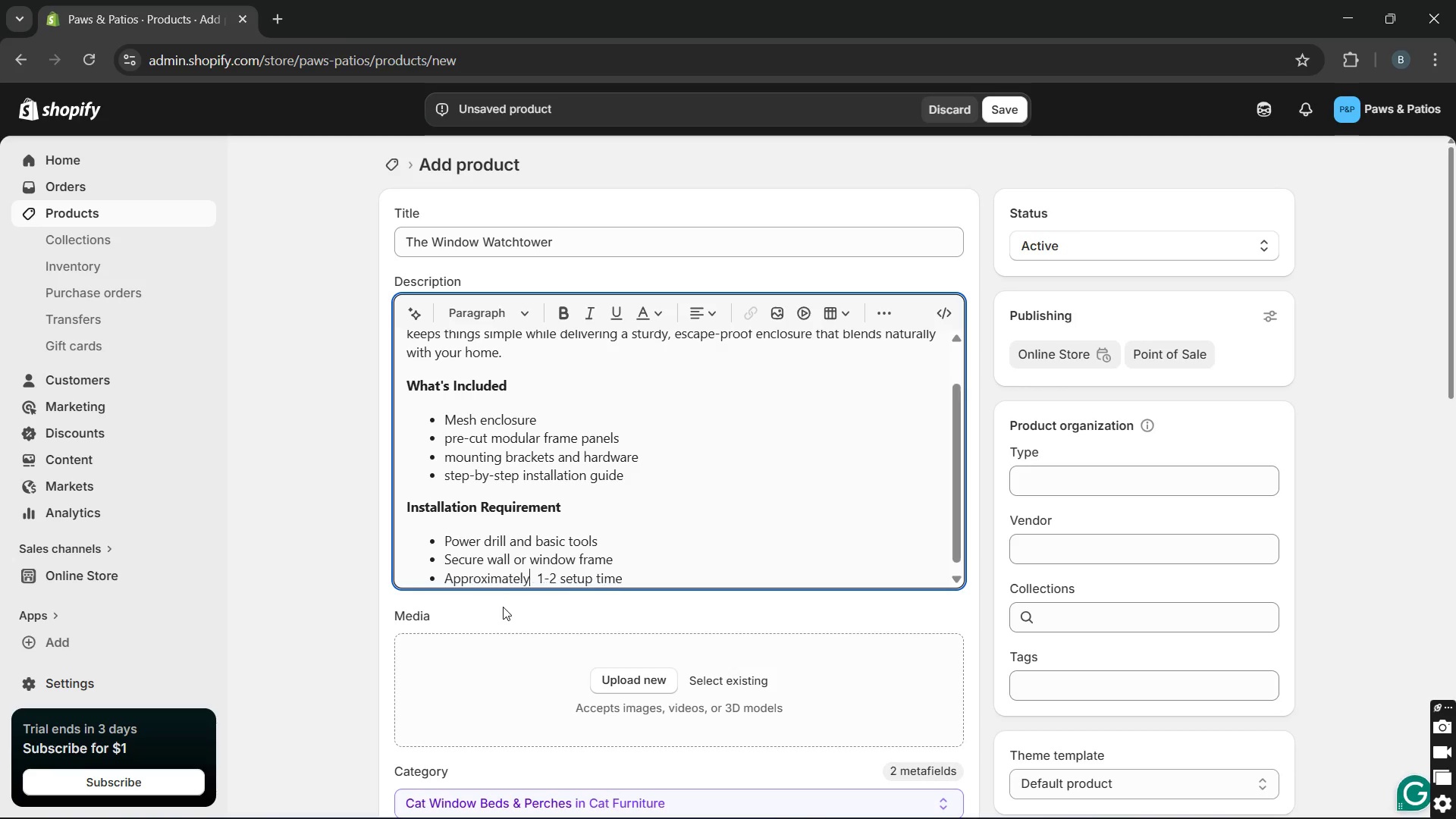 
key(Unknown)
 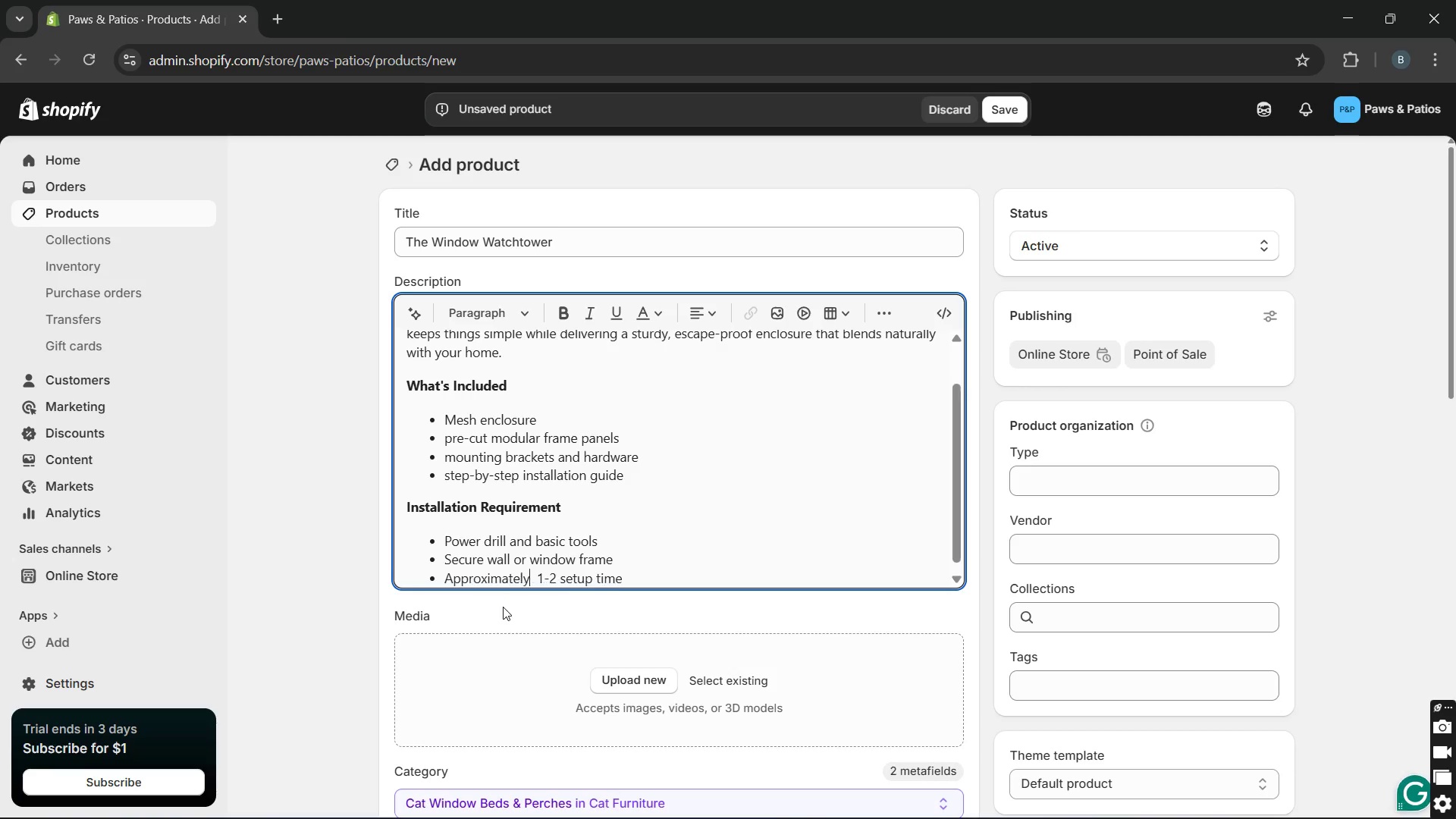 
key(Unknown)
 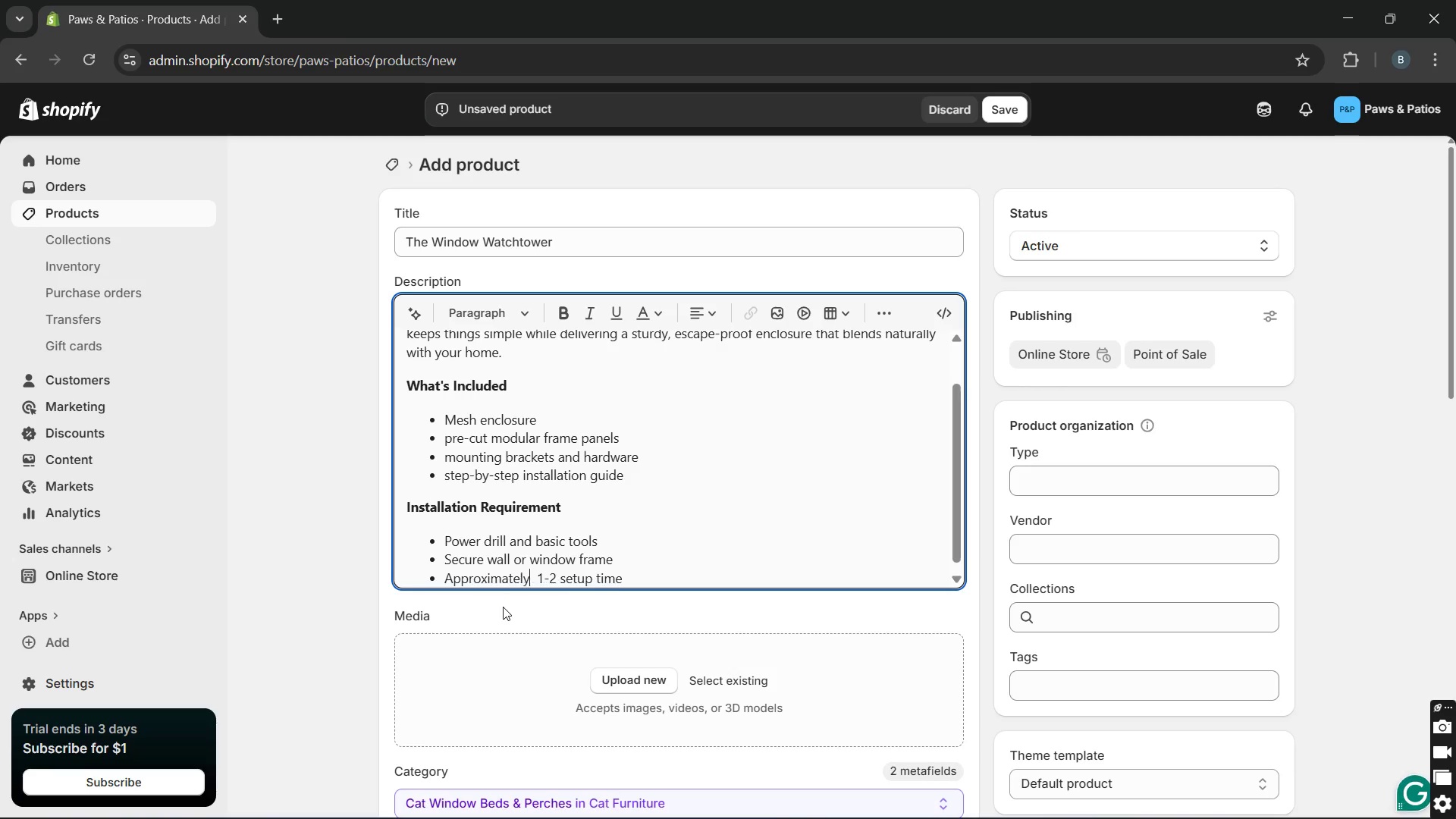 
key(Unknown)
 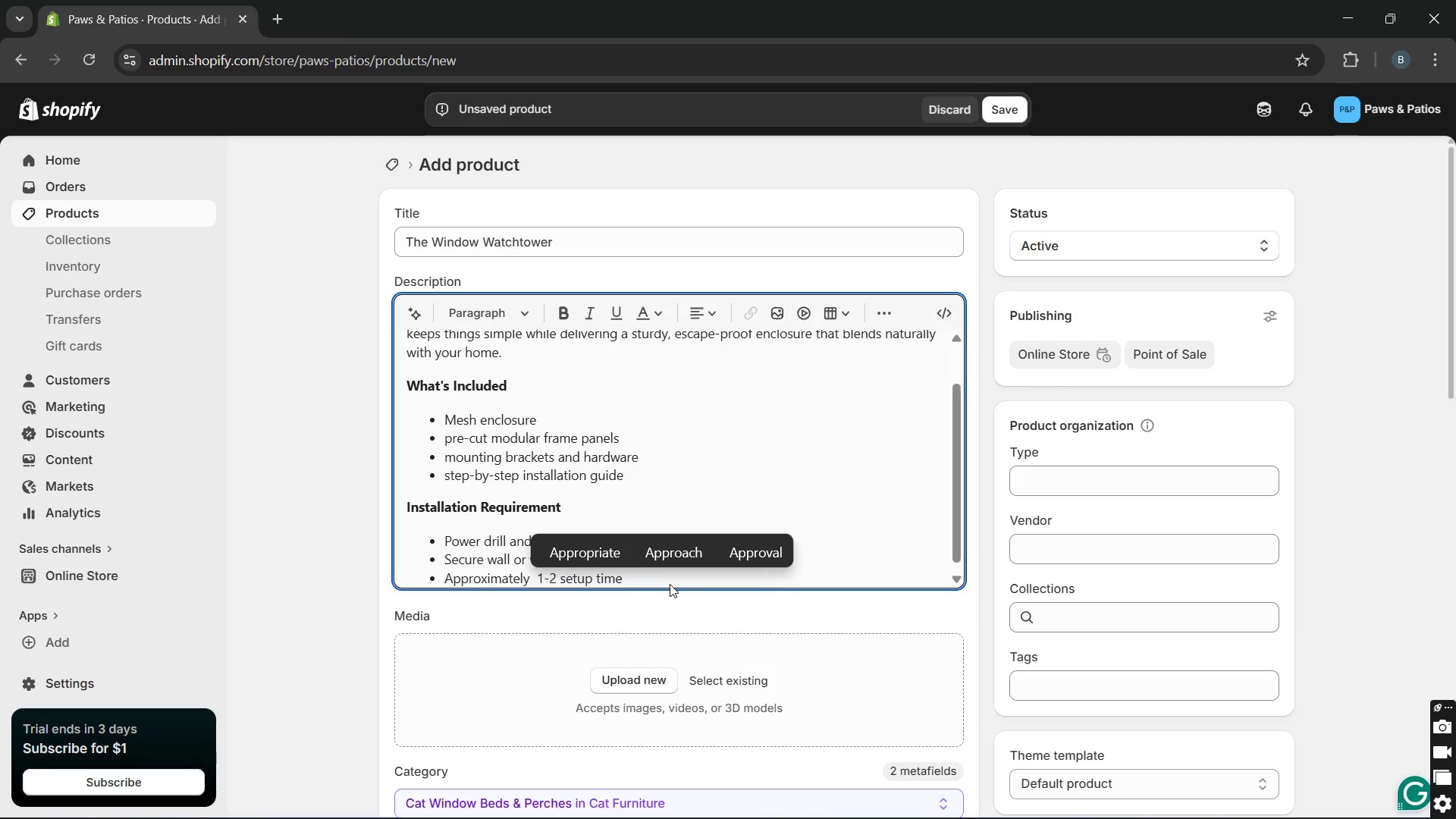 
key(Unknown)
 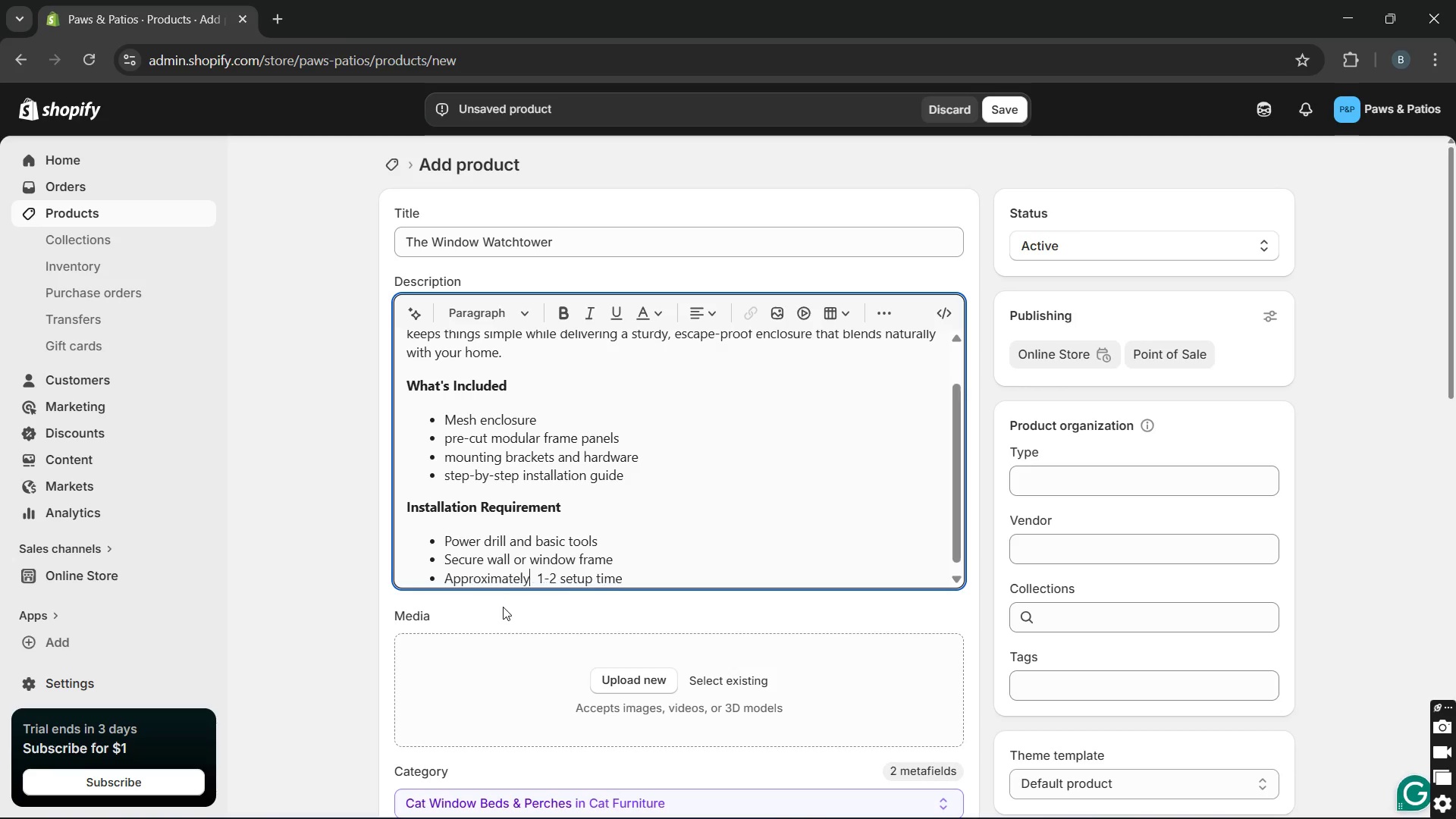 
double_click([629, 584])
 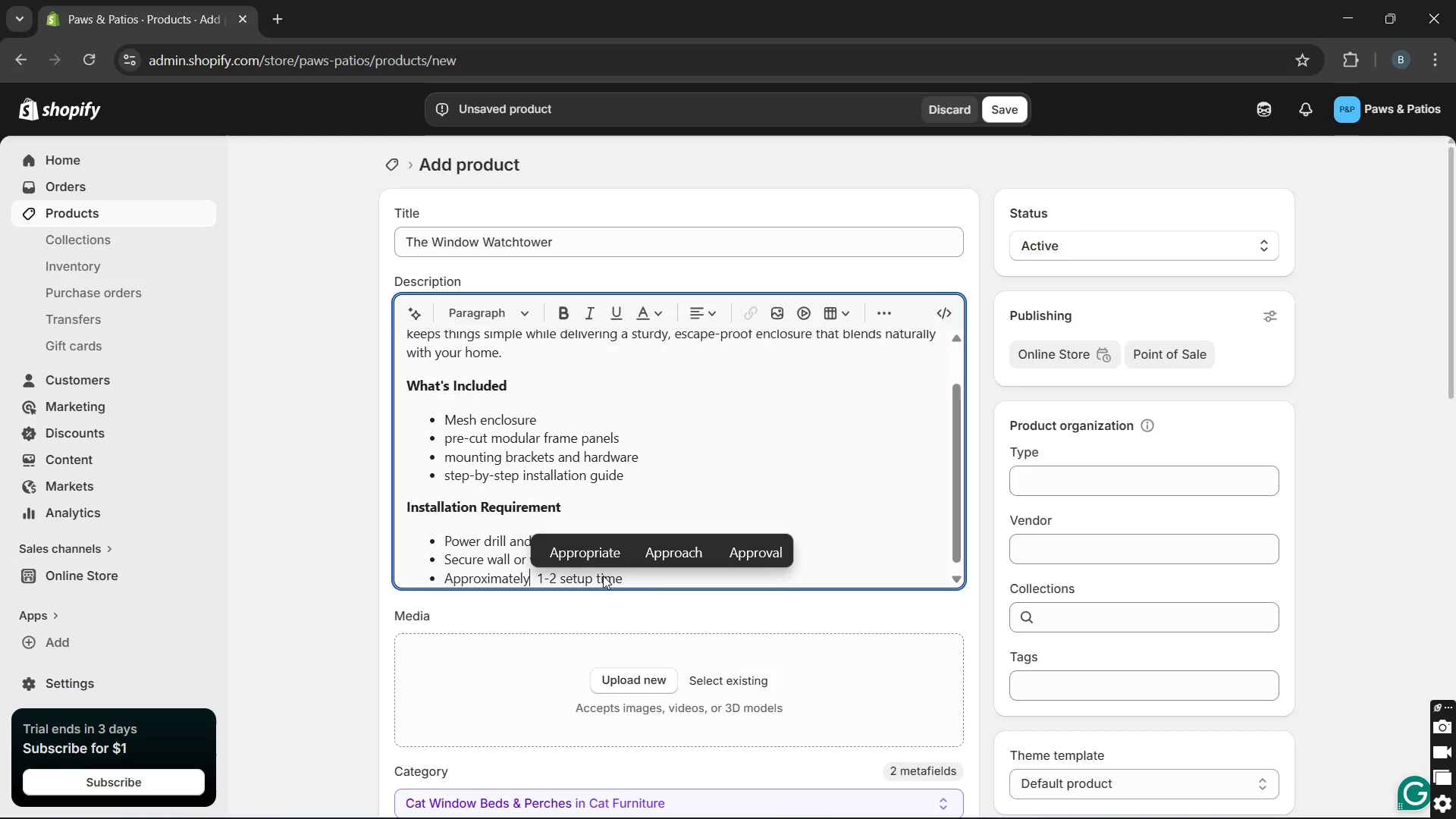 
hold_key(key=ArrowRight, duration=1.08)
 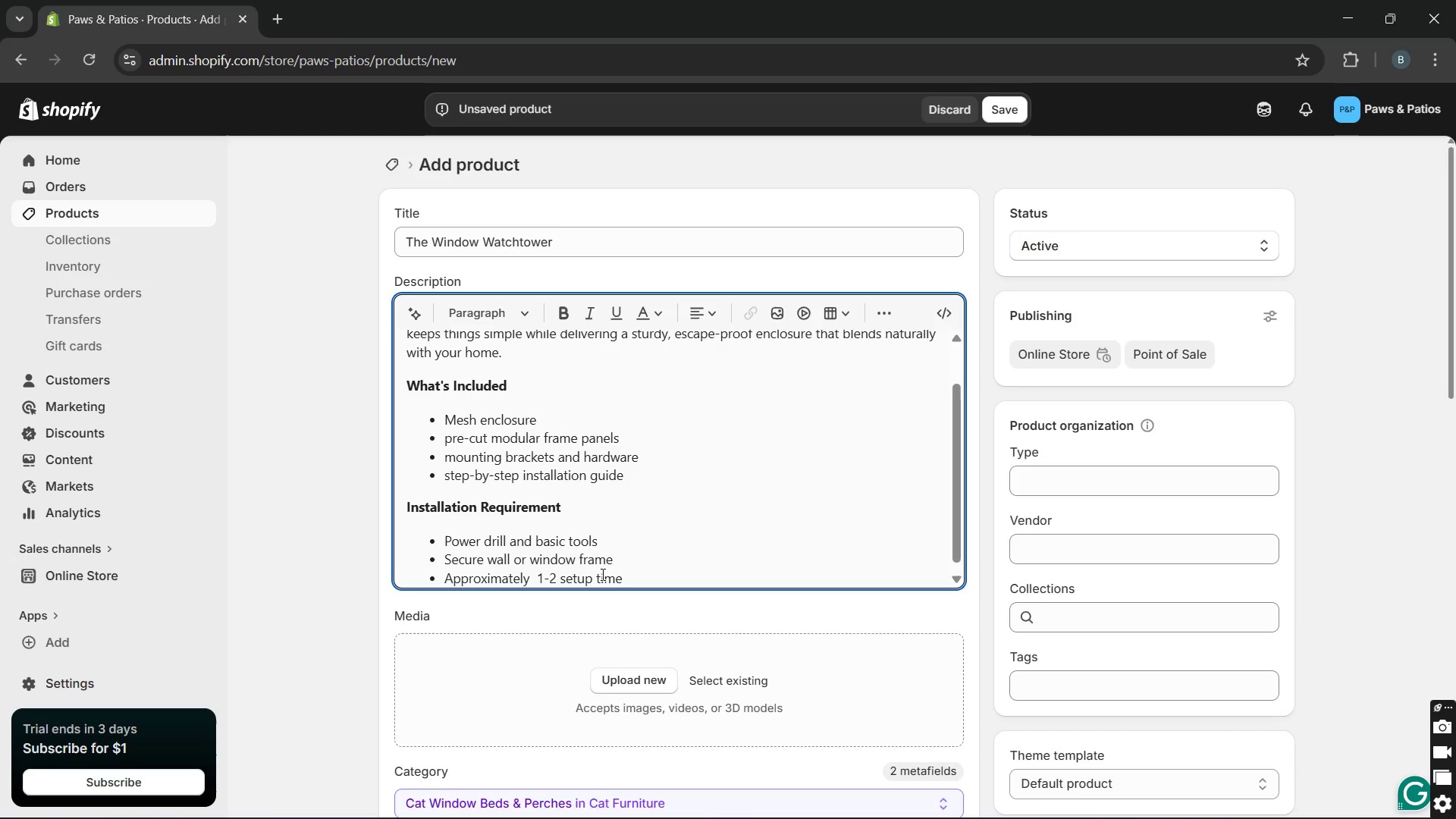 
key(Enter)
 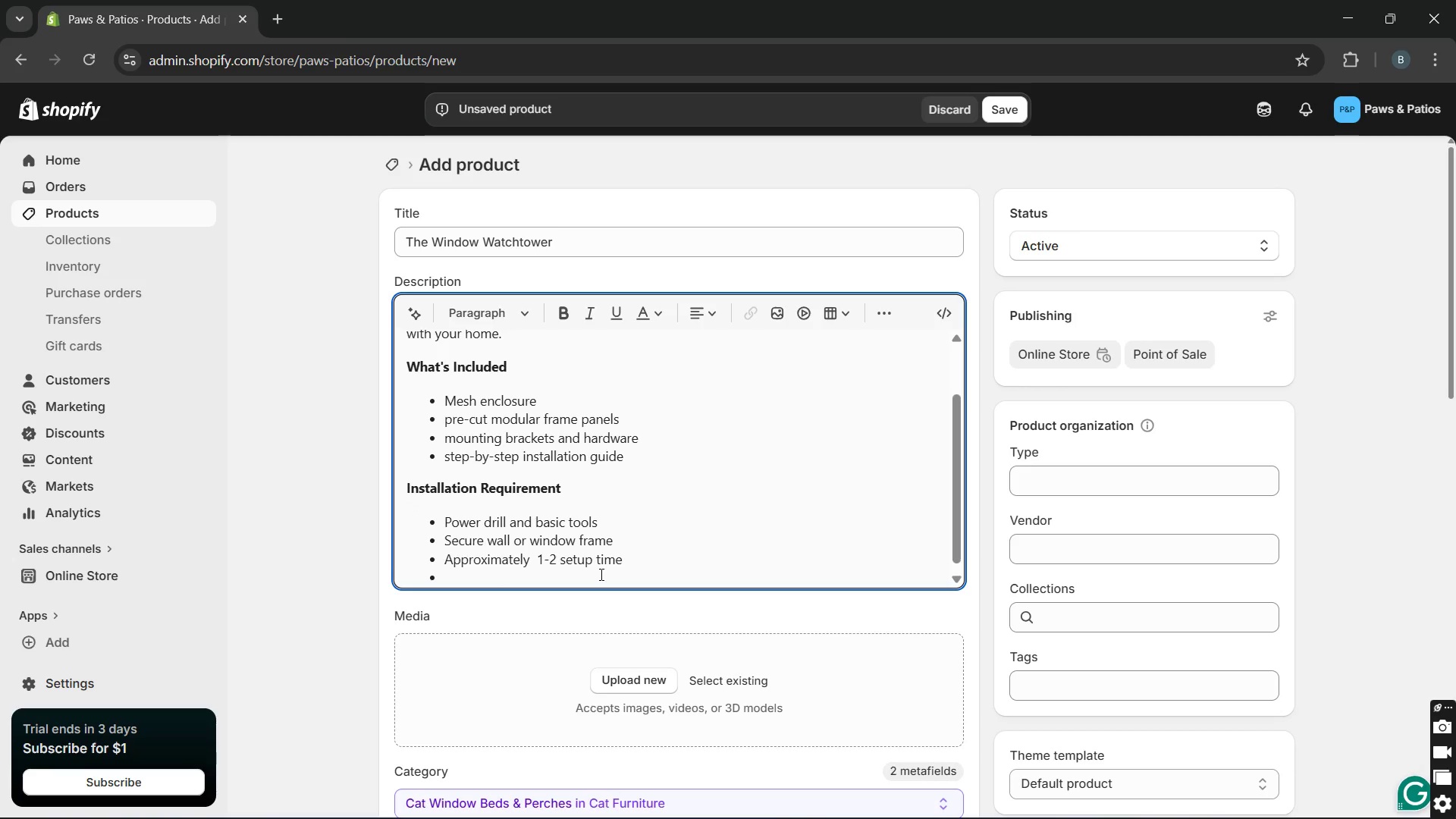 
key(Backspace)
 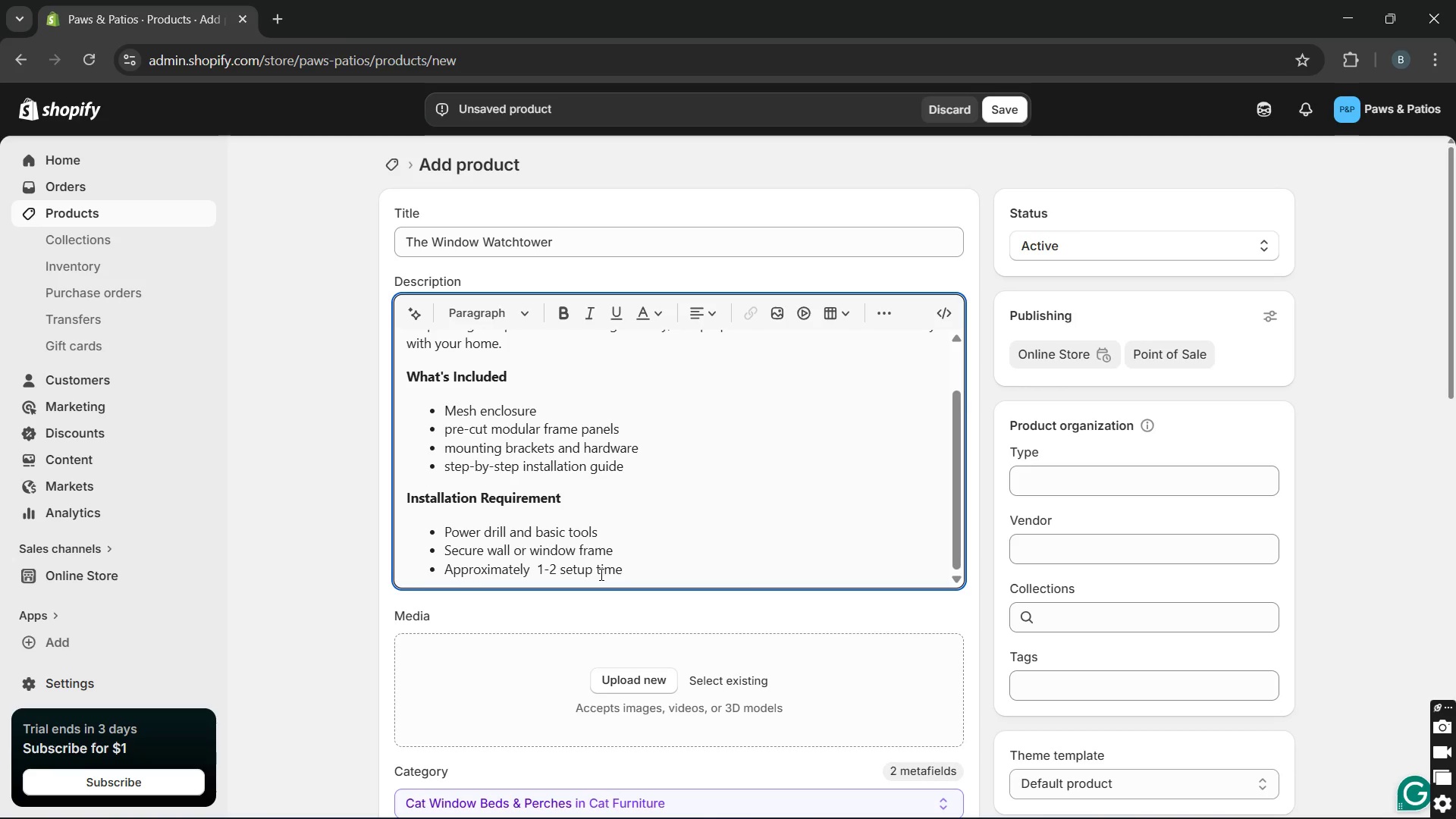 
key(Enter)
 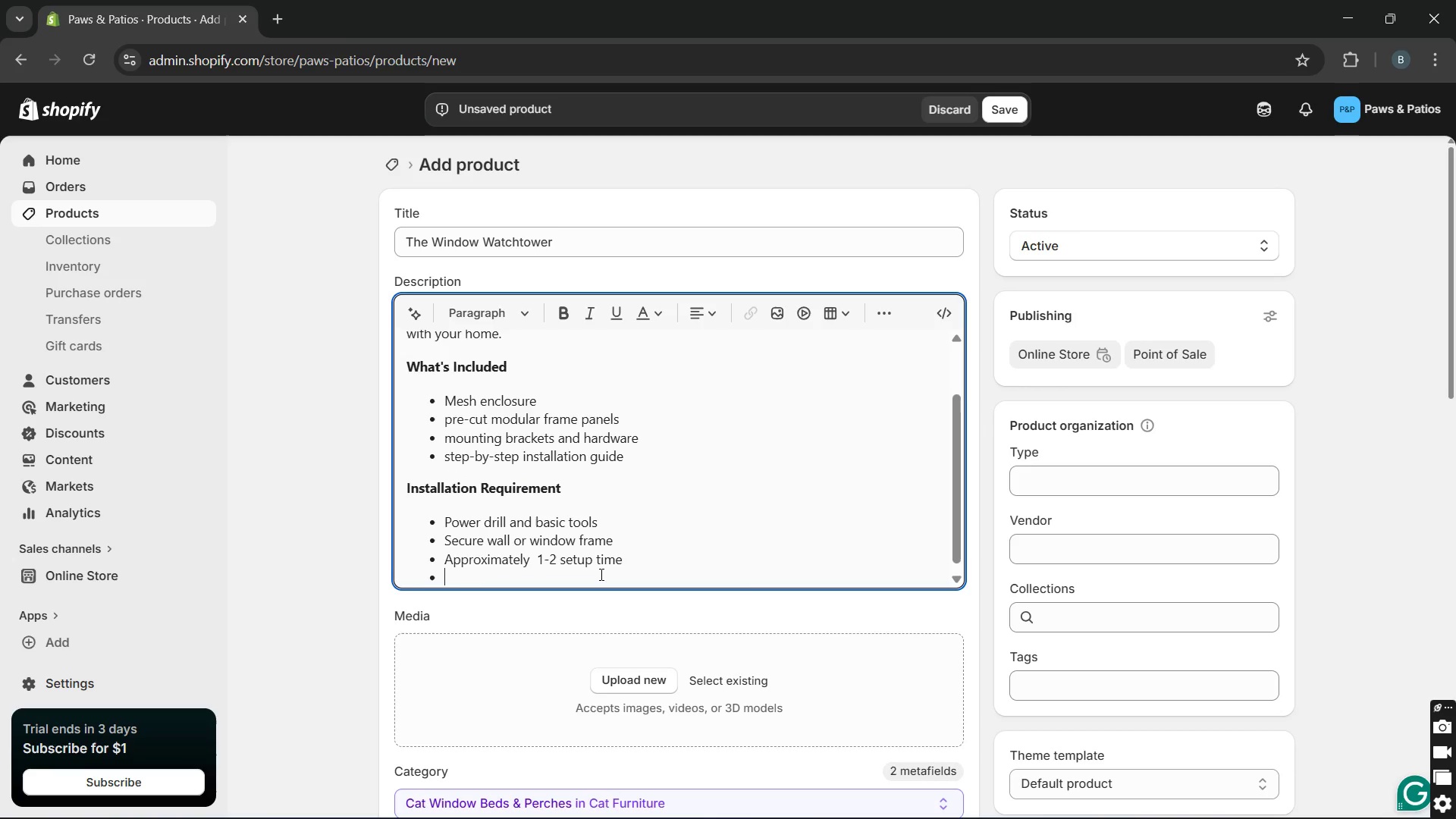 
key(Enter)
 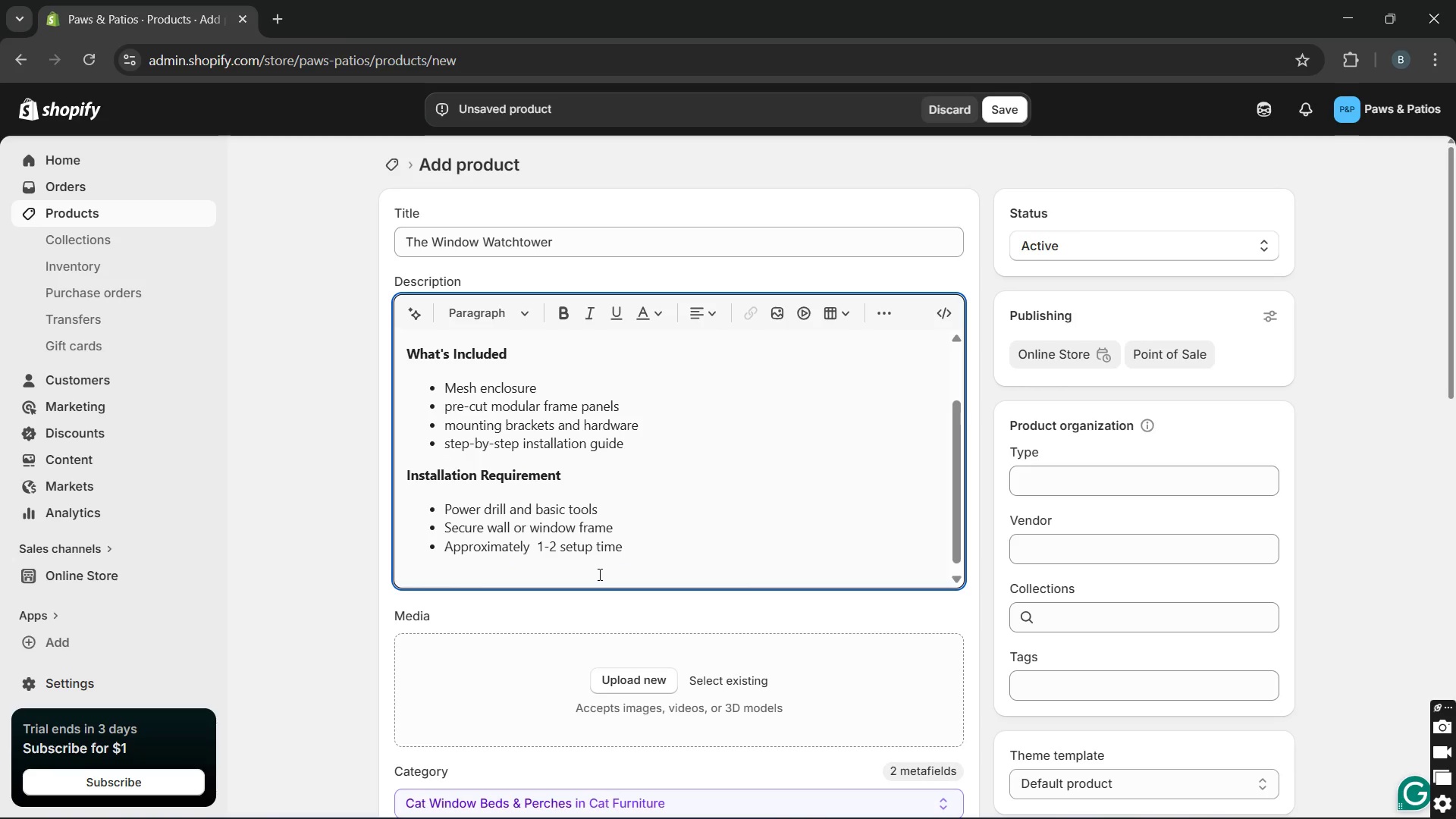 
type(Saftey )
 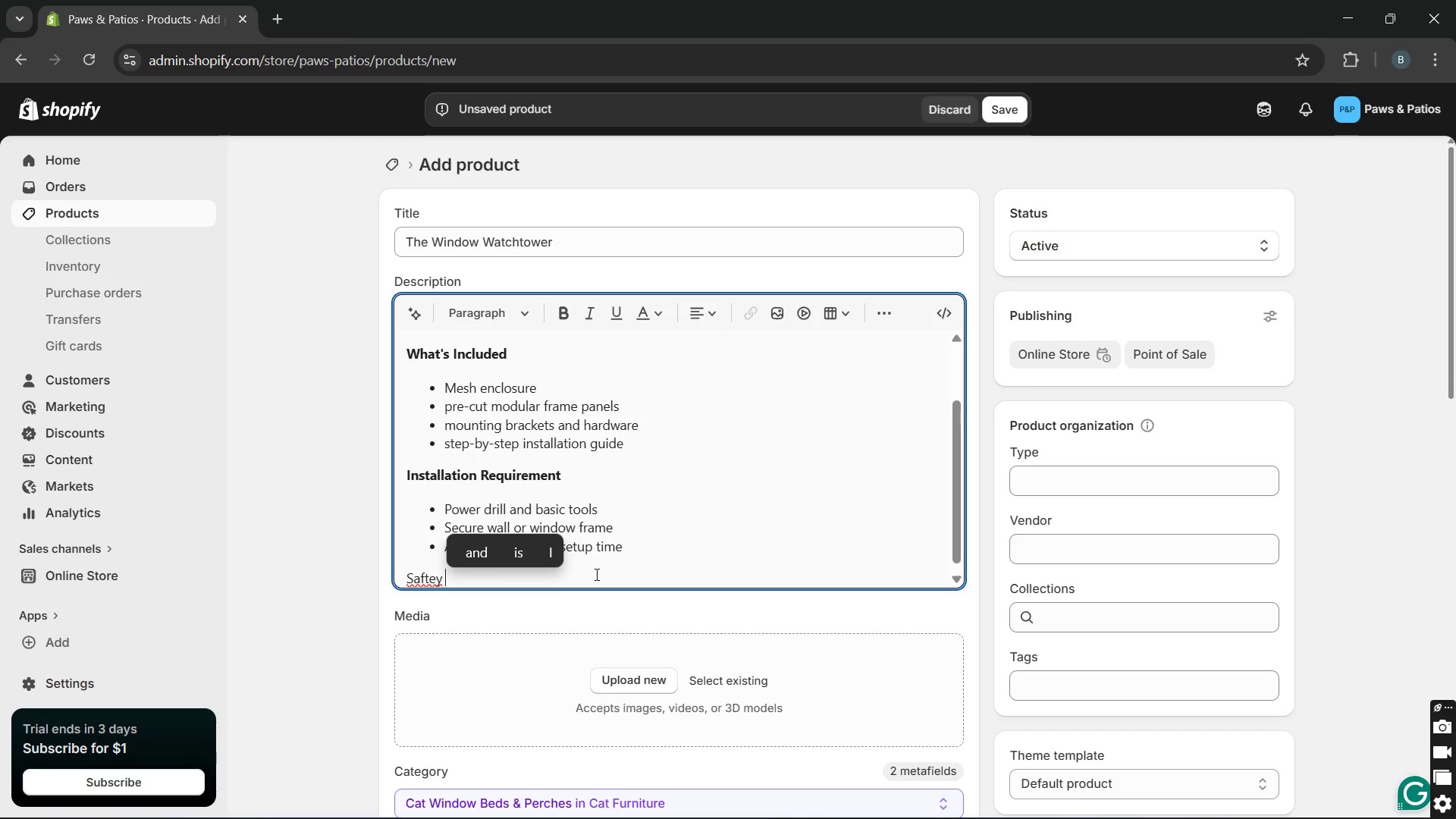 
key(Backspace)
 